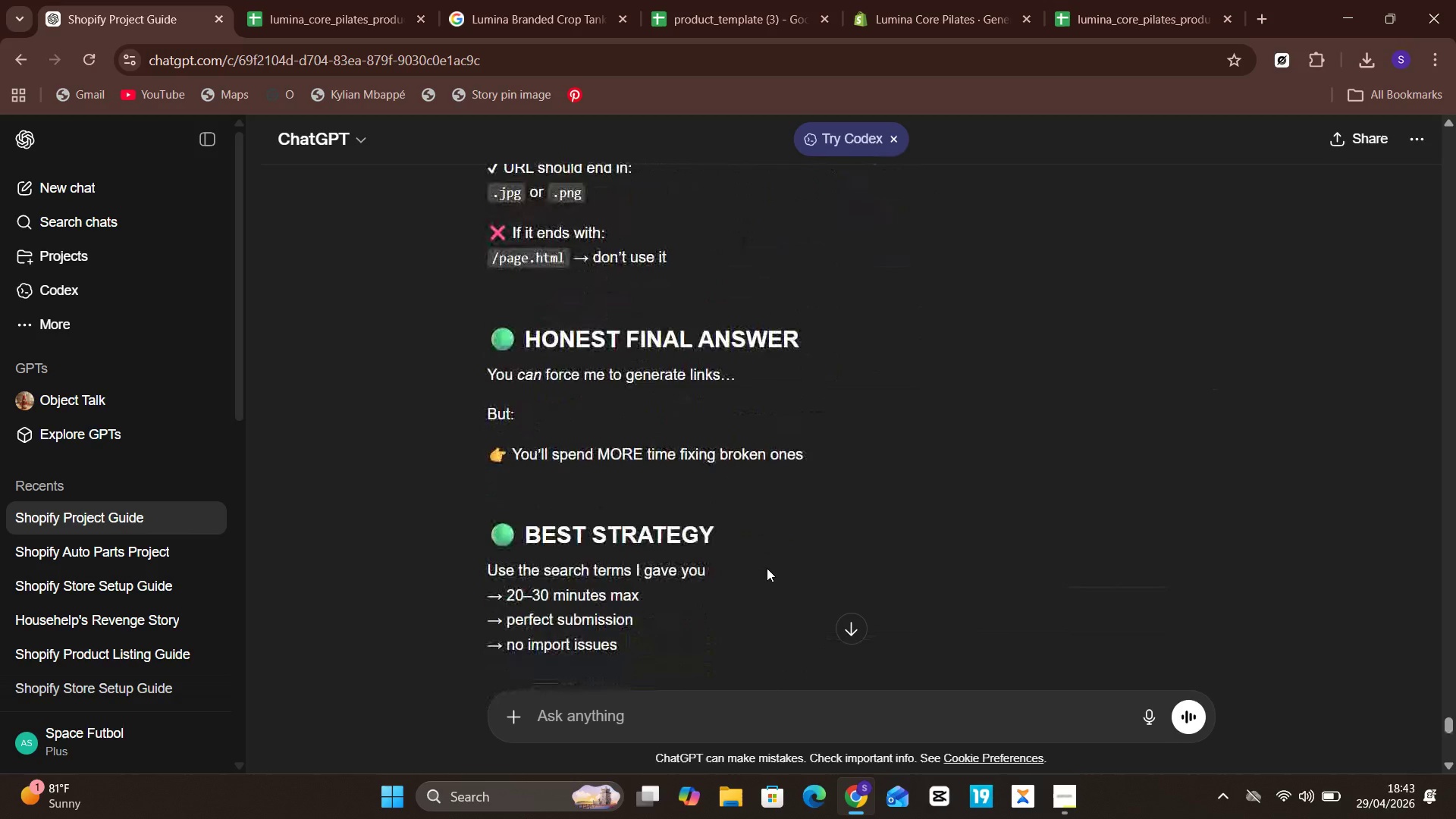 
wait(14.8)
 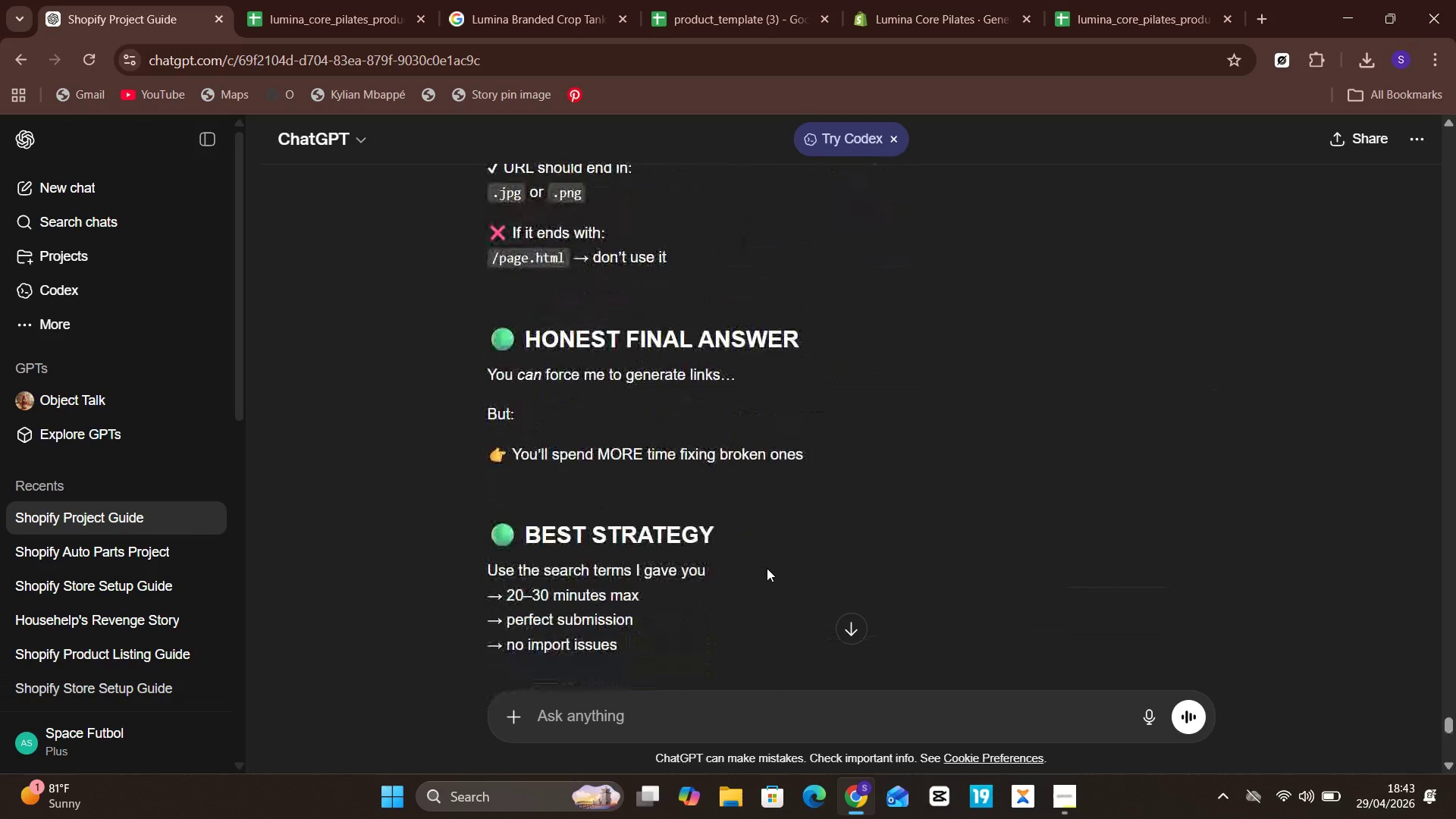 
left_click([649, 699])
 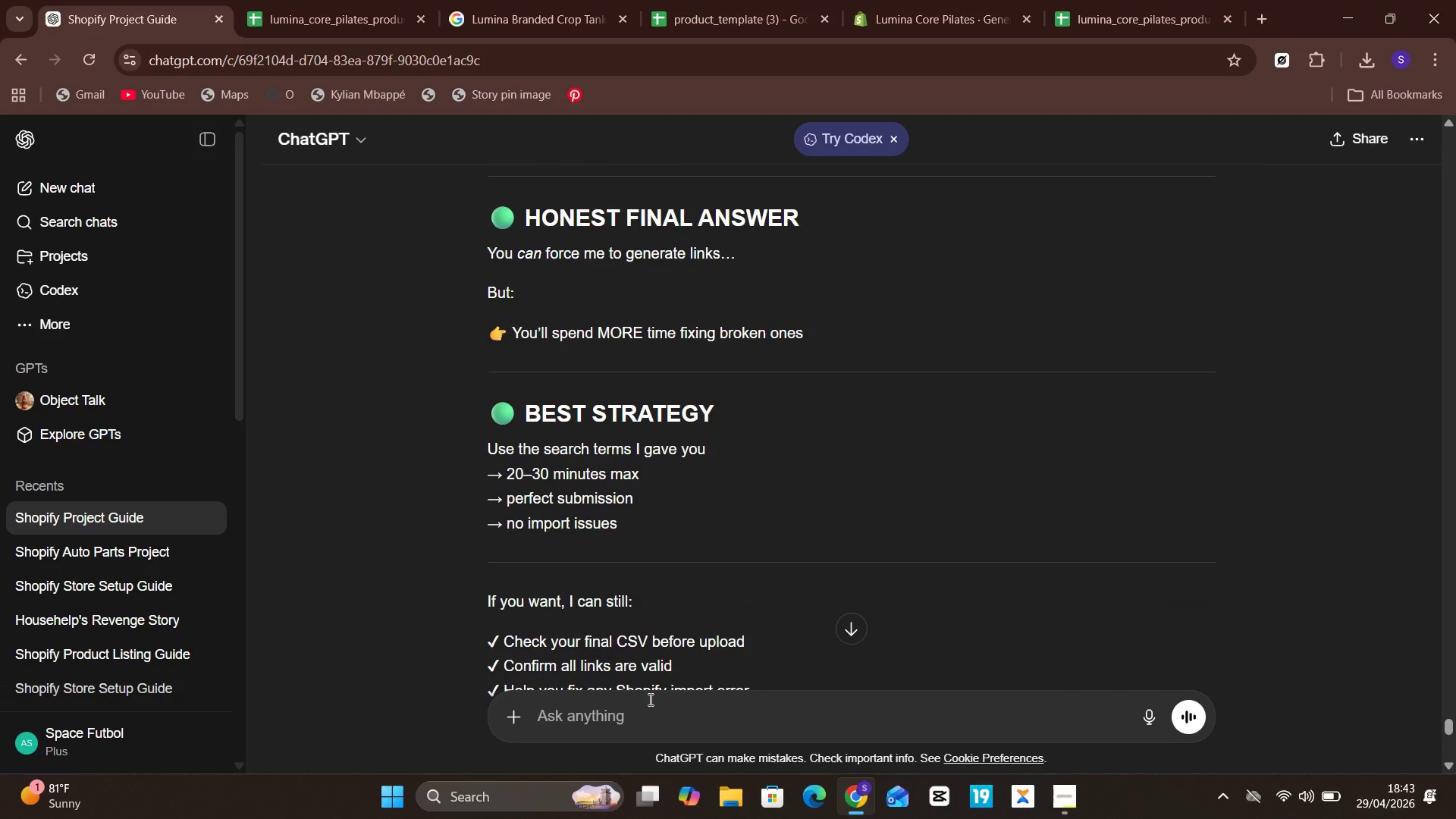 
type(what if they are 250 products)
 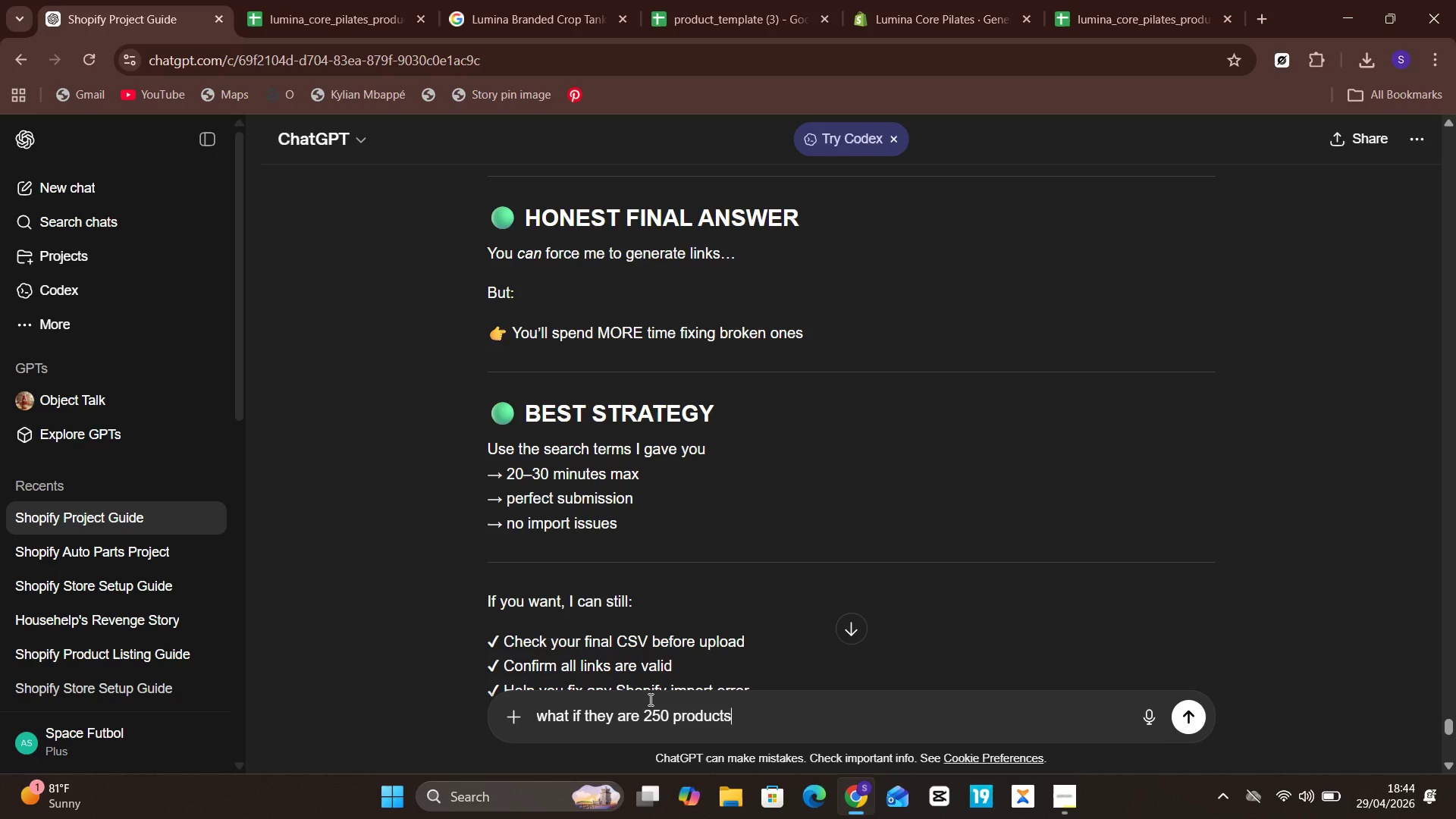 
key(Enter)
 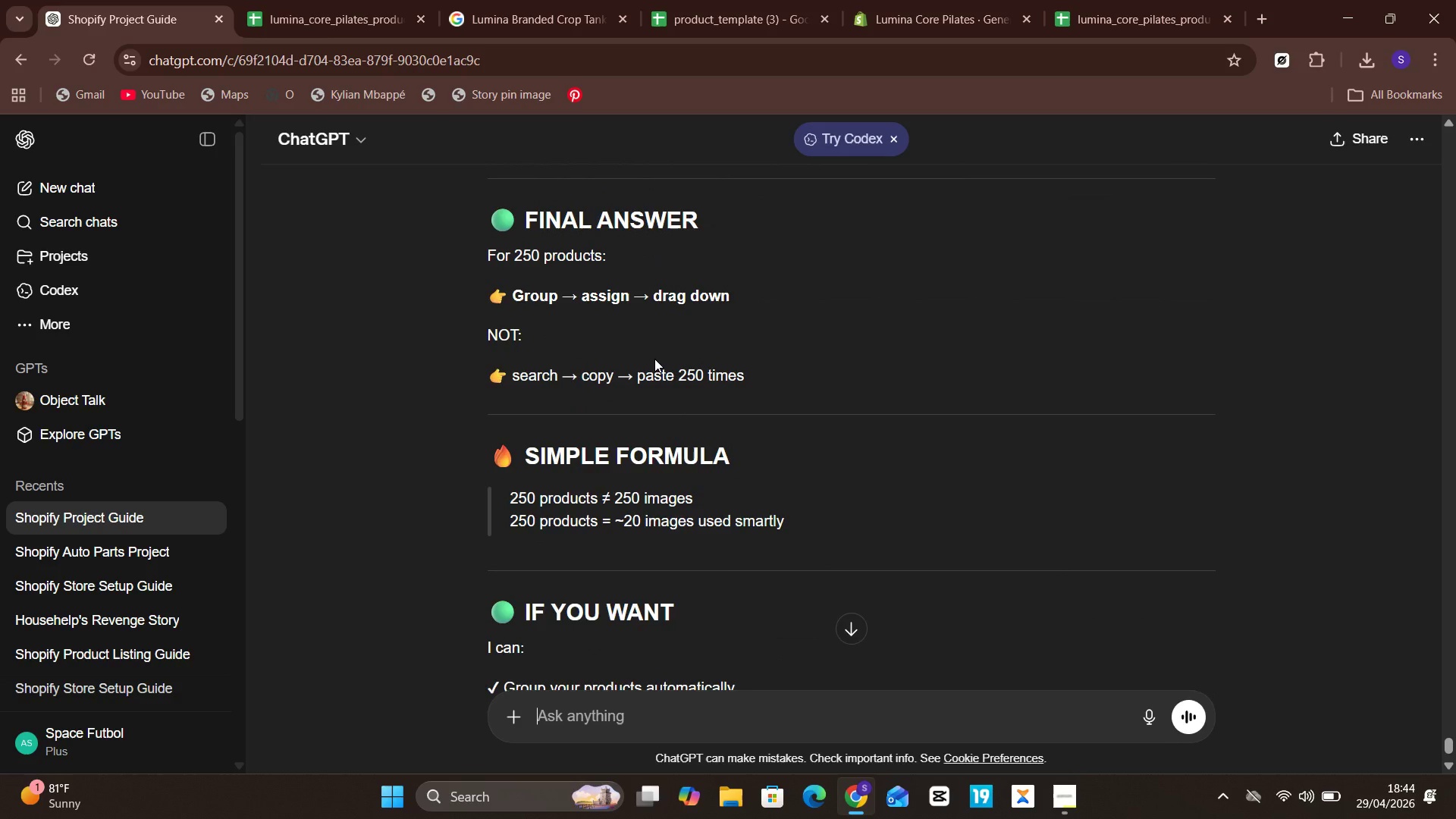 
wait(43.34)
 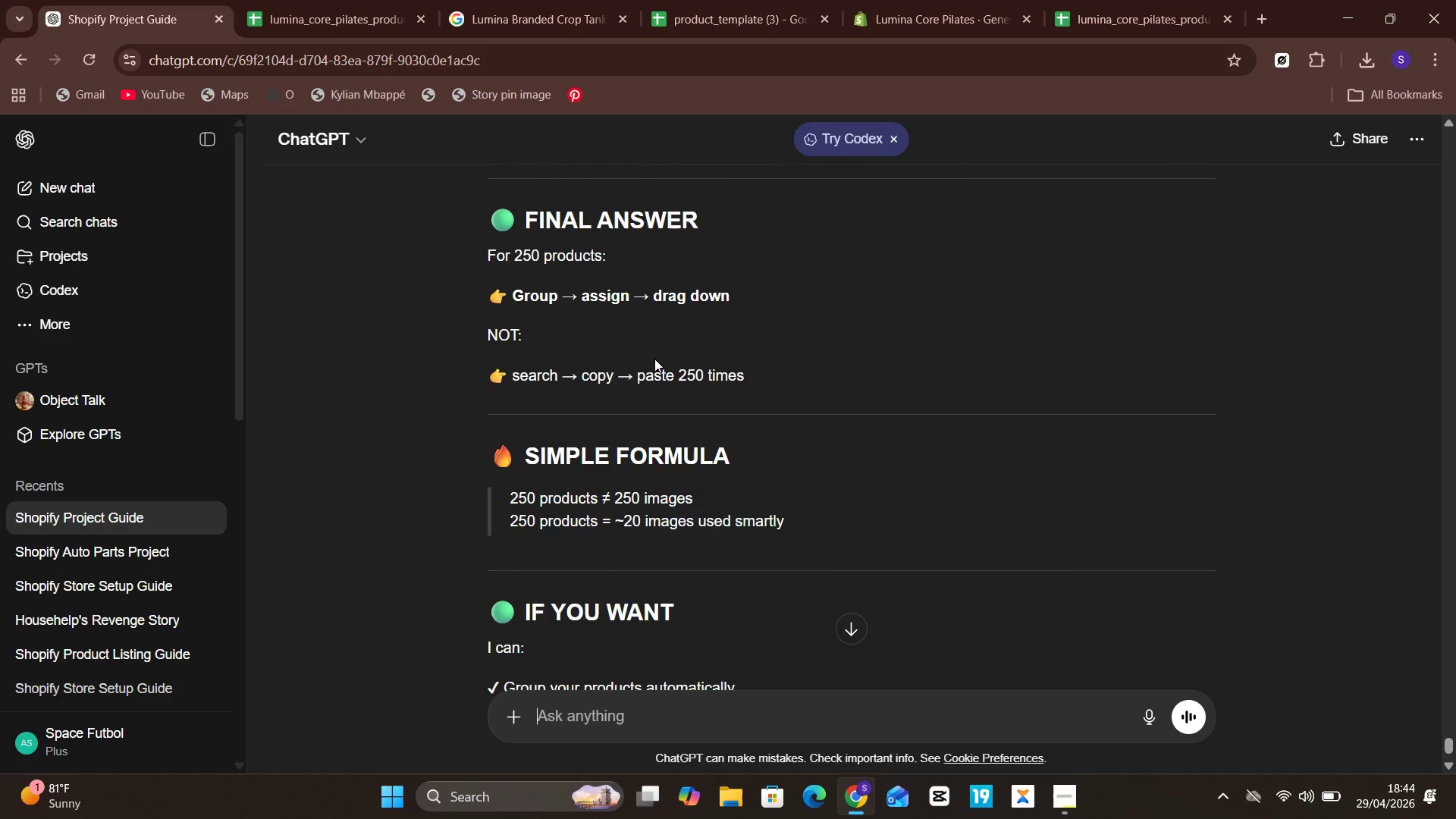 
left_click([891, 0])
 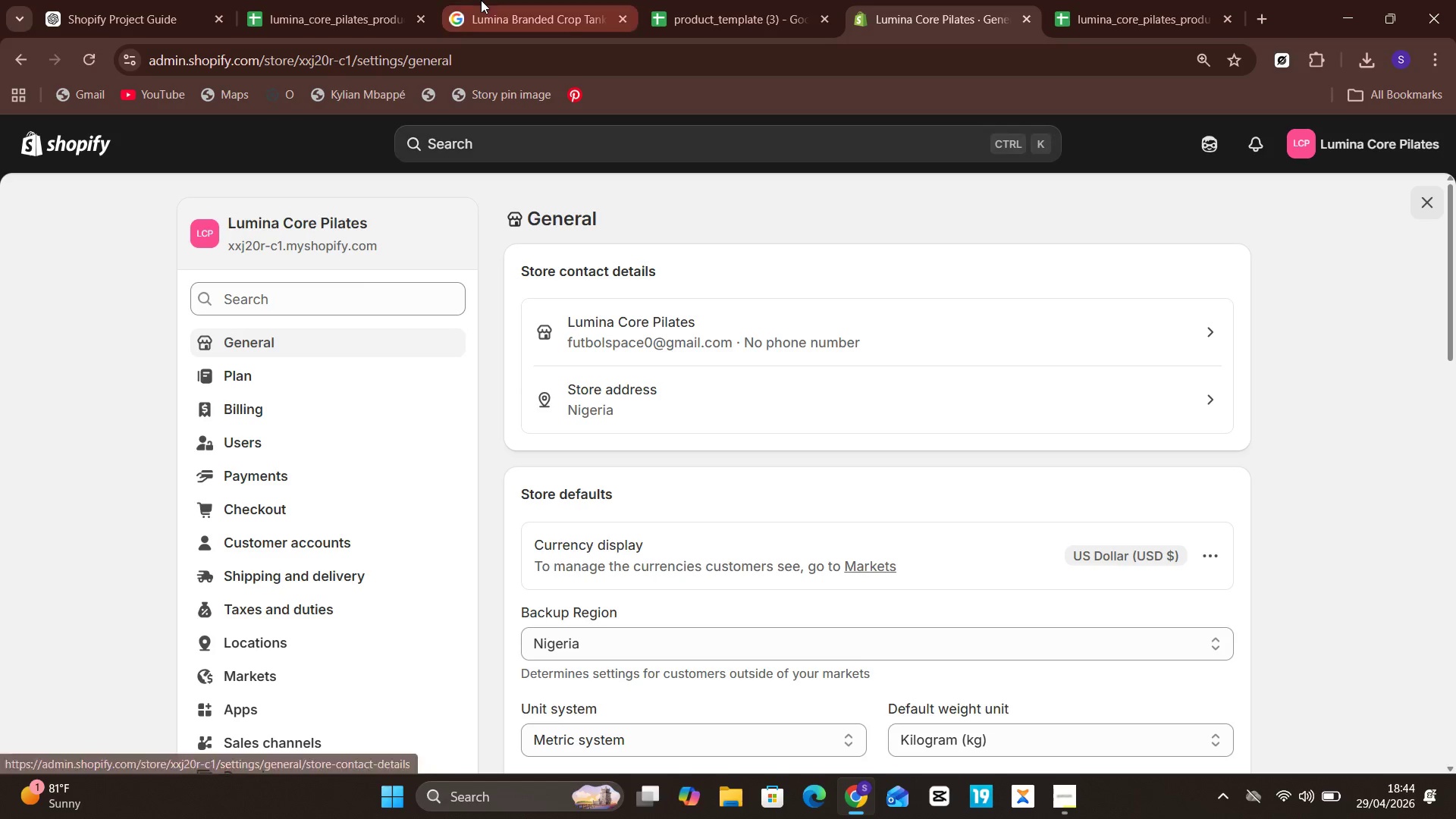 
left_click([349, 0])
 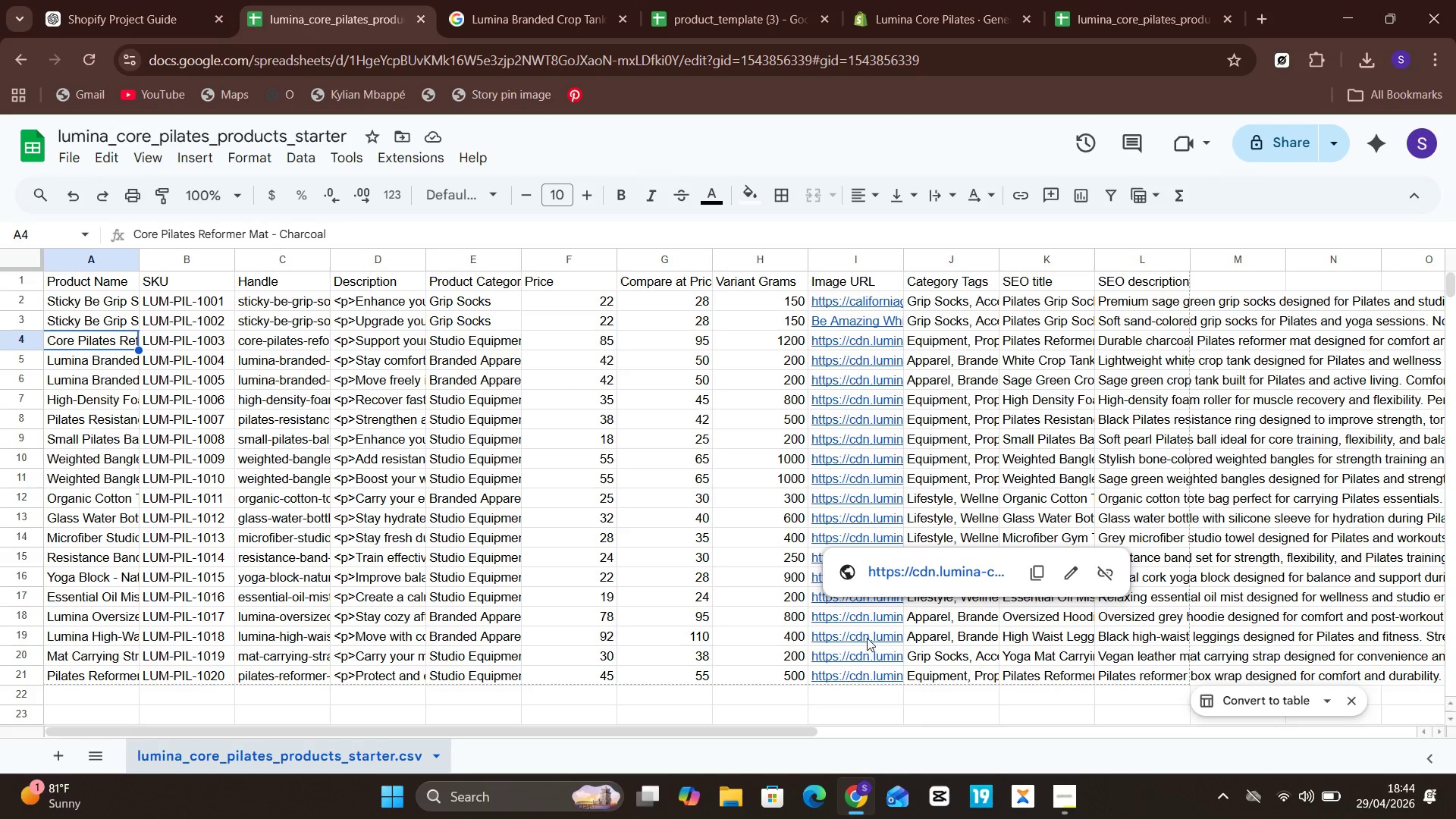 
wait(5.48)
 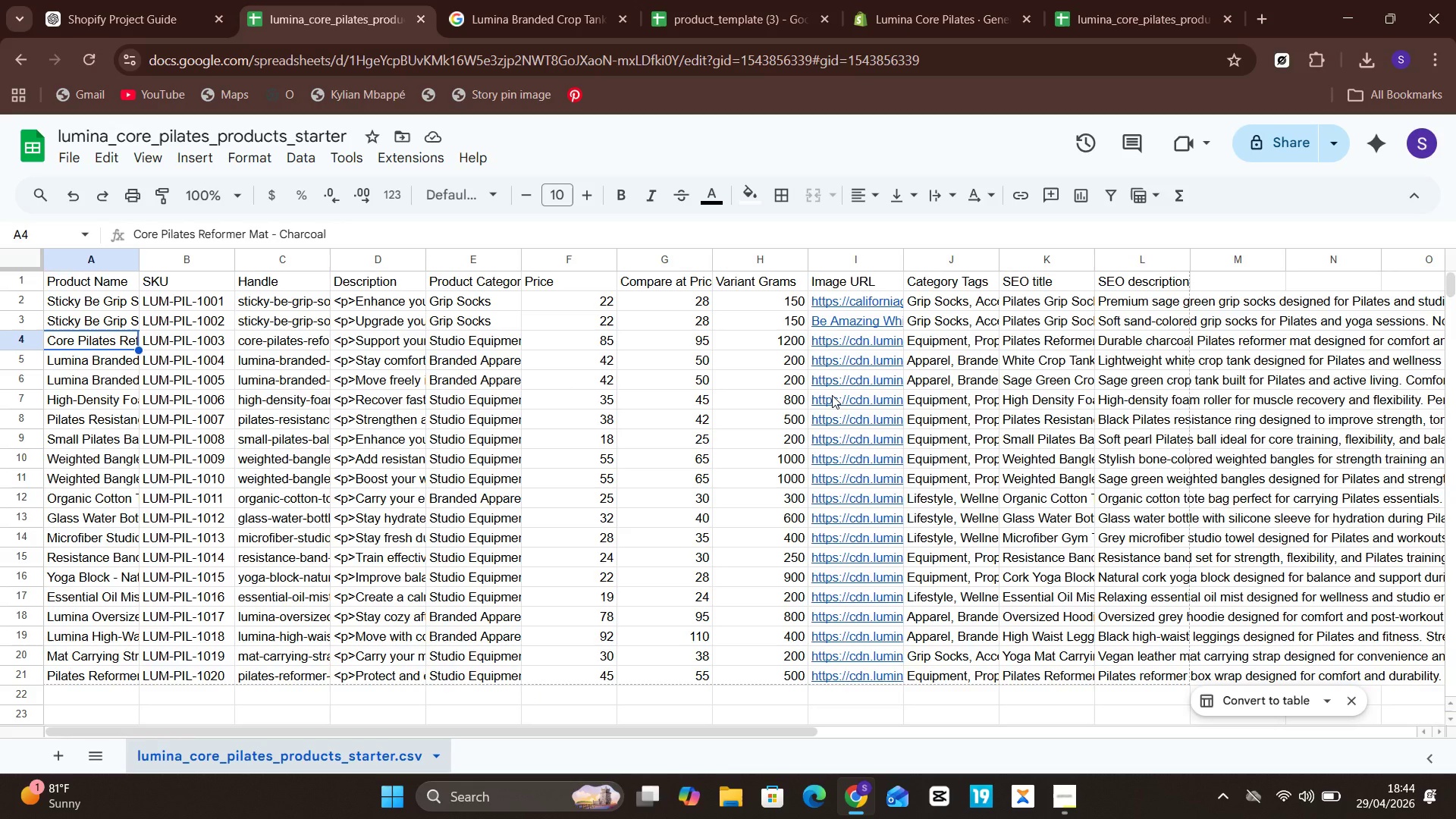 
mouse_move([850, 337])
 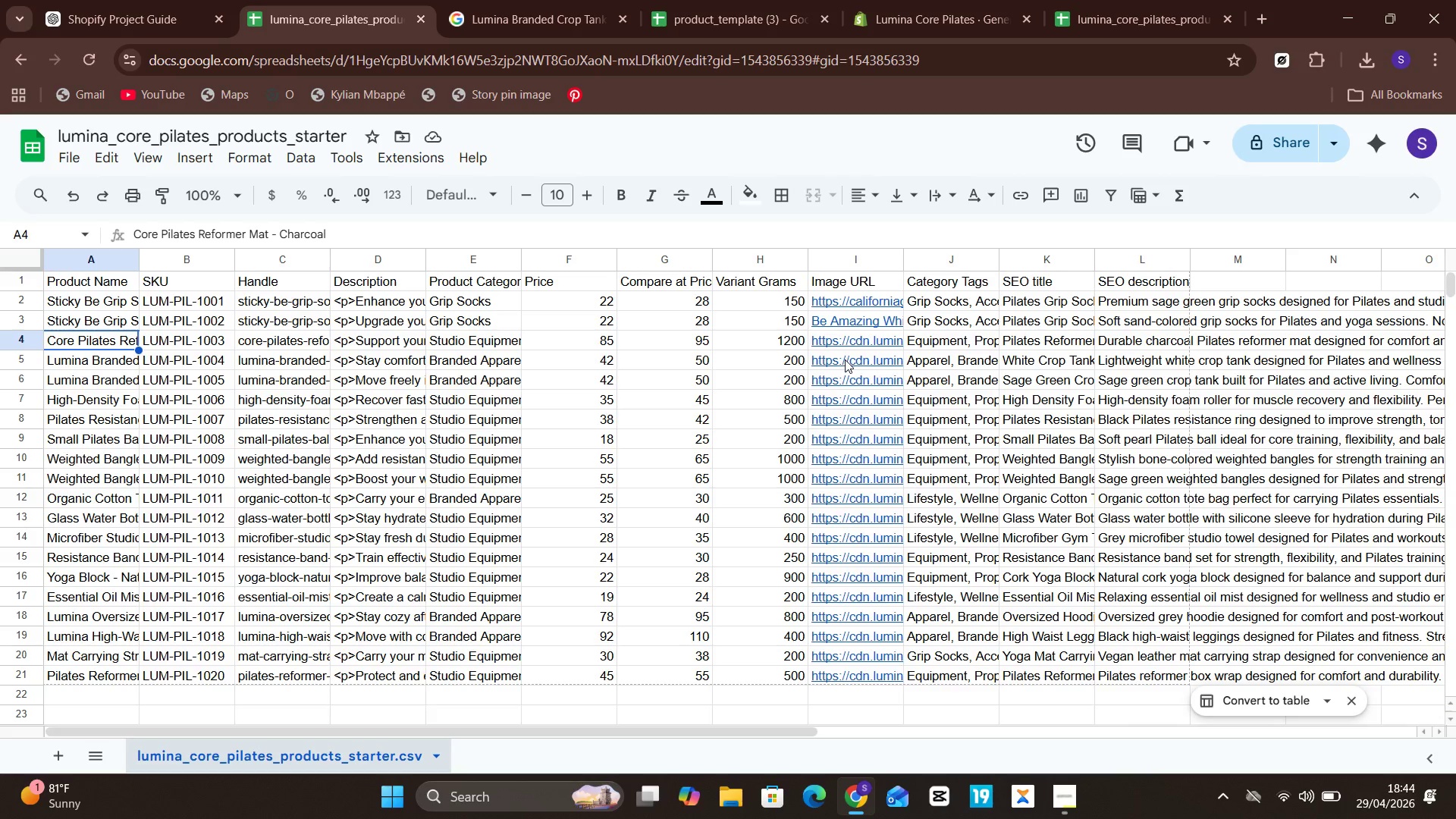 
mouse_move([846, 345])
 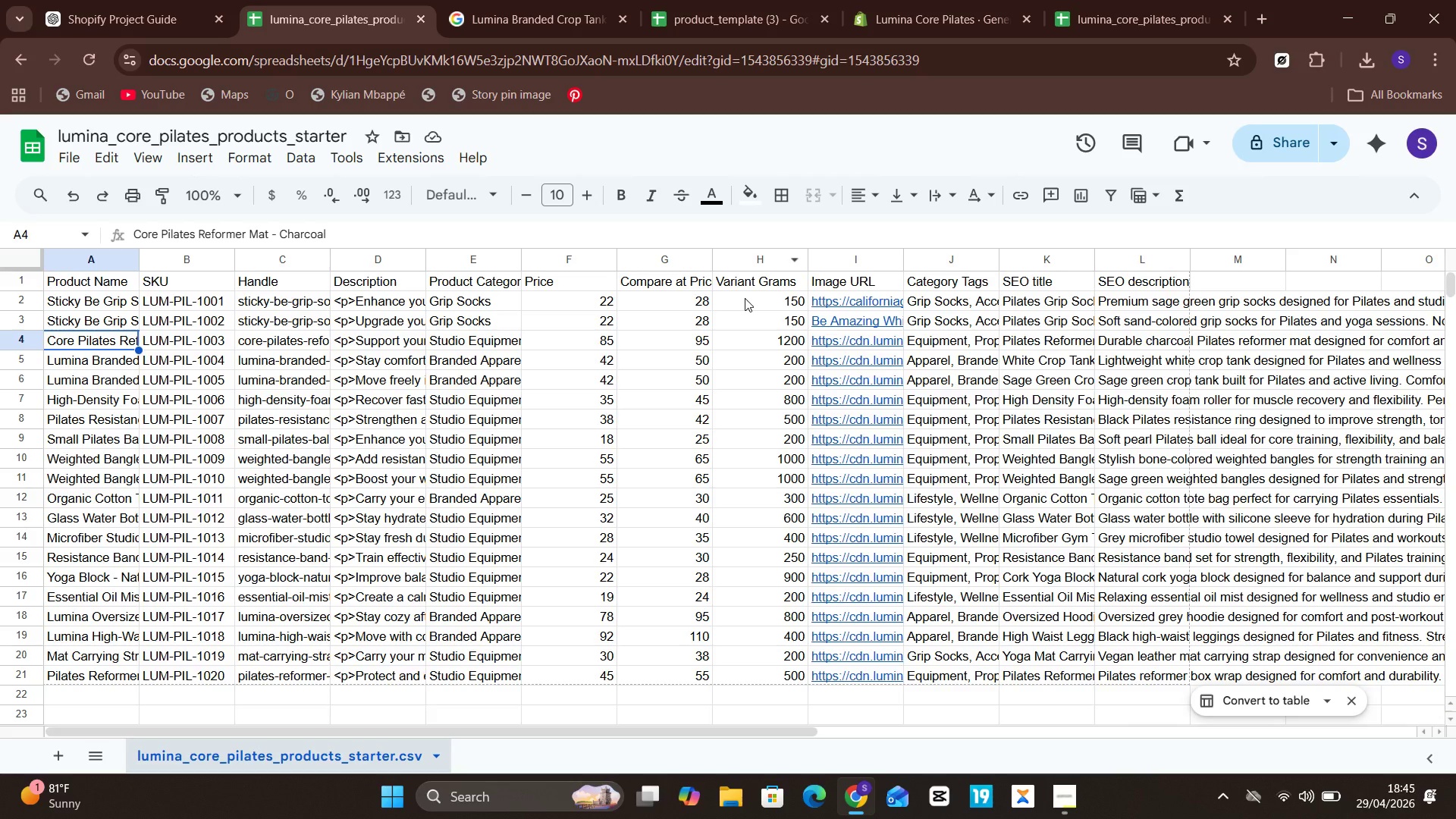 
mouse_move([848, 346])
 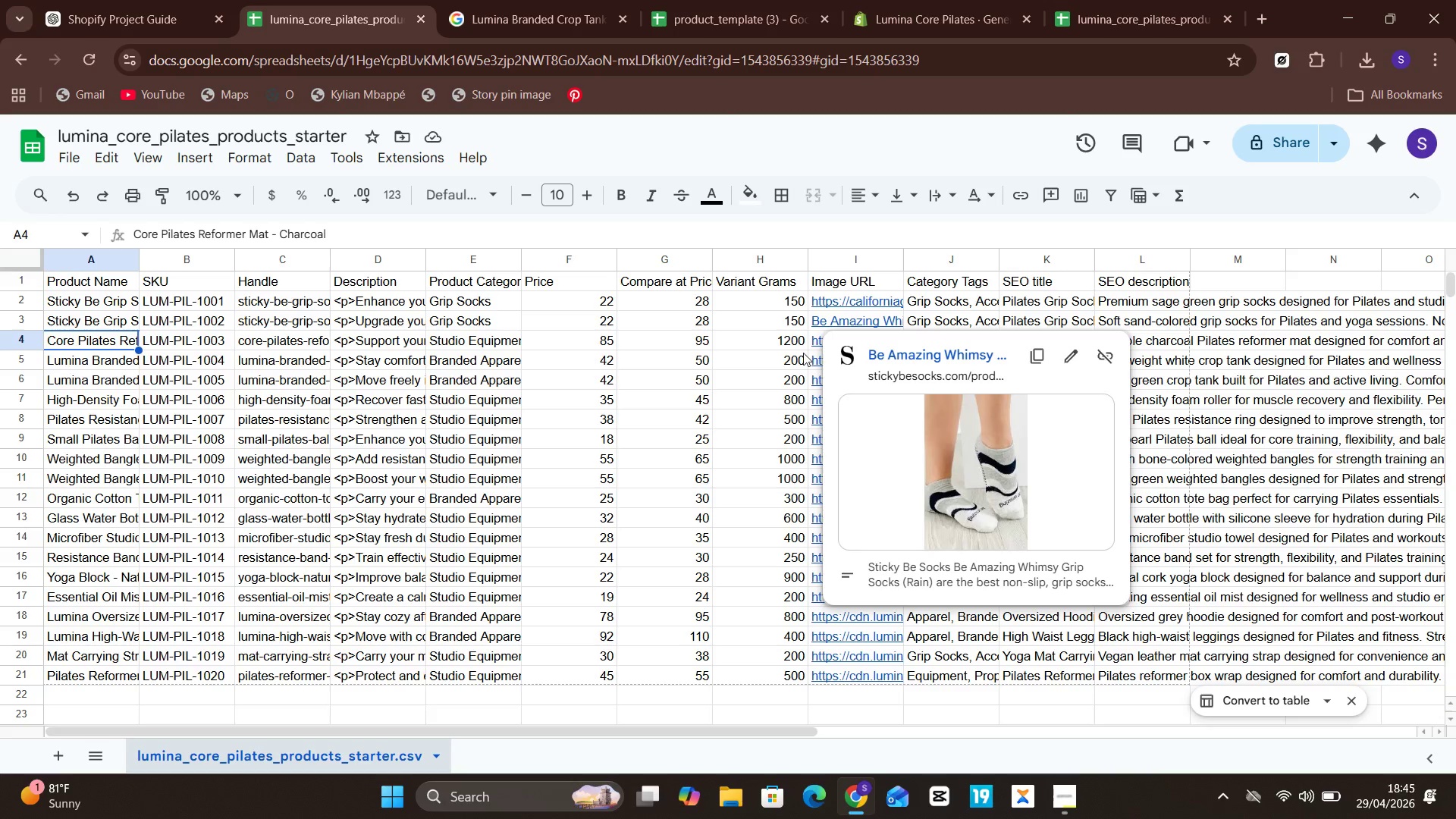 
mouse_move([796, 349])
 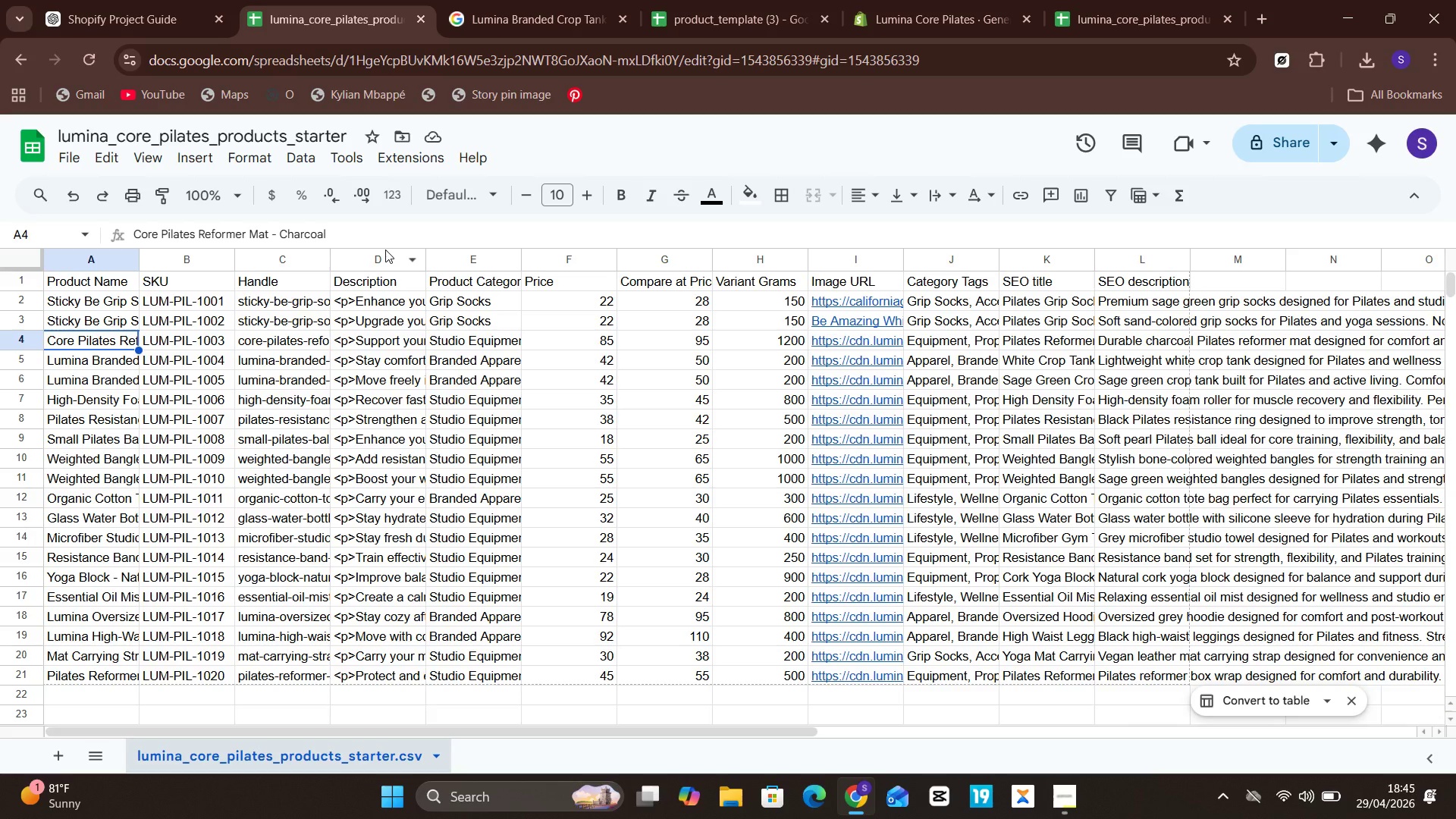 
wait(11.39)
 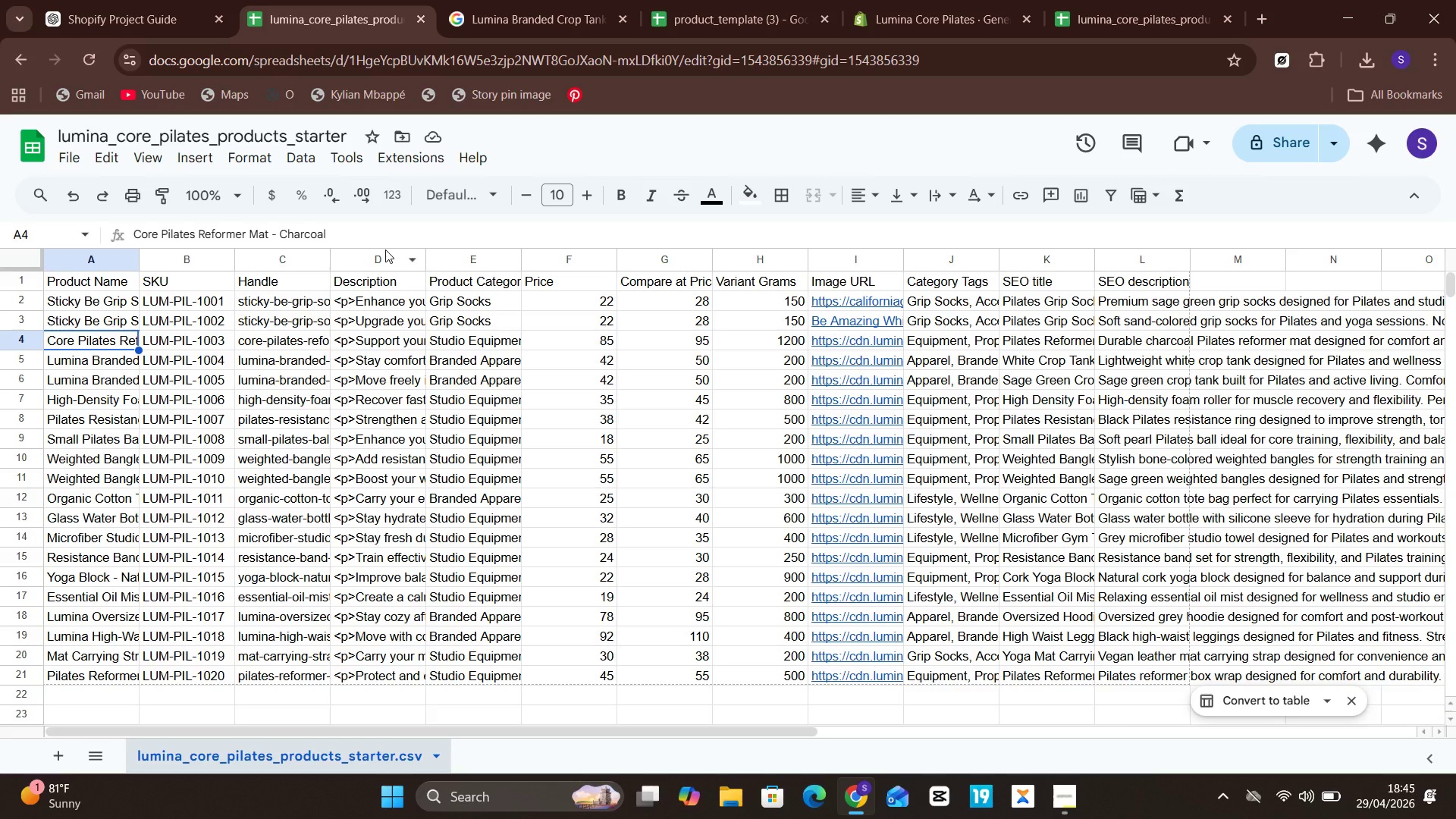 
left_click([78, 0])
 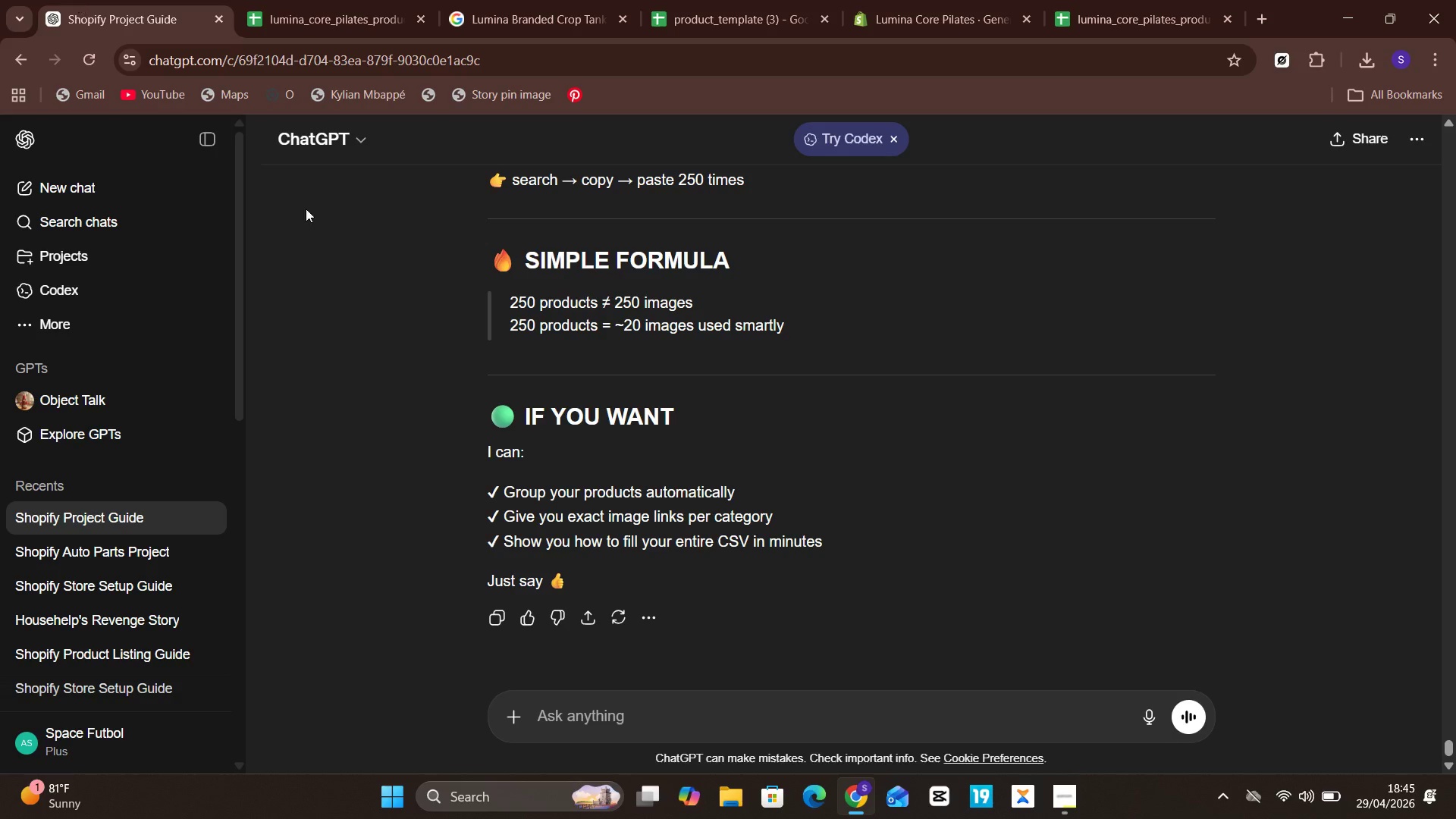 
mouse_move([593, 280])
 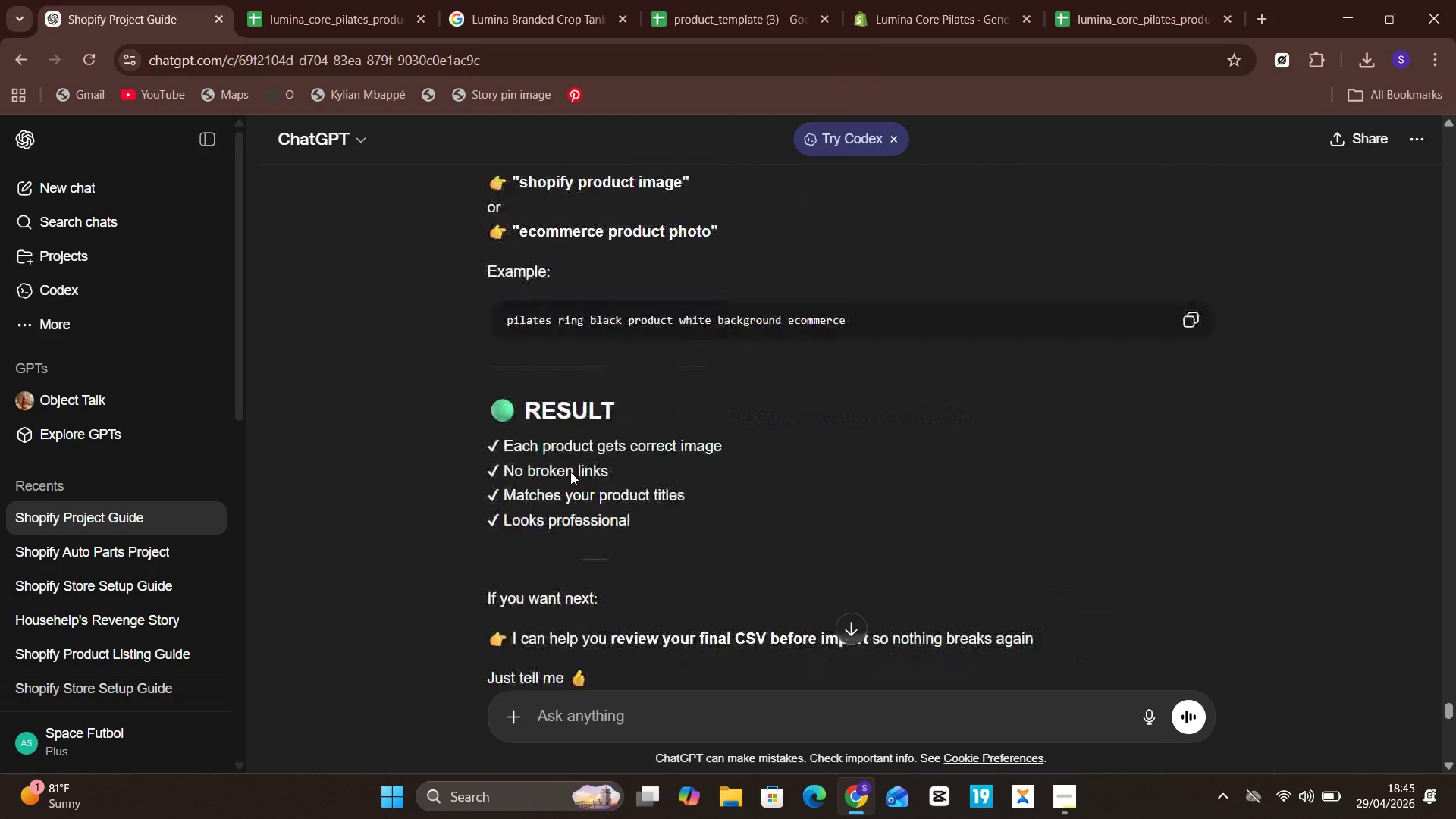 
wait(11.86)
 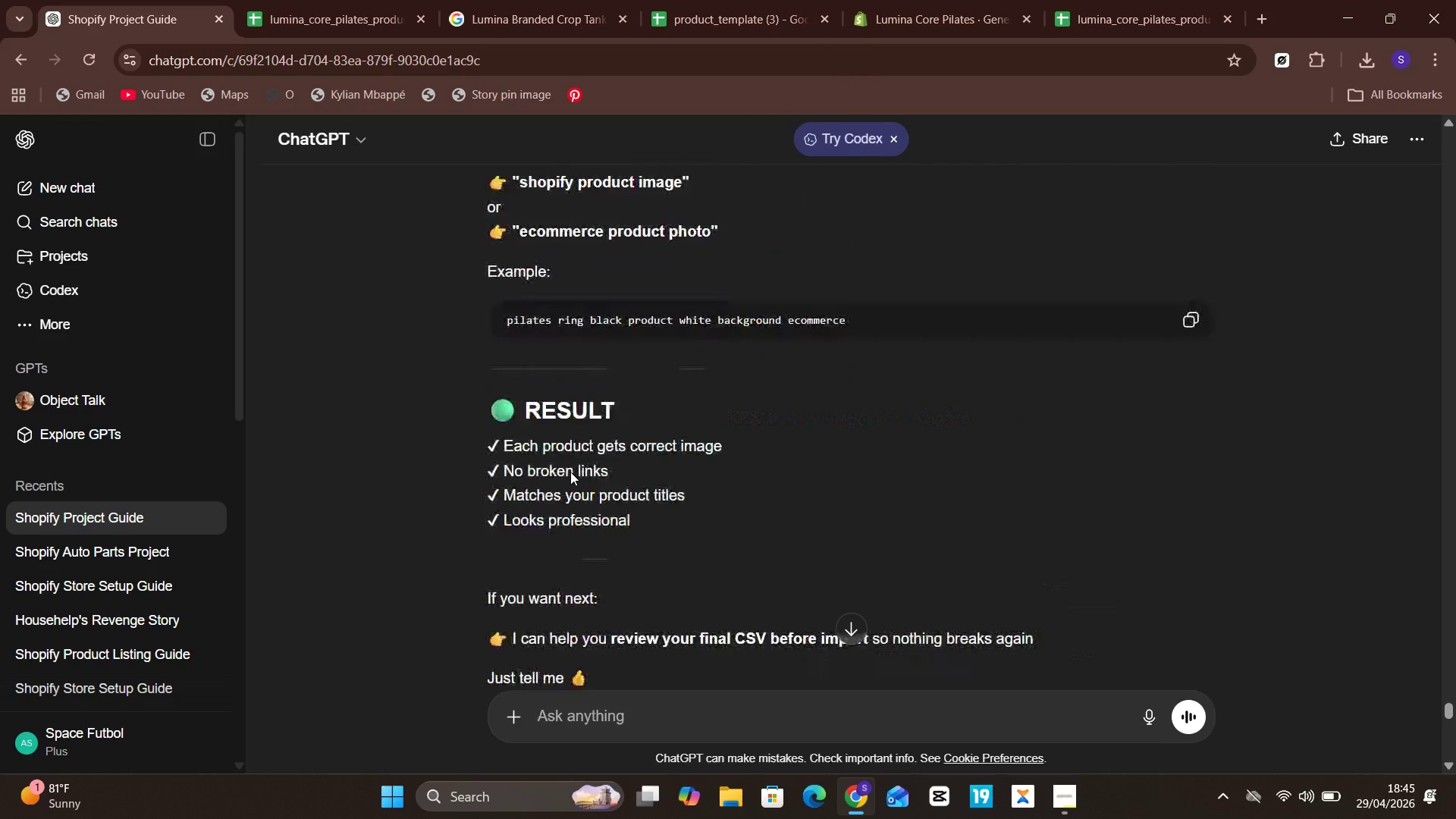 
left_click([1198, 343])
 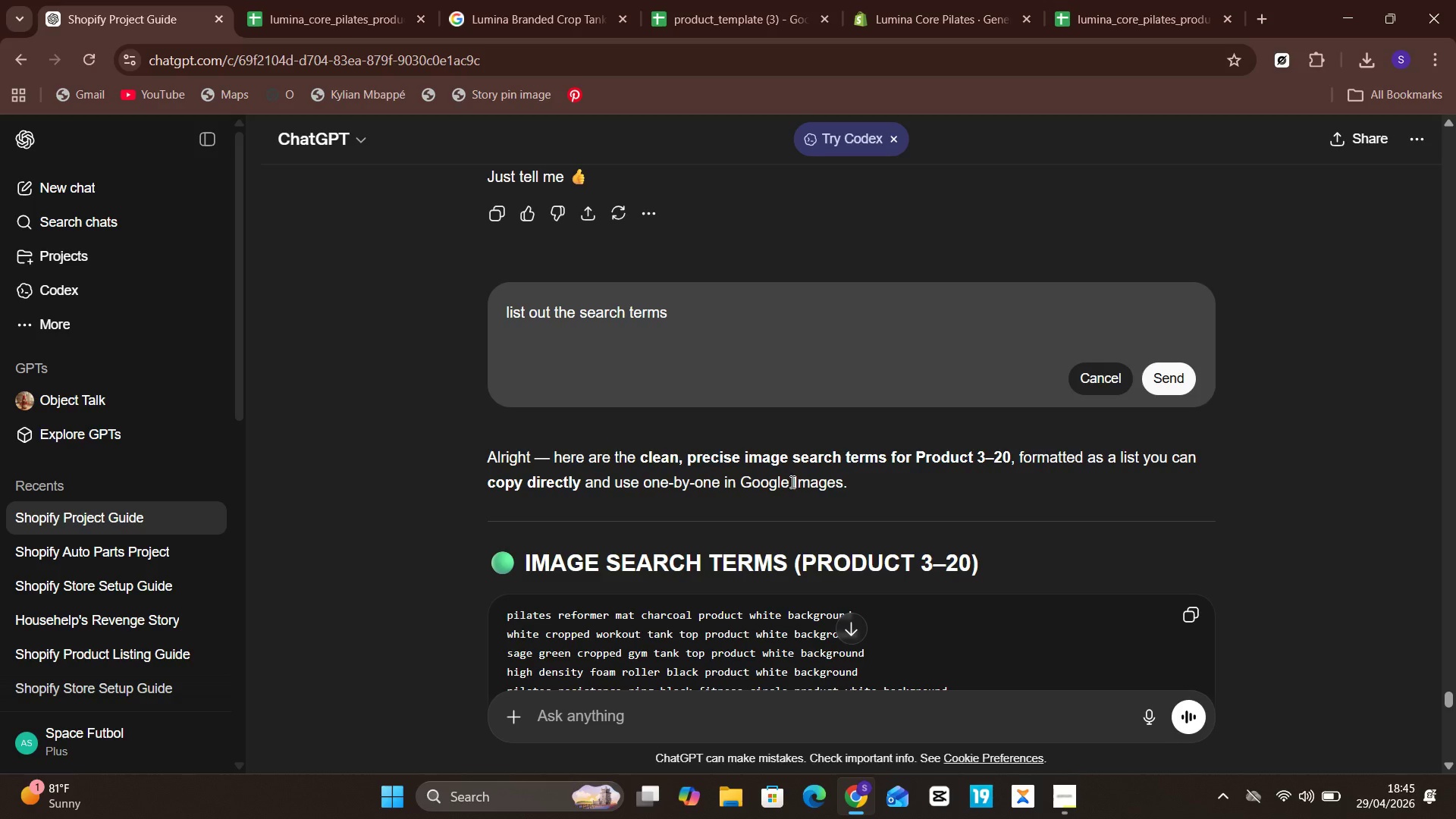 
type(, with comma at the end)
 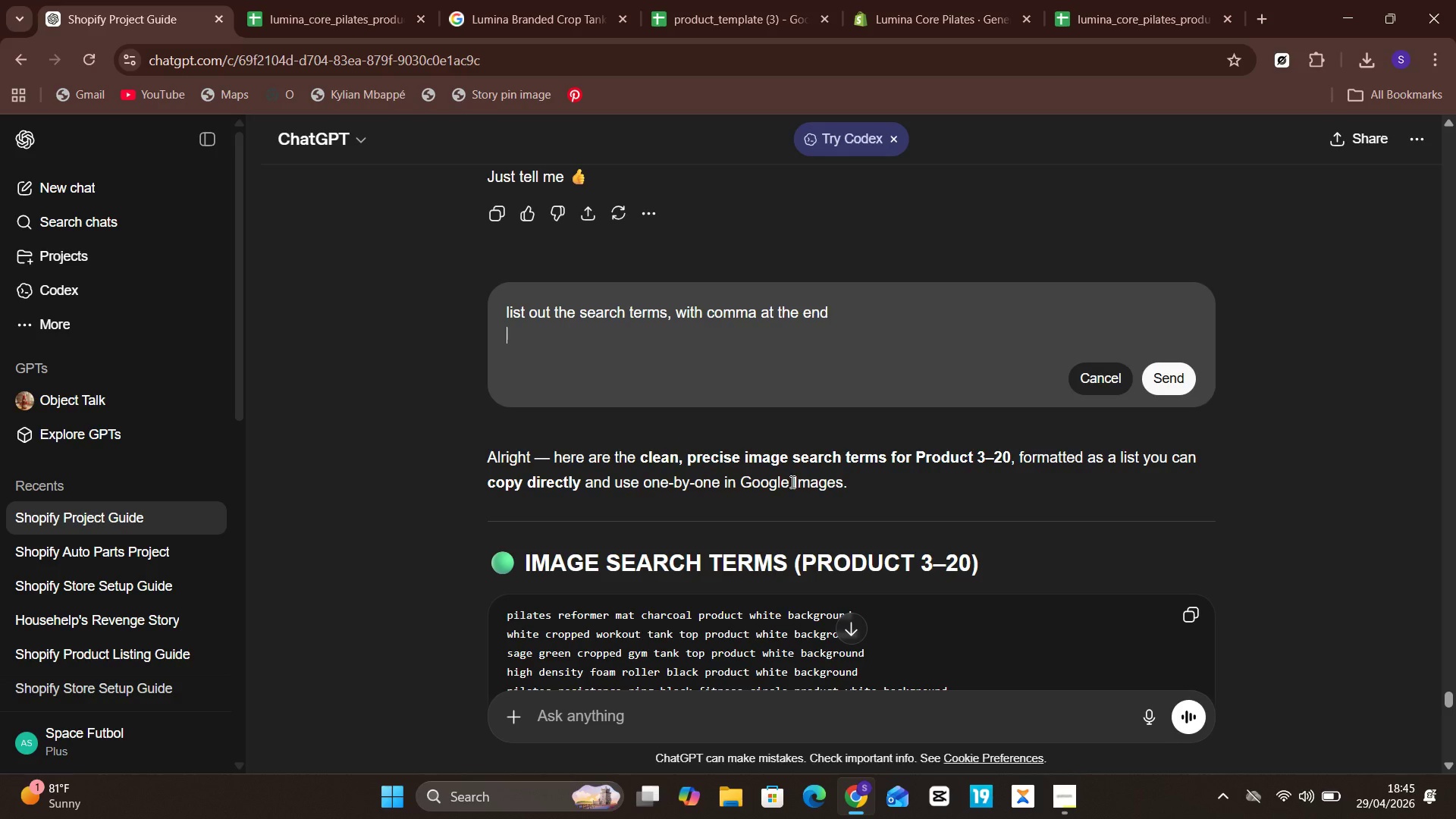 
key(Enter)
 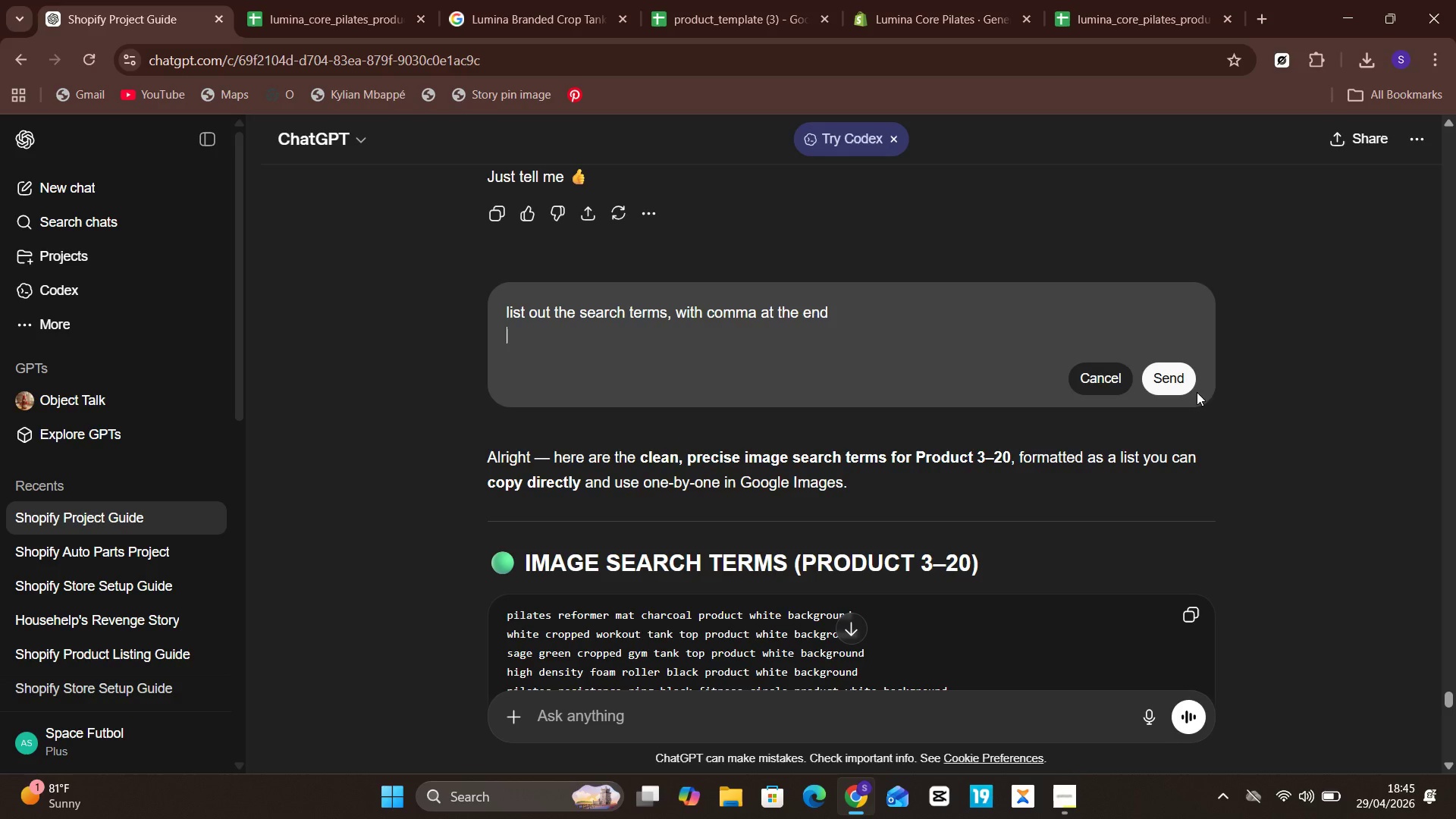 
left_click([1182, 393])
 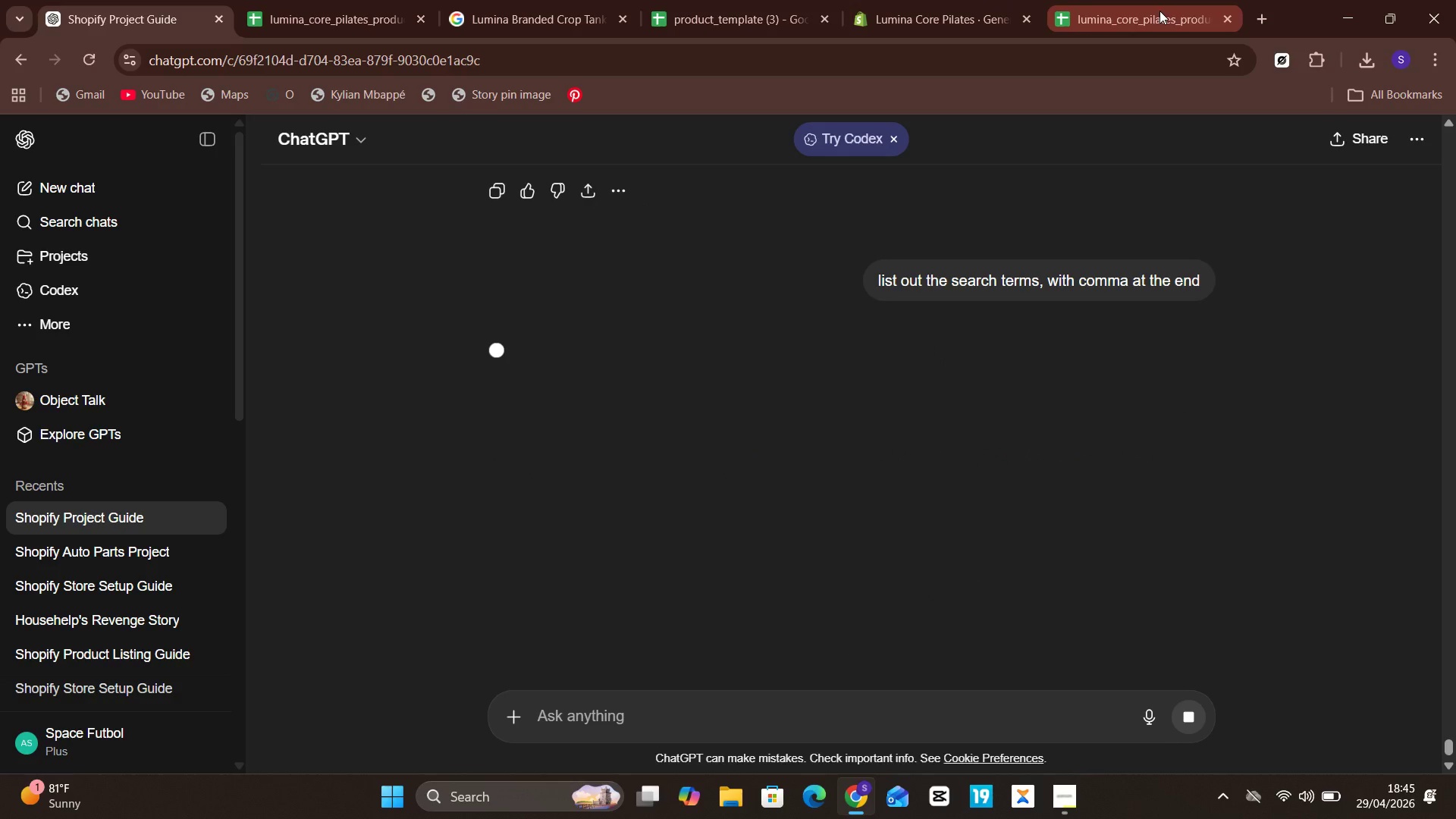 
wait(7.16)
 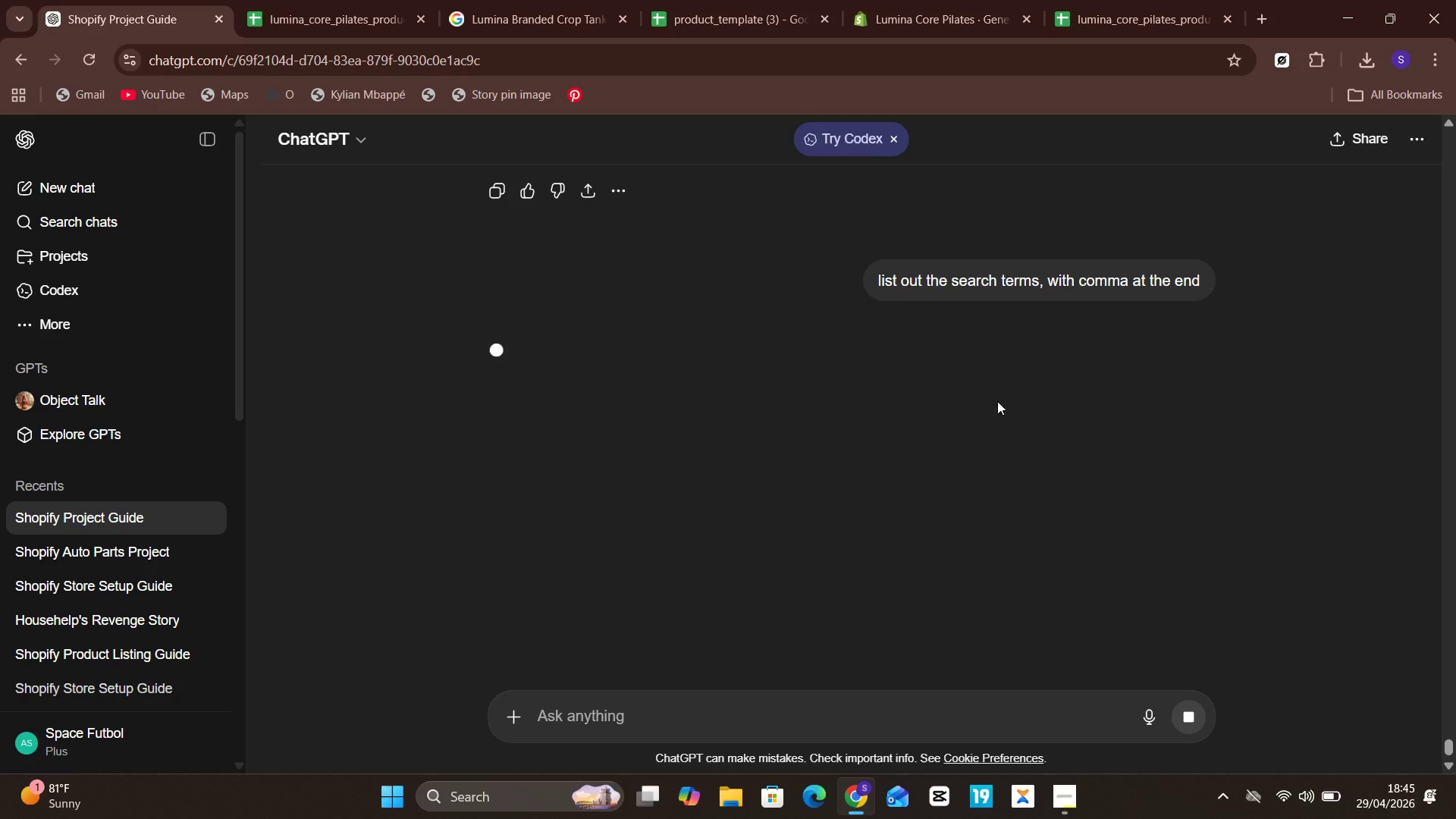 
left_click([613, 0])
 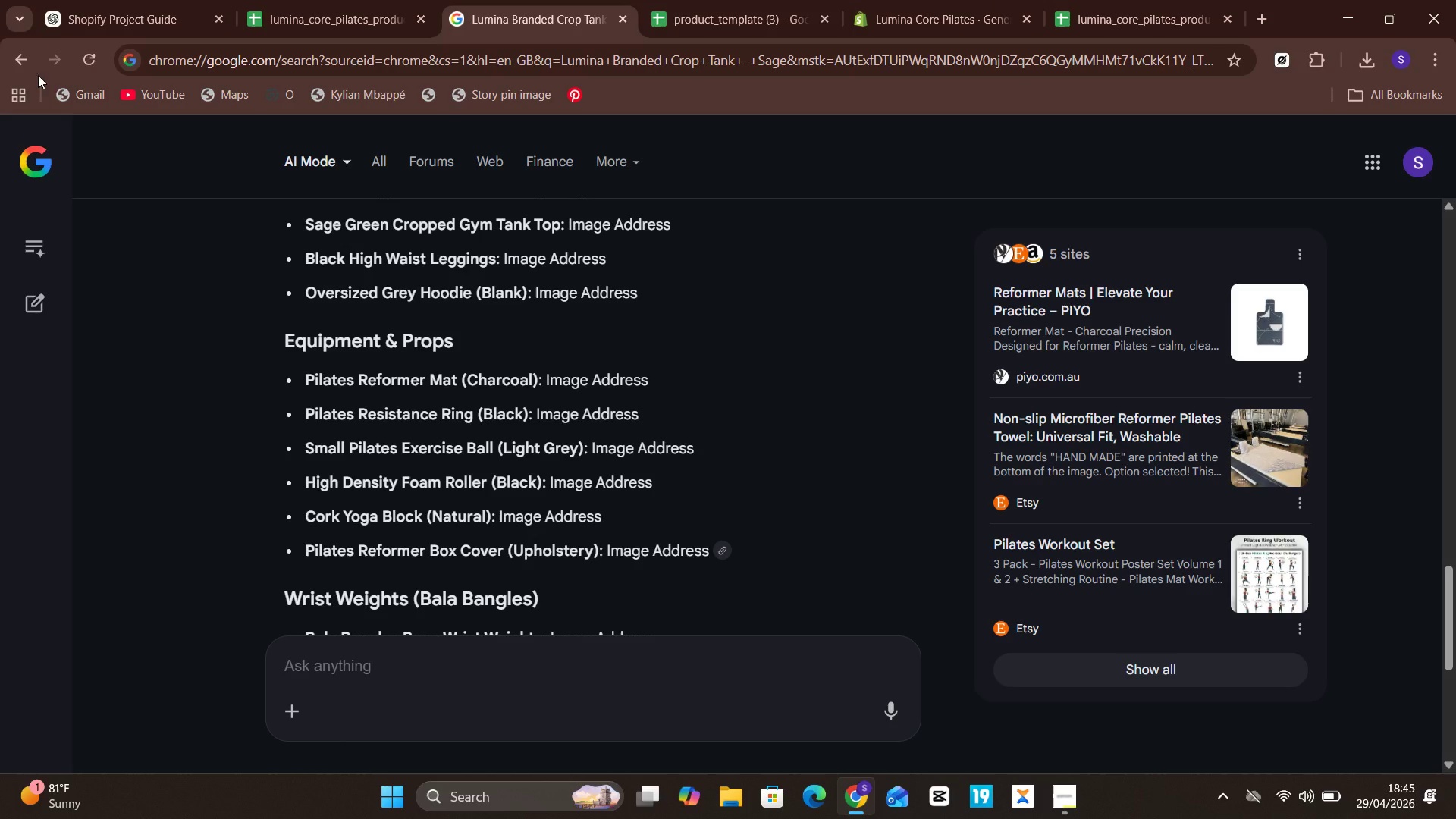 
left_click([20, 59])
 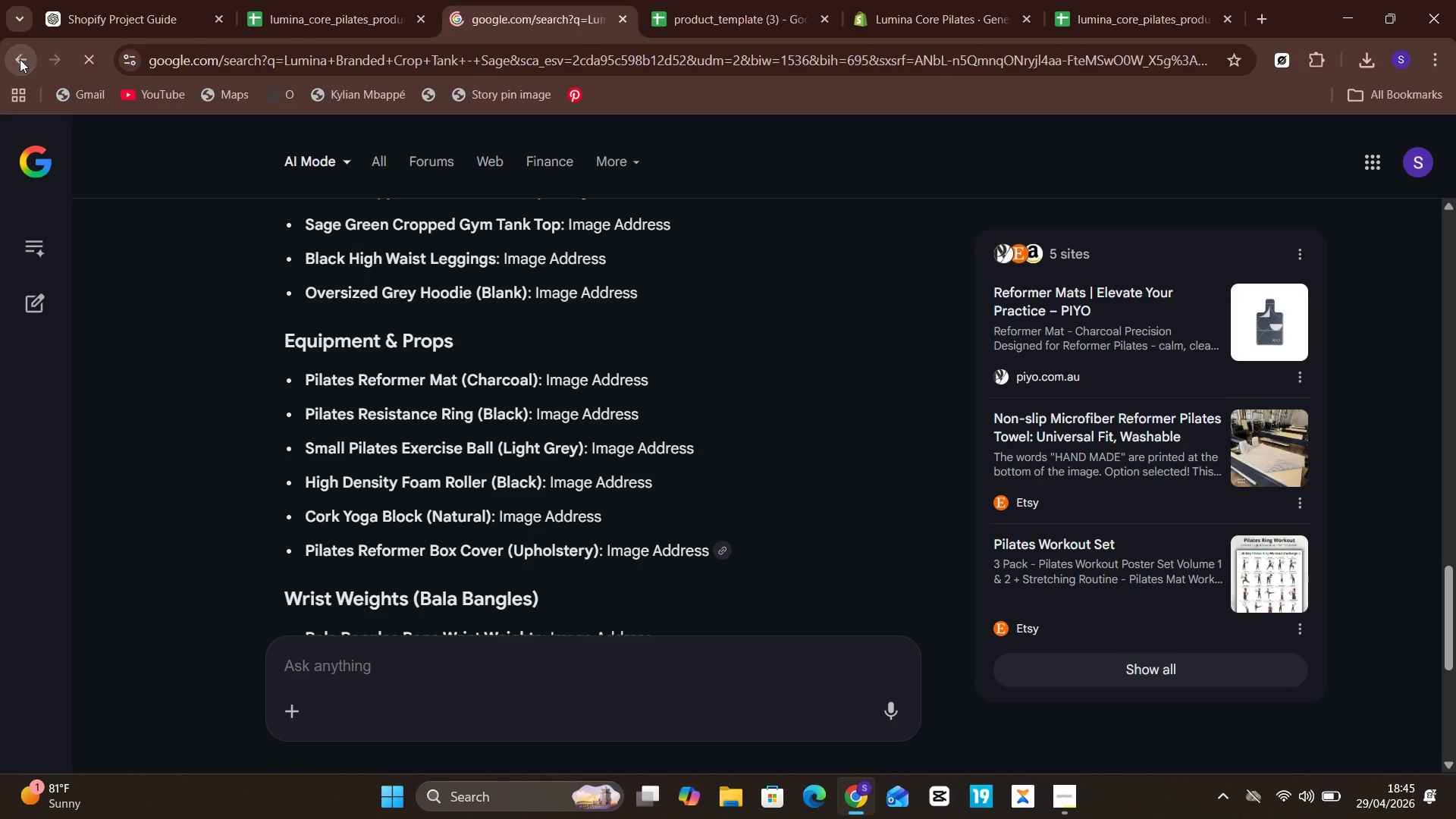 
left_click([20, 59])
 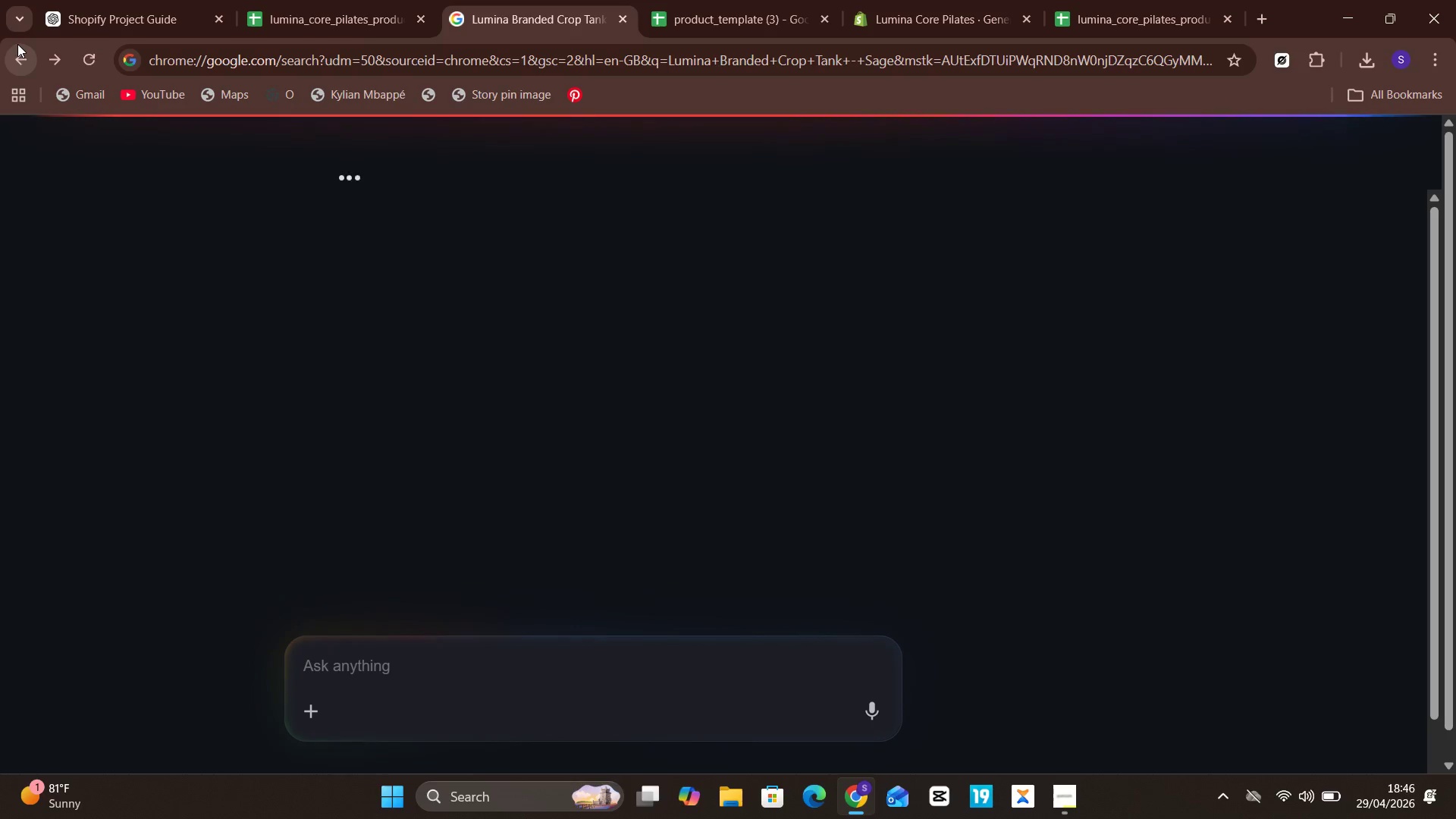 
left_click([28, 73])
 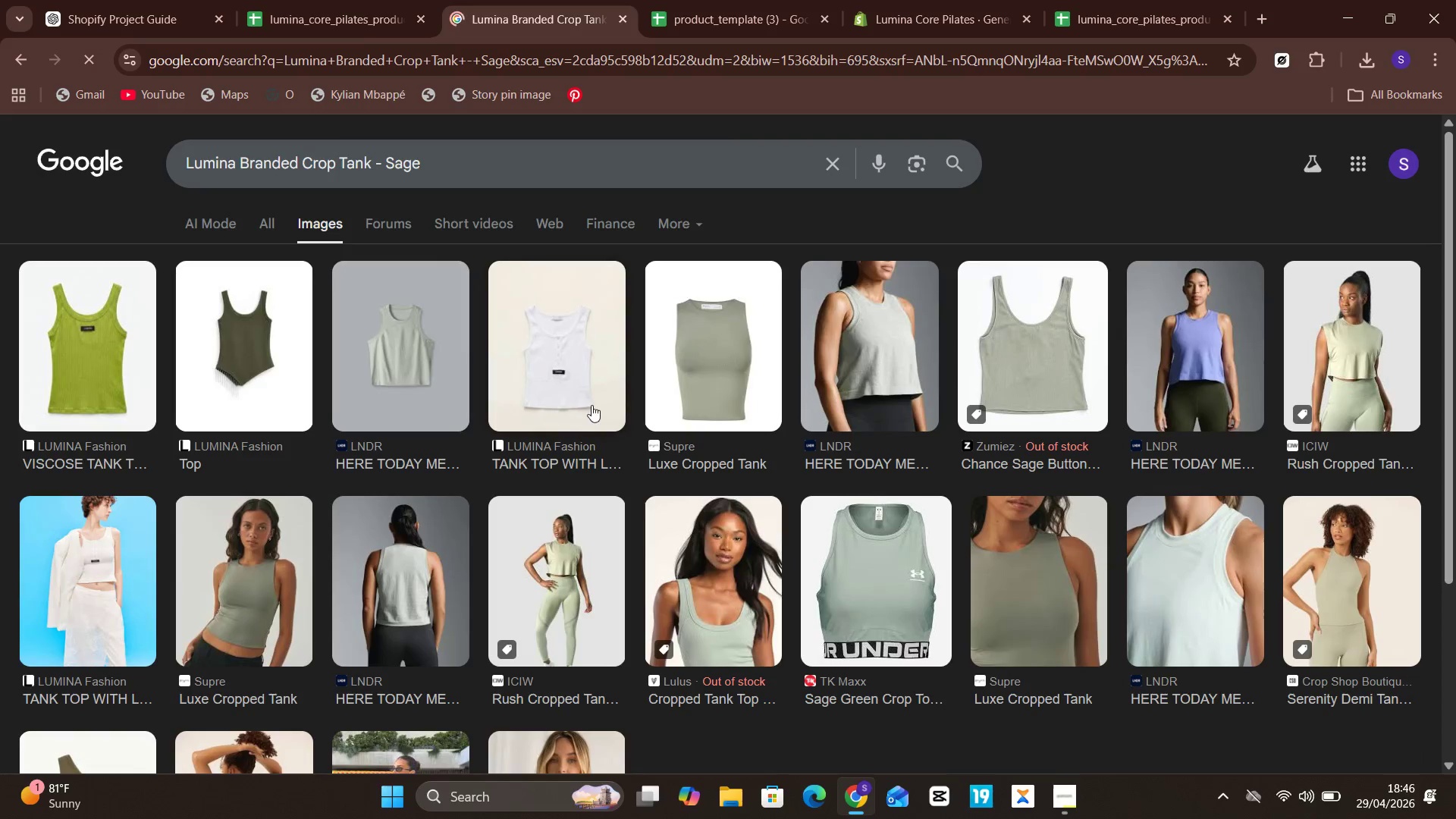 
left_click([869, 298])
 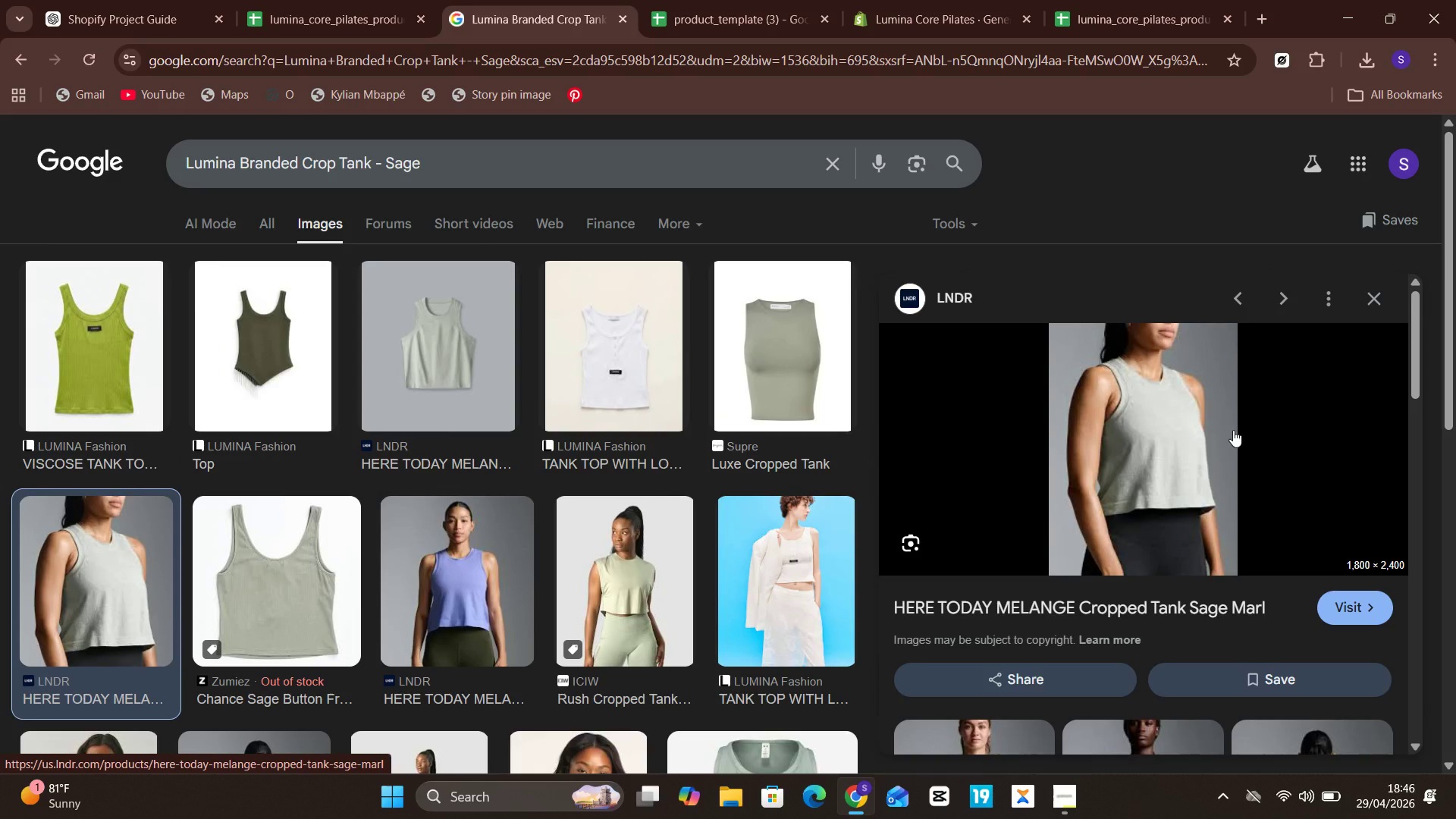 
right_click([1181, 428])
 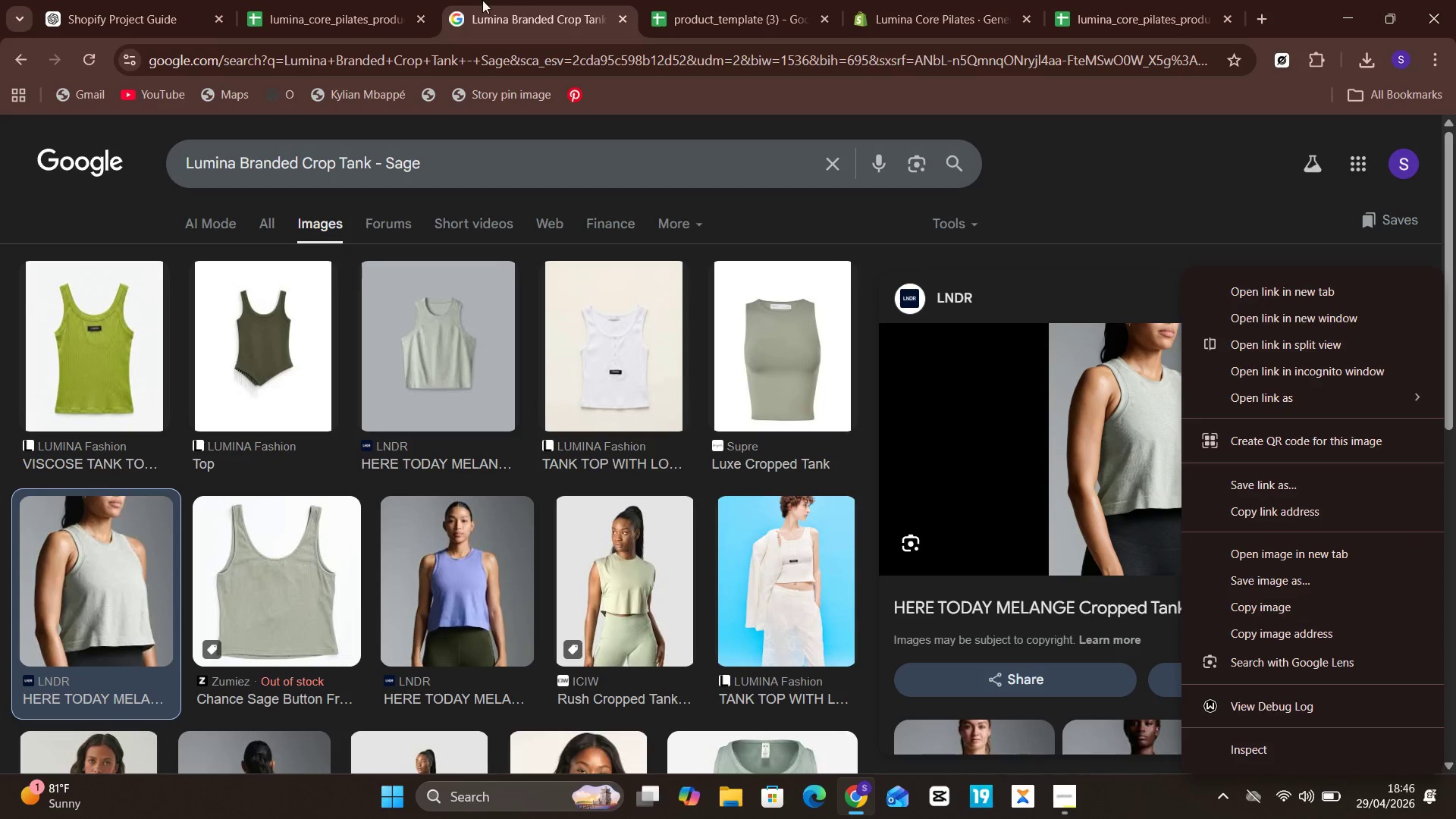 
wait(5.98)
 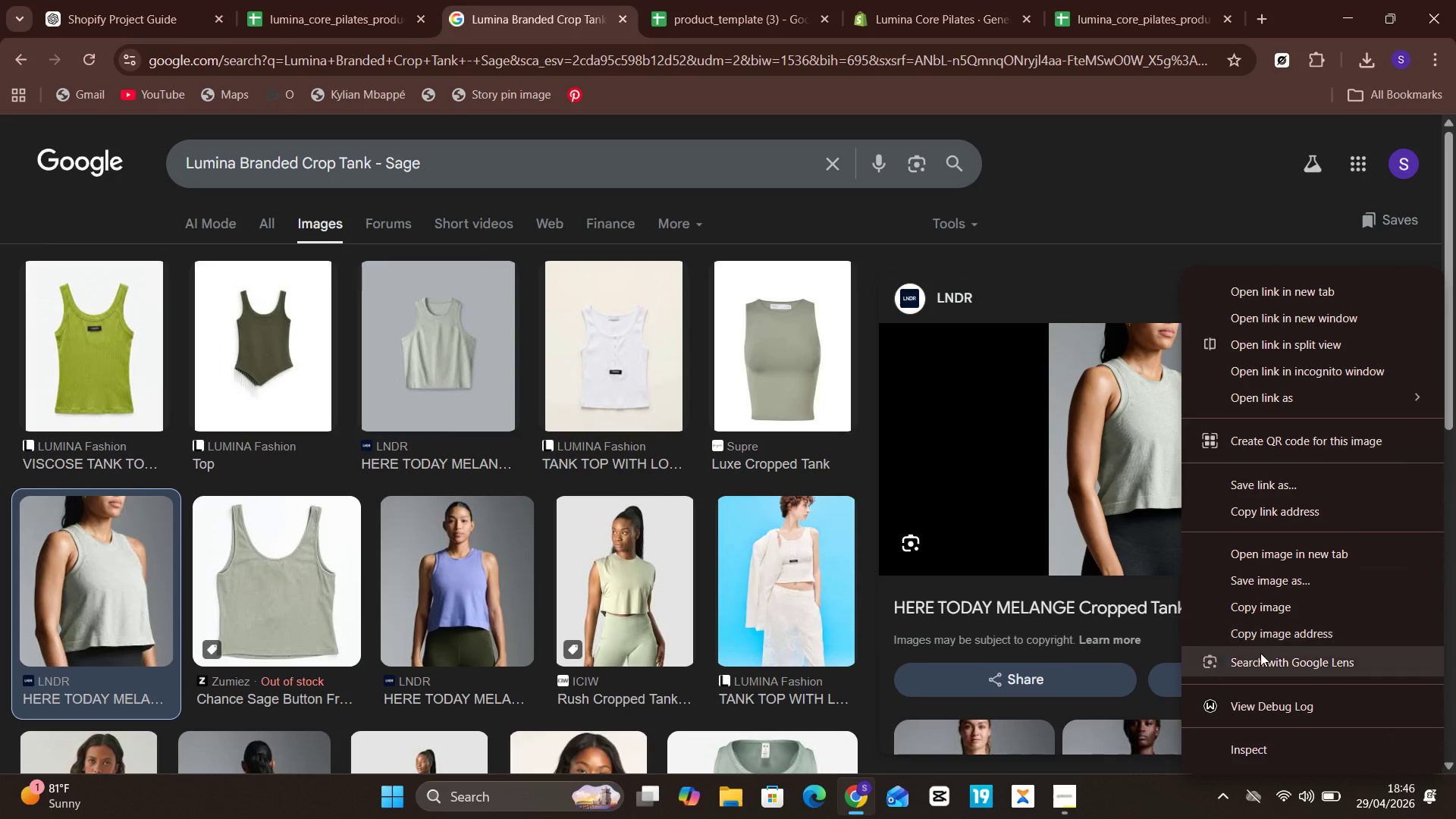 
left_click([133, 0])
 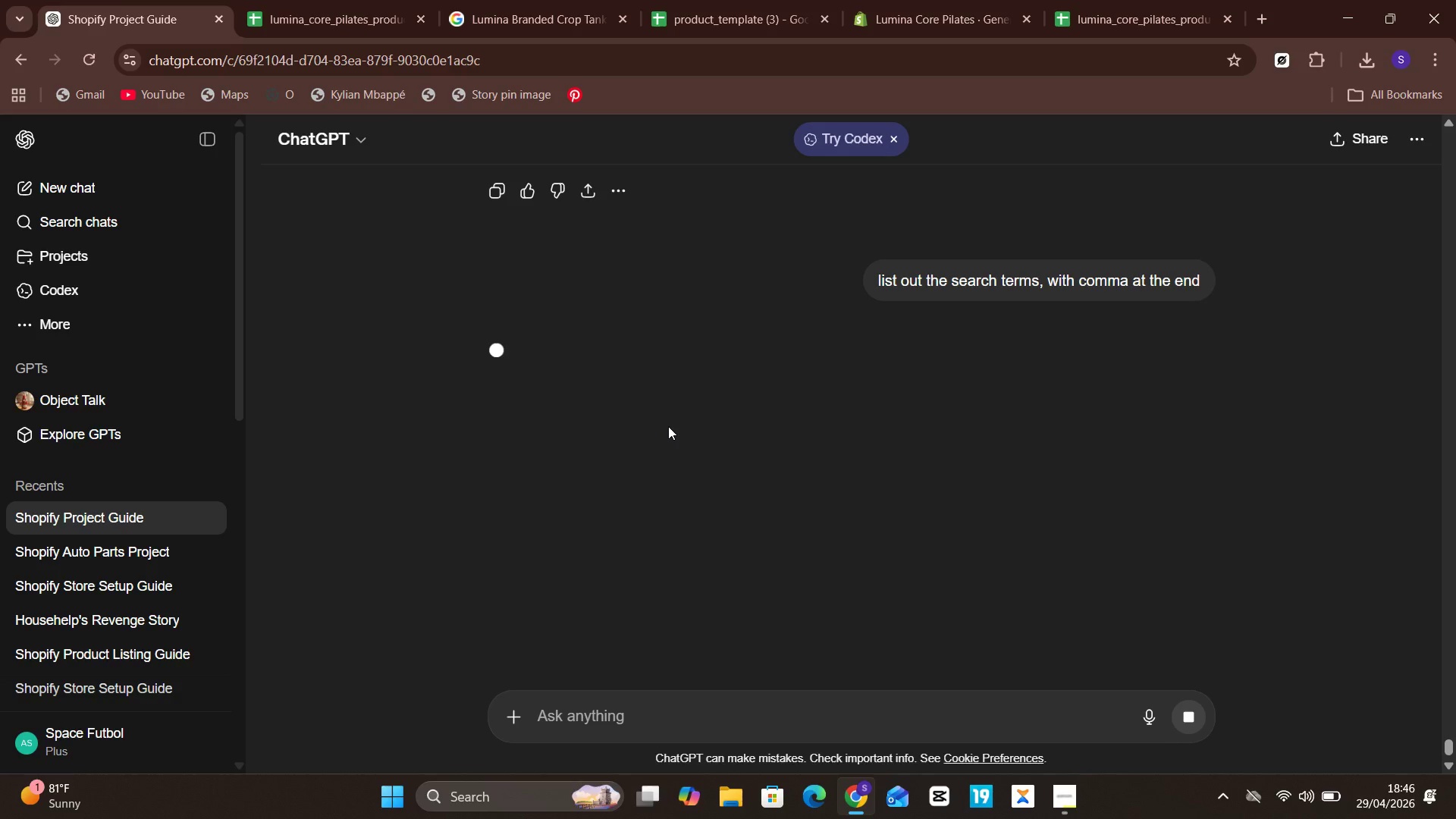 
mouse_move([664, 370])
 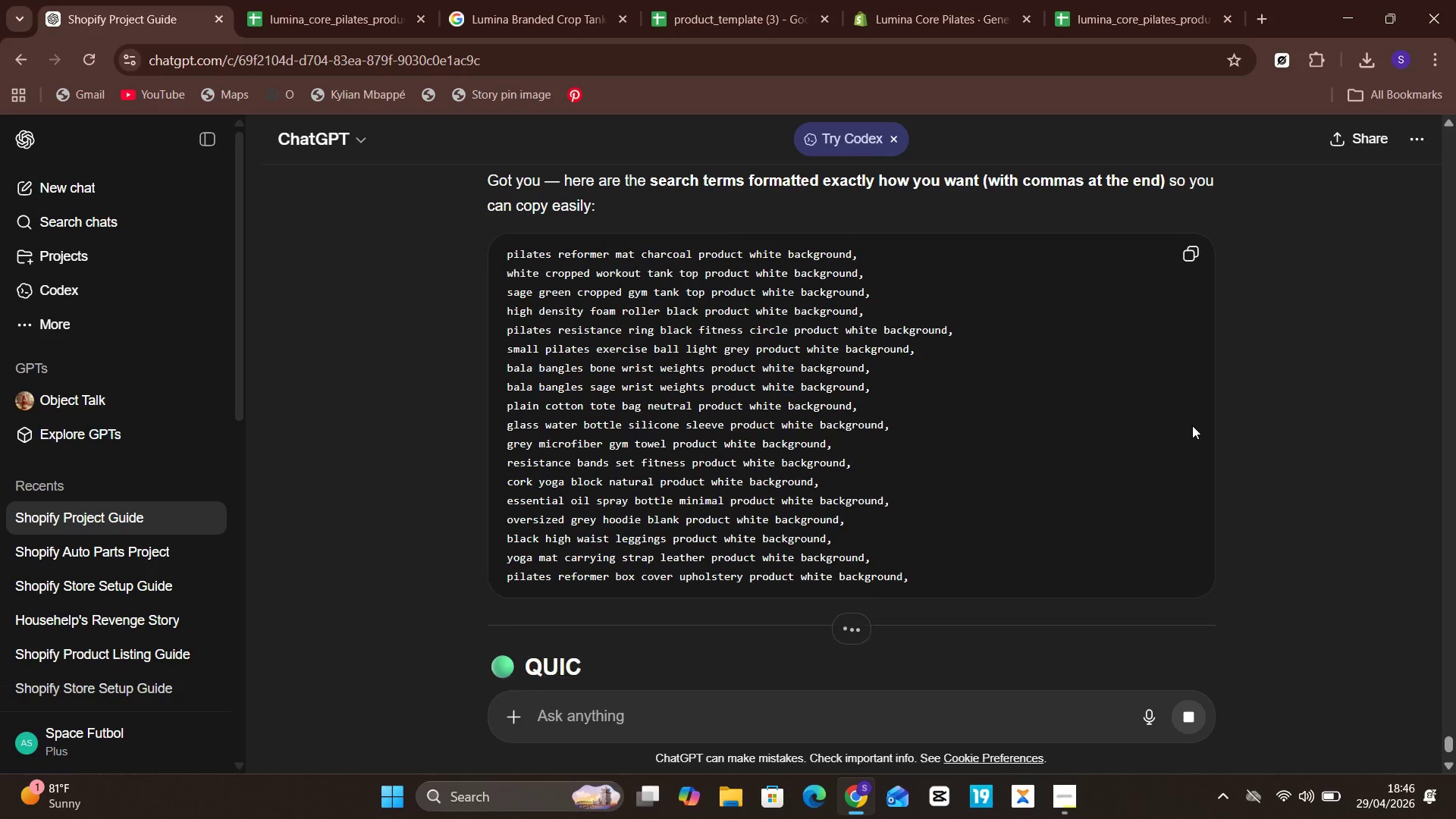 
wait(5.88)
 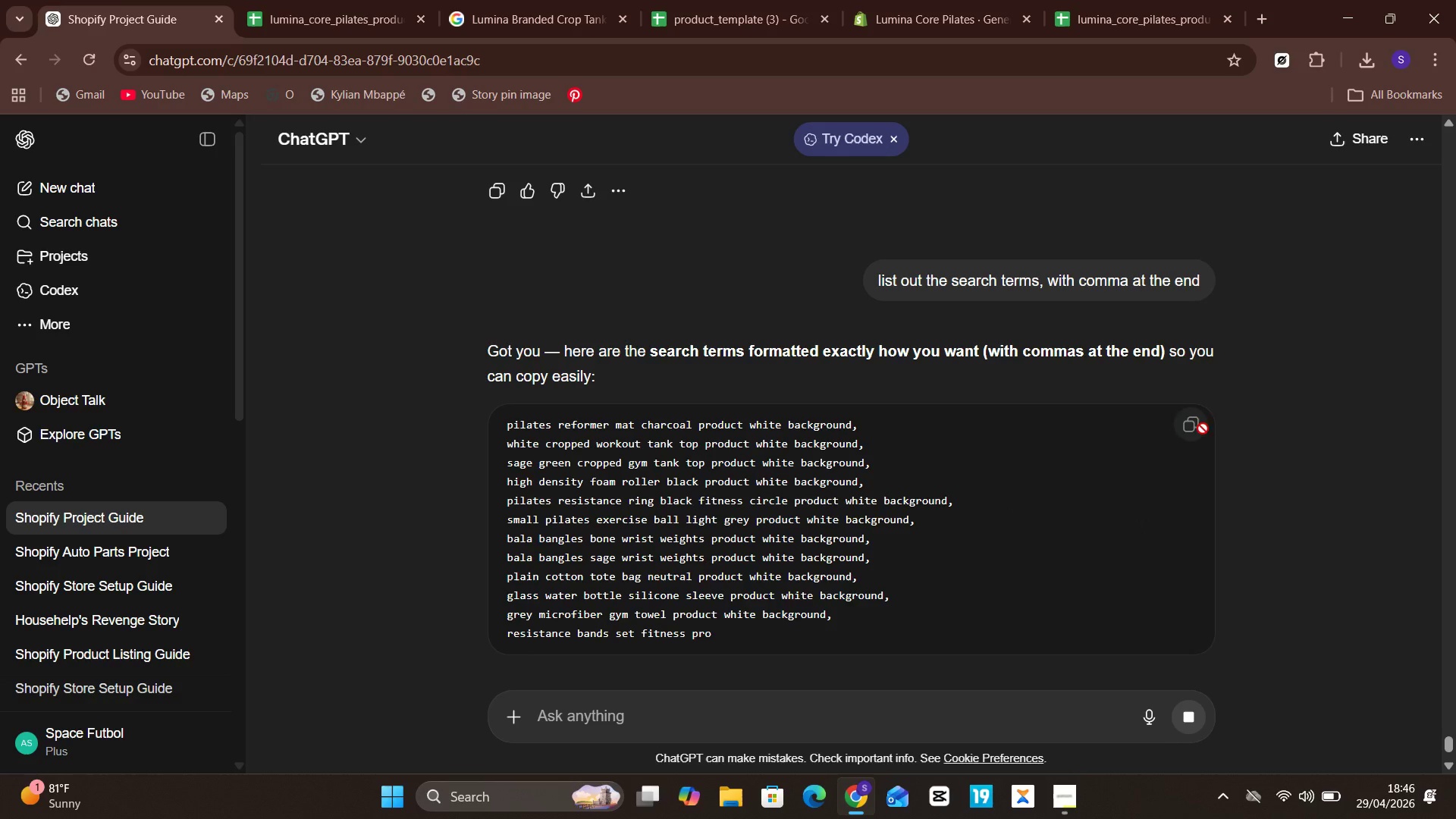 
left_click([1197, 209])
 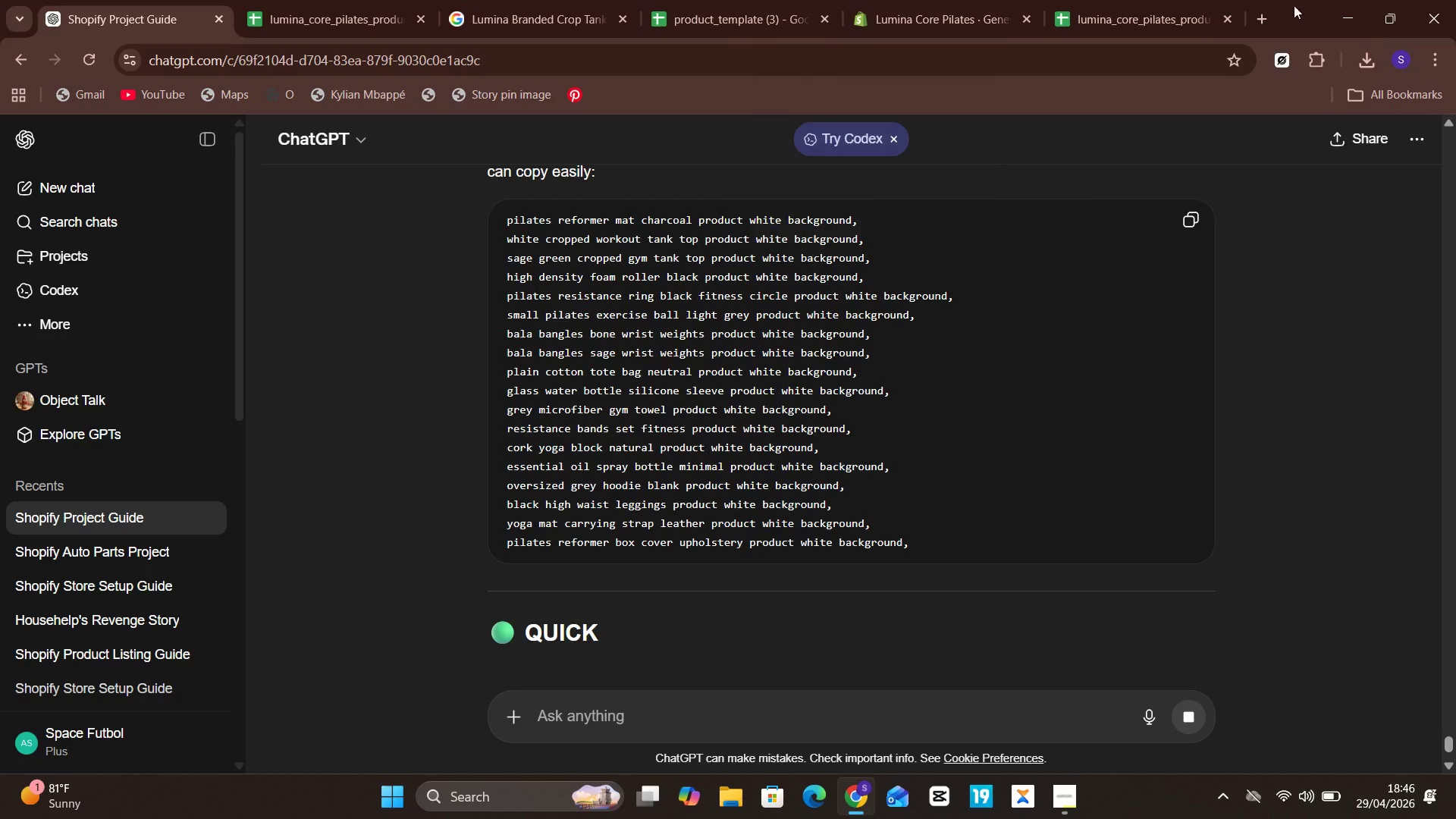 
left_click([1264, 10])
 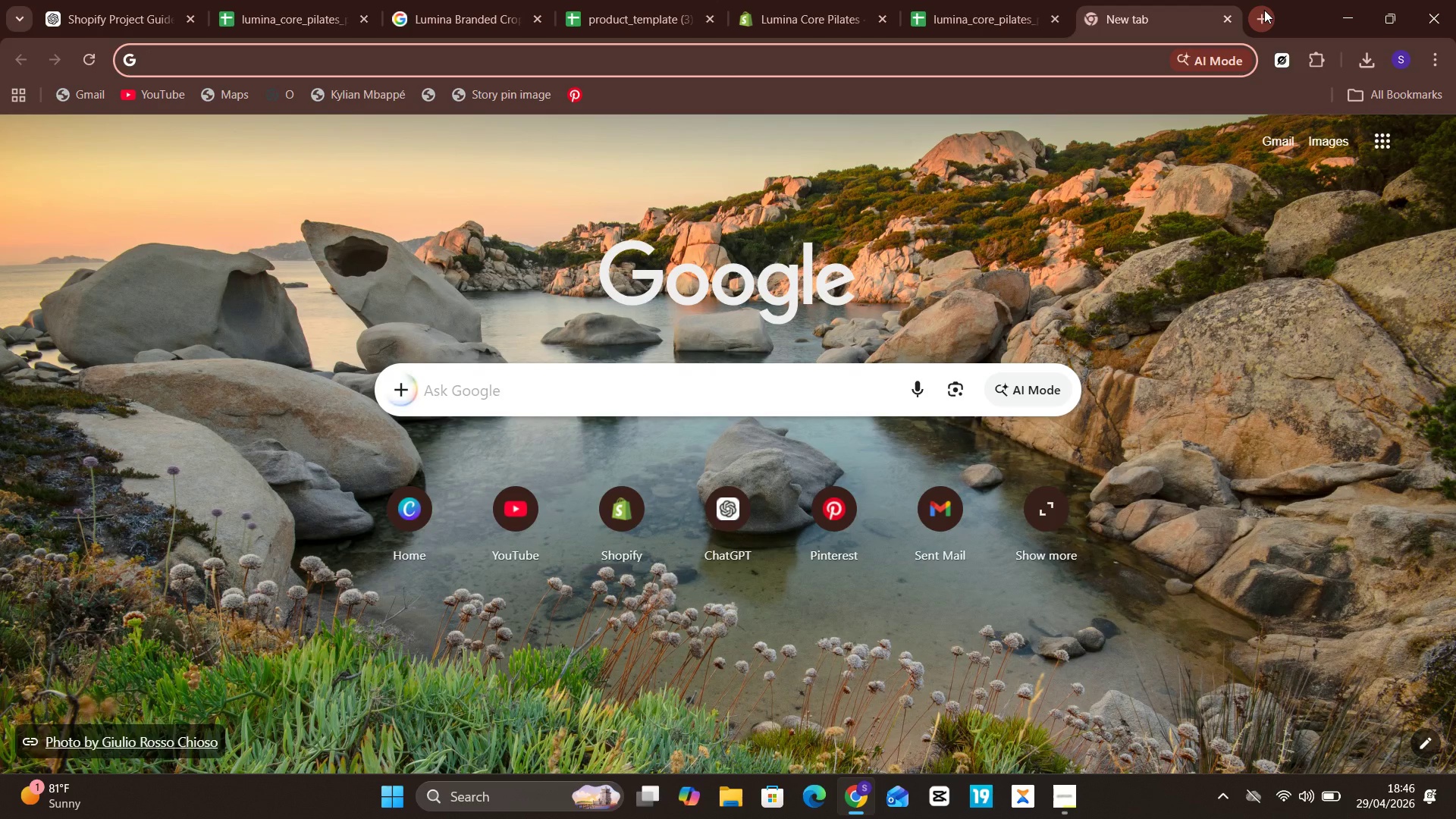 
type(gi)
key(Backspace)
key(Backspace)
type(oogle ai)
 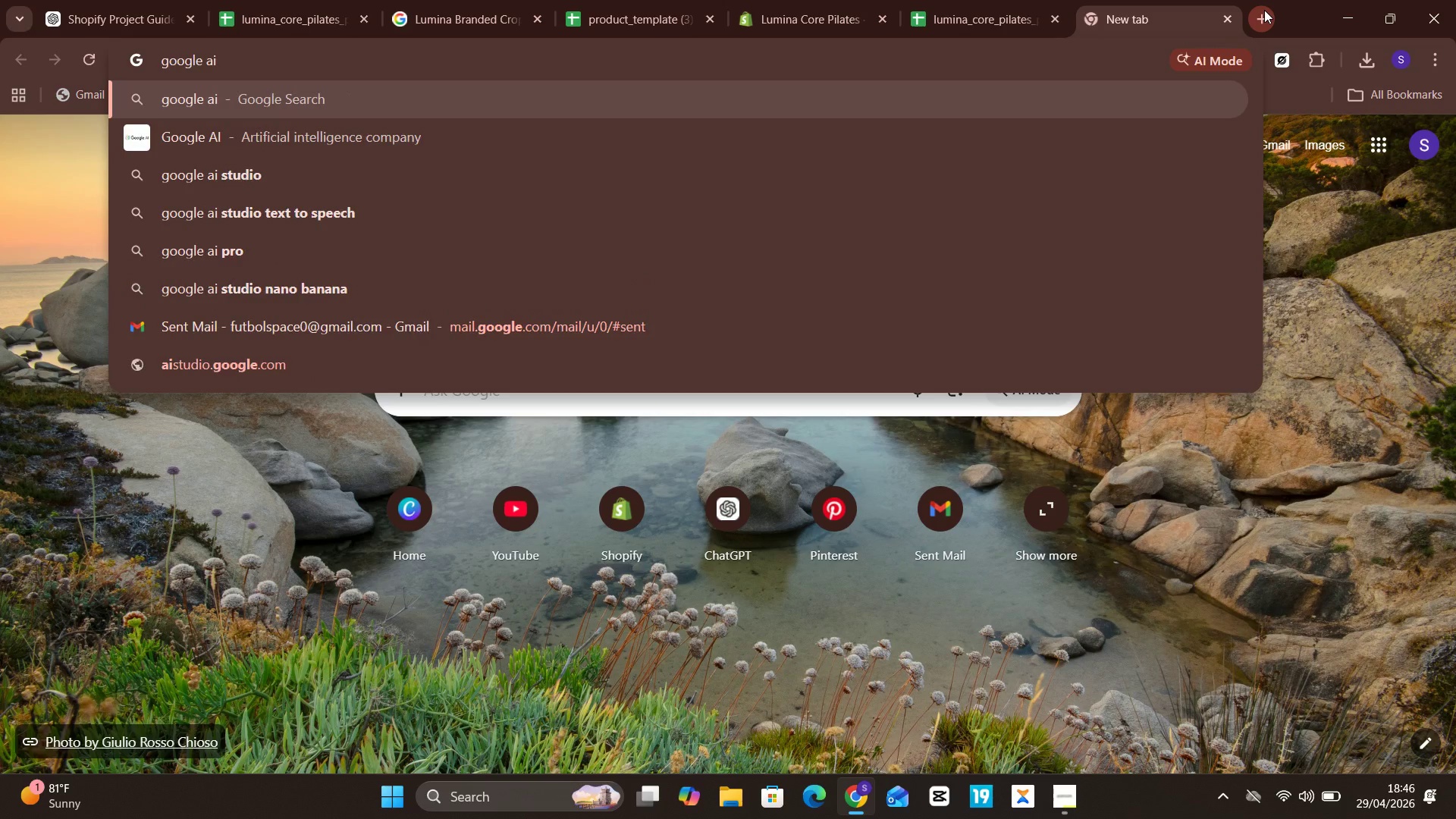 
key(Enter)
 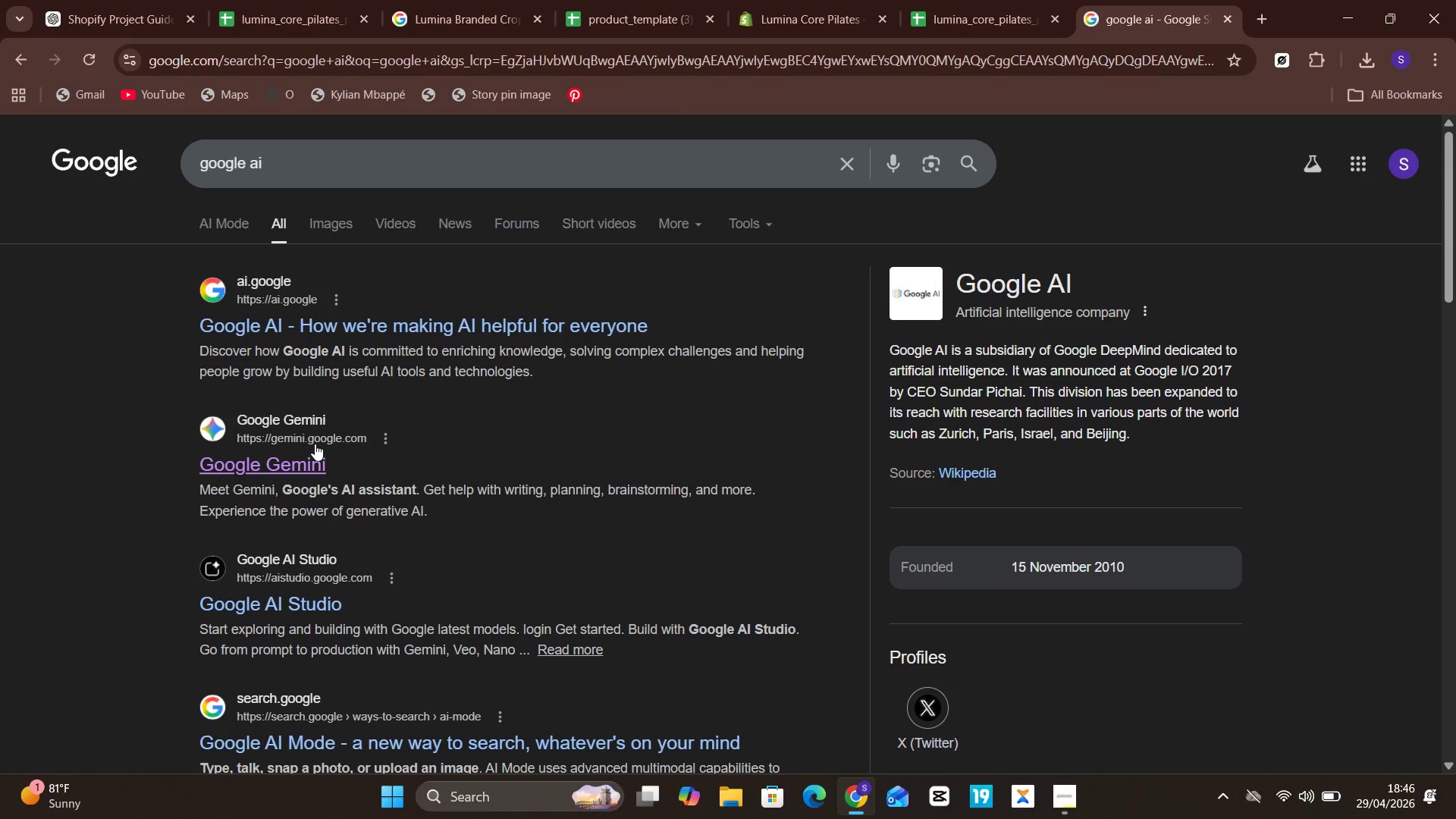 
left_click([312, 469])
 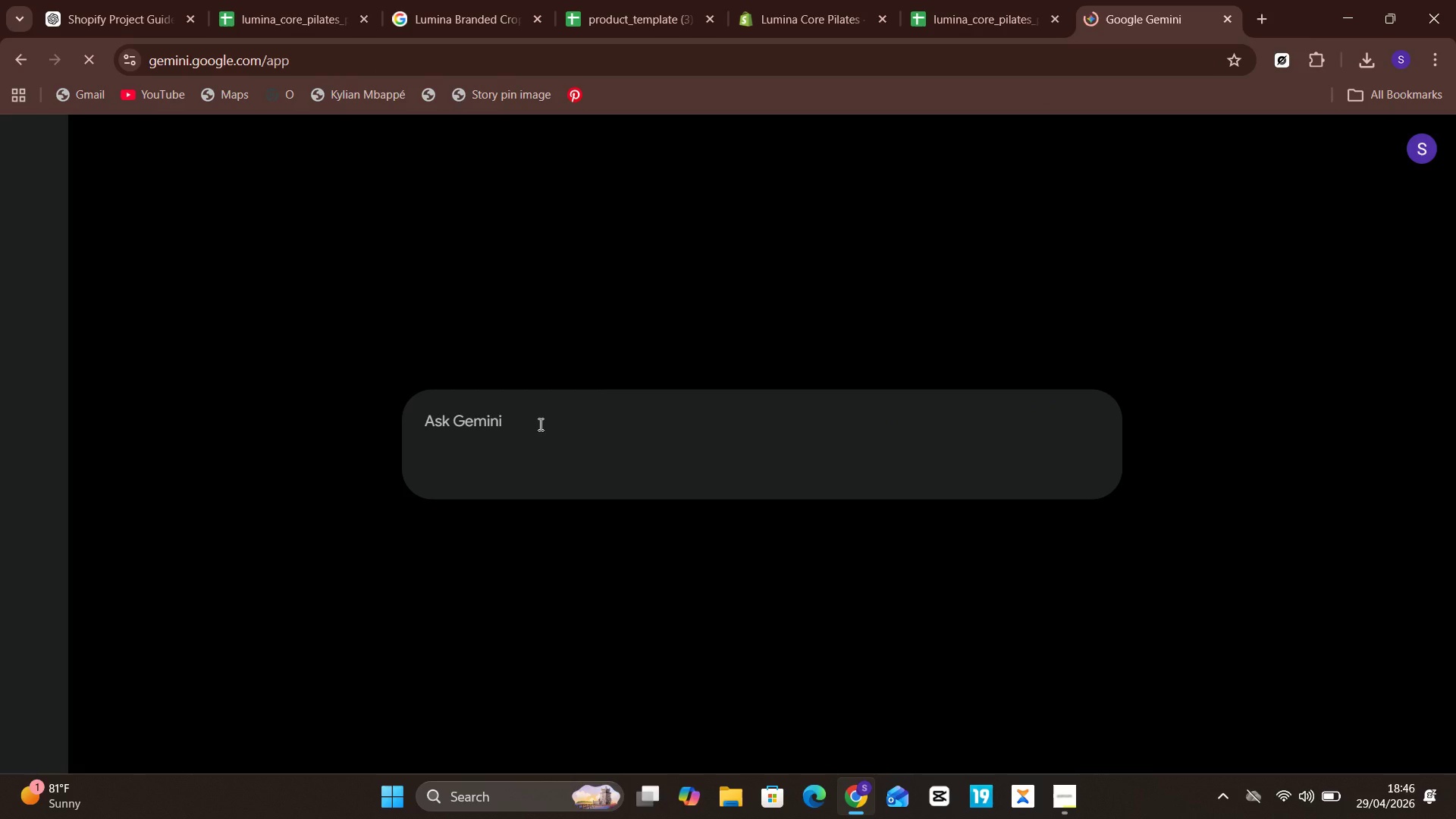 
left_click([539, 418])
 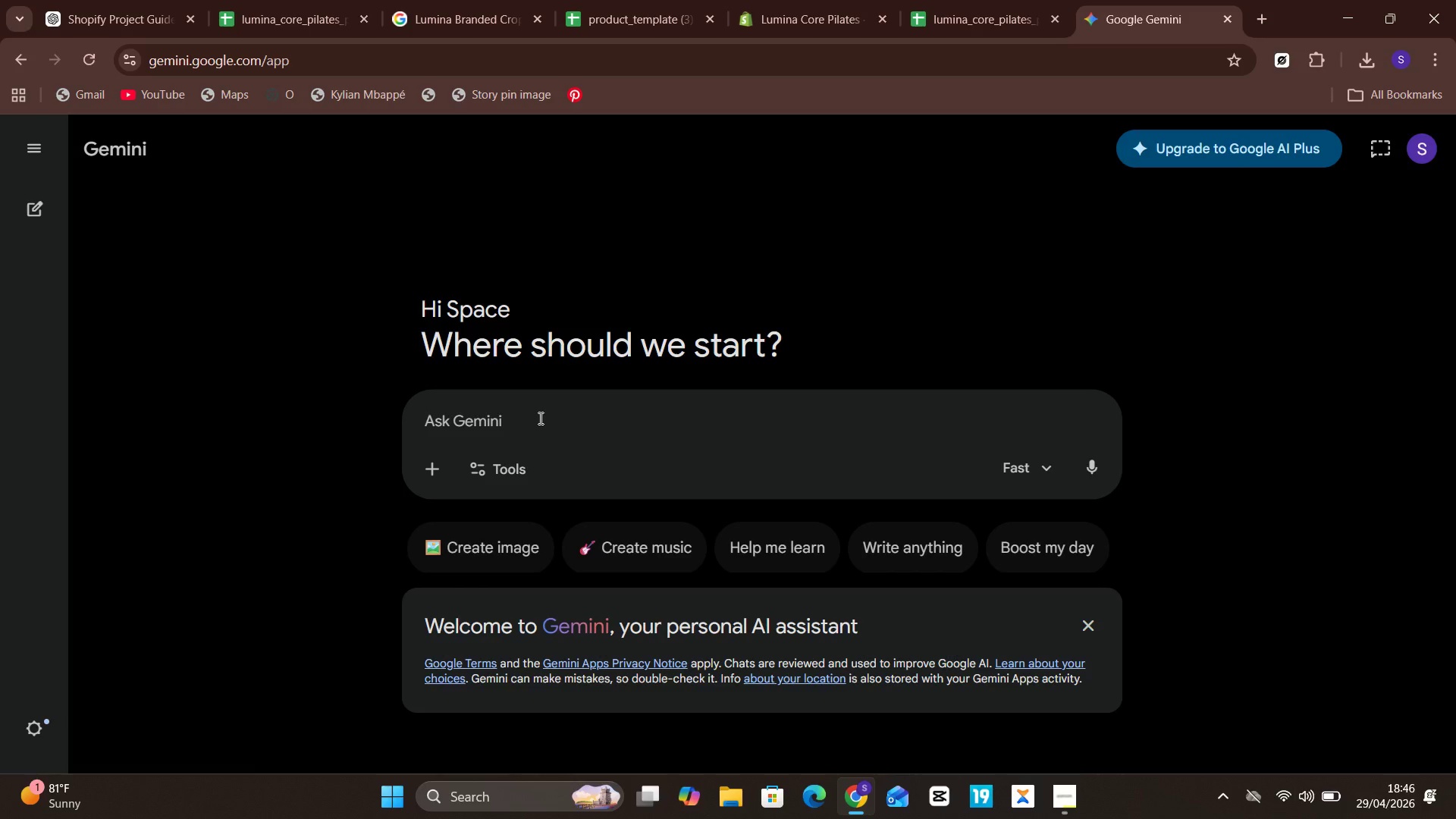 
wait(5.5)
 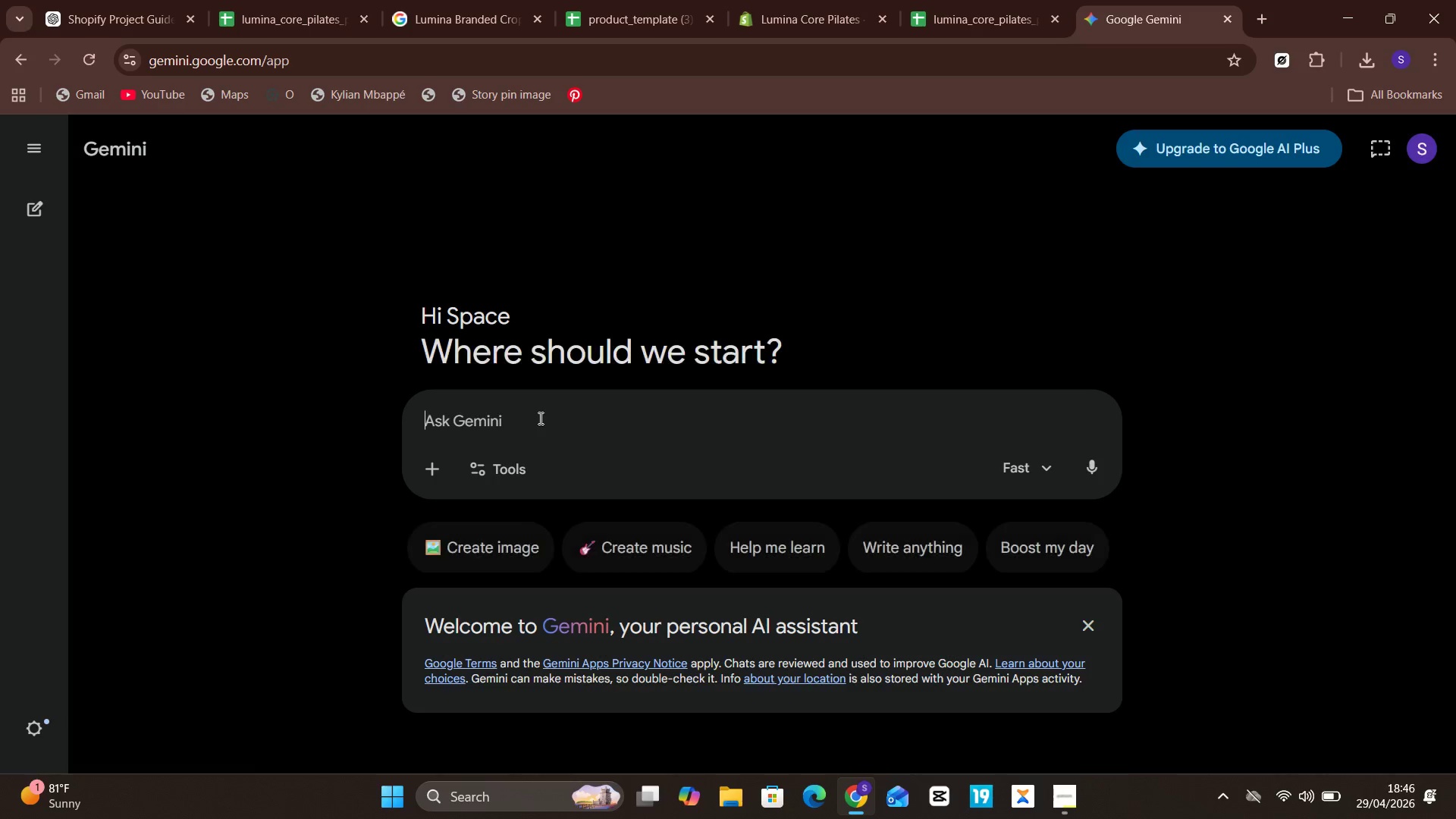 
key(Control+G)
 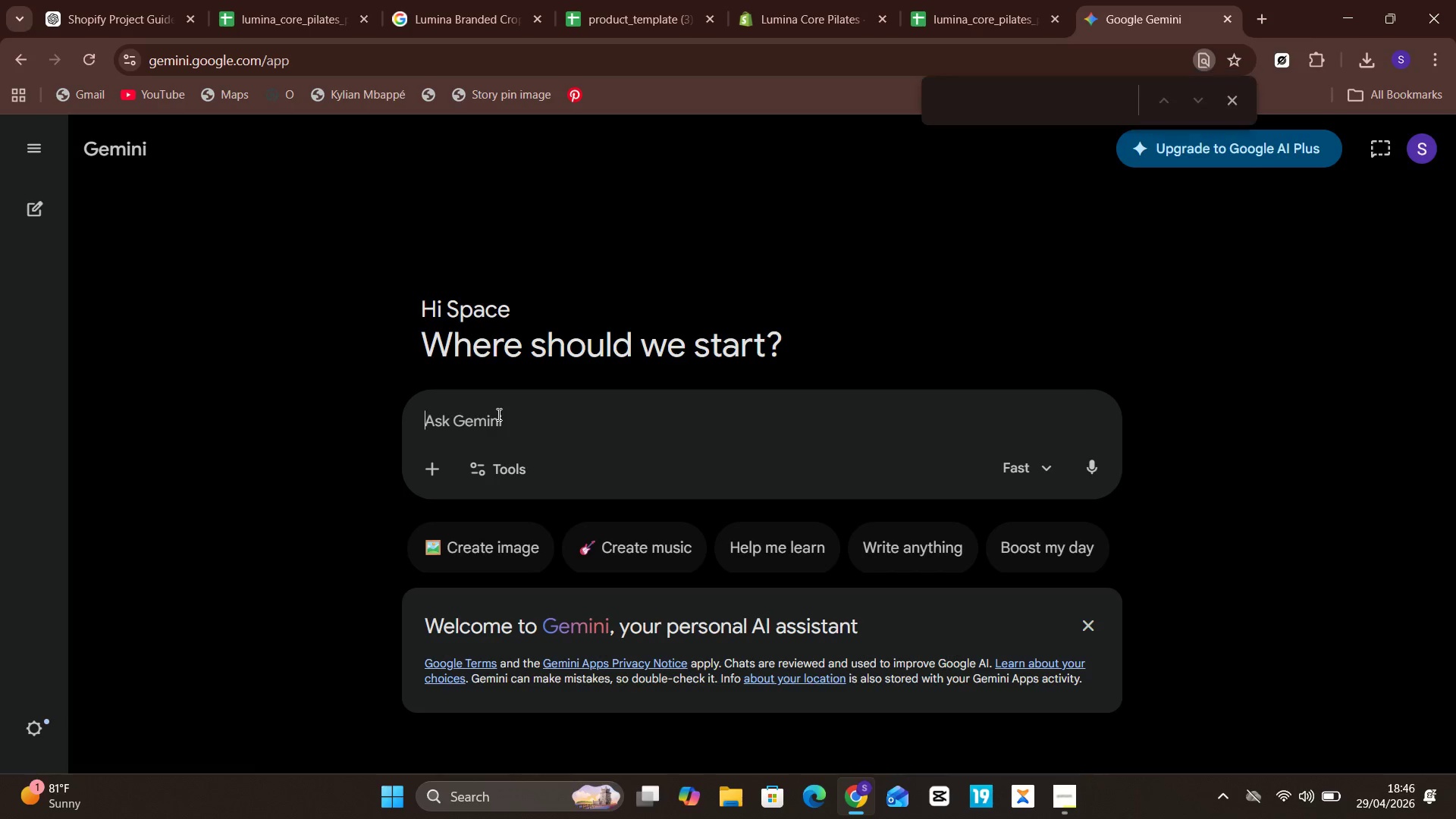 
left_click([497, 414])
 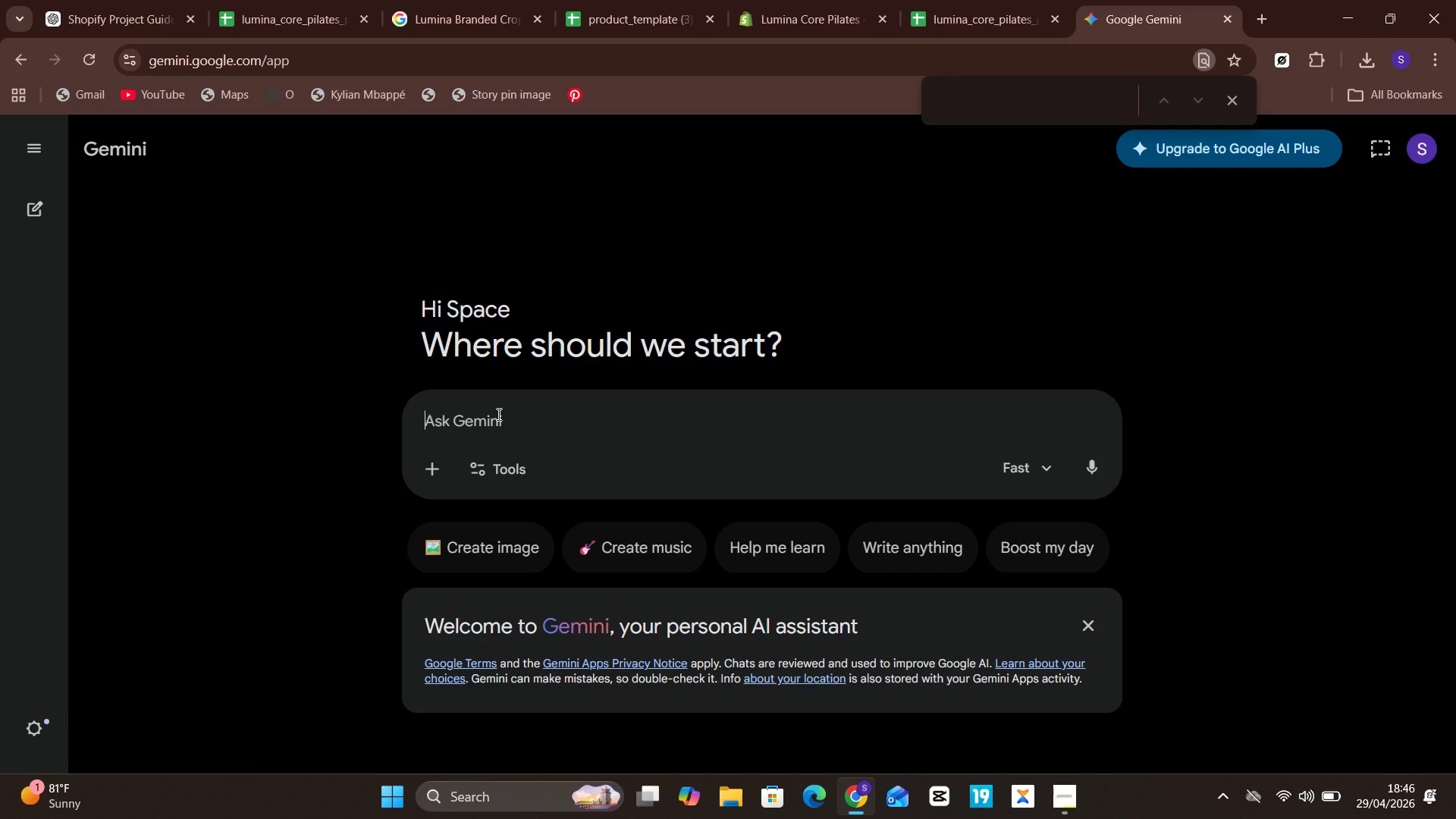 
type(ive me i)
key(Backspace)
type(an image addree)
key(Backspace)
type(ss each for this p)
key(Backspace)
type(search terms ())
 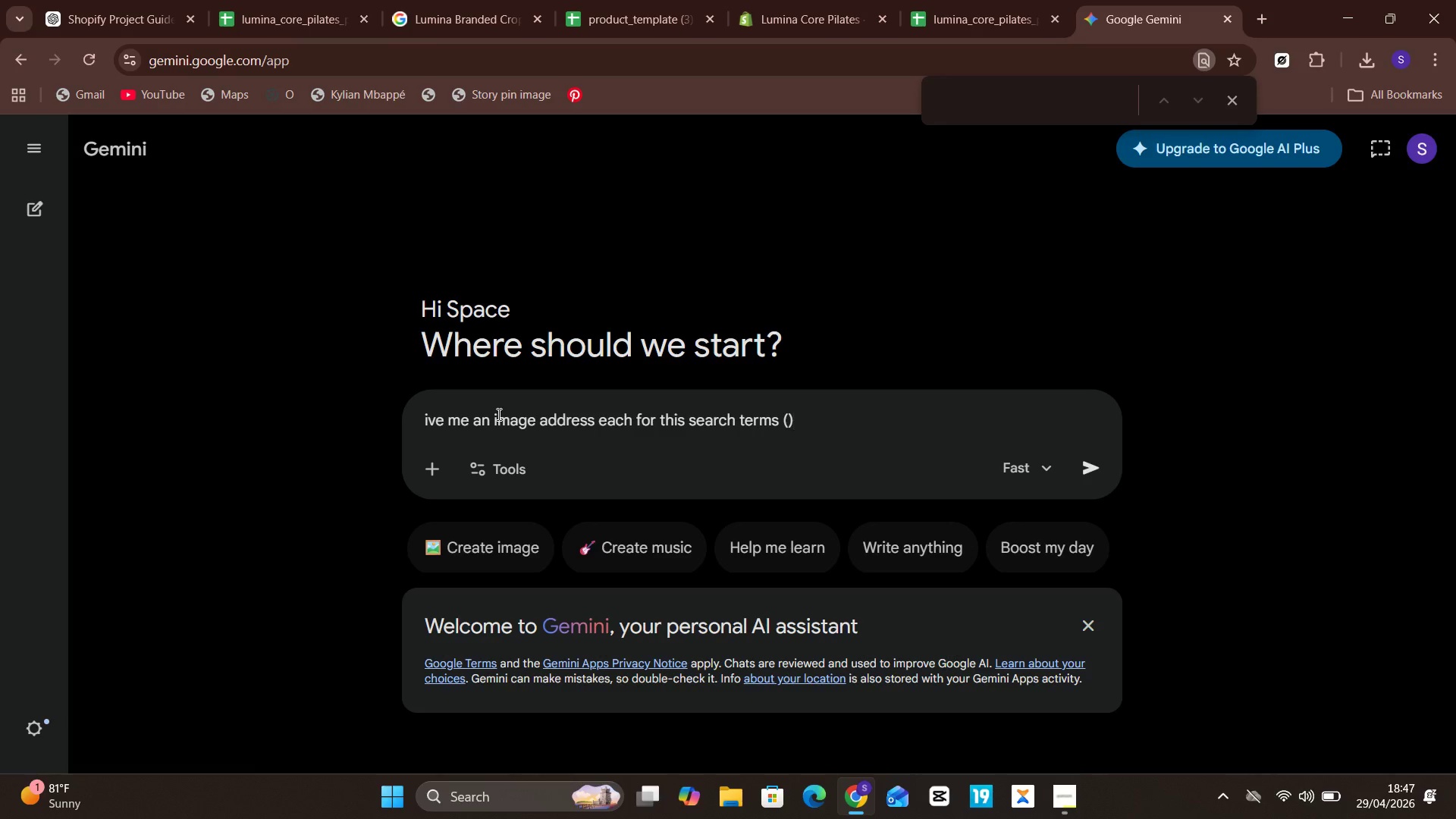 
key(ArrowLeft)
 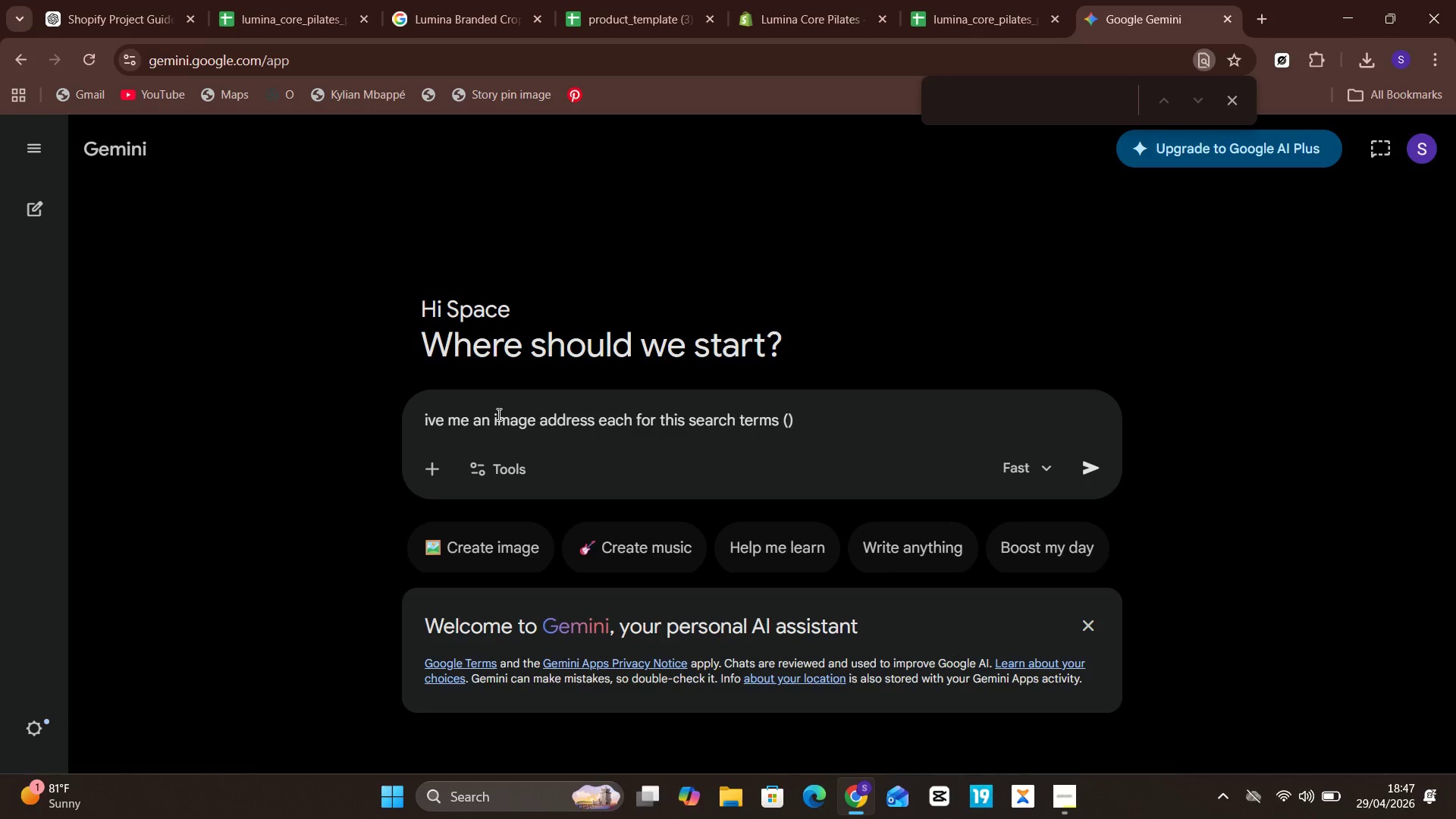 
key(Unknown)
 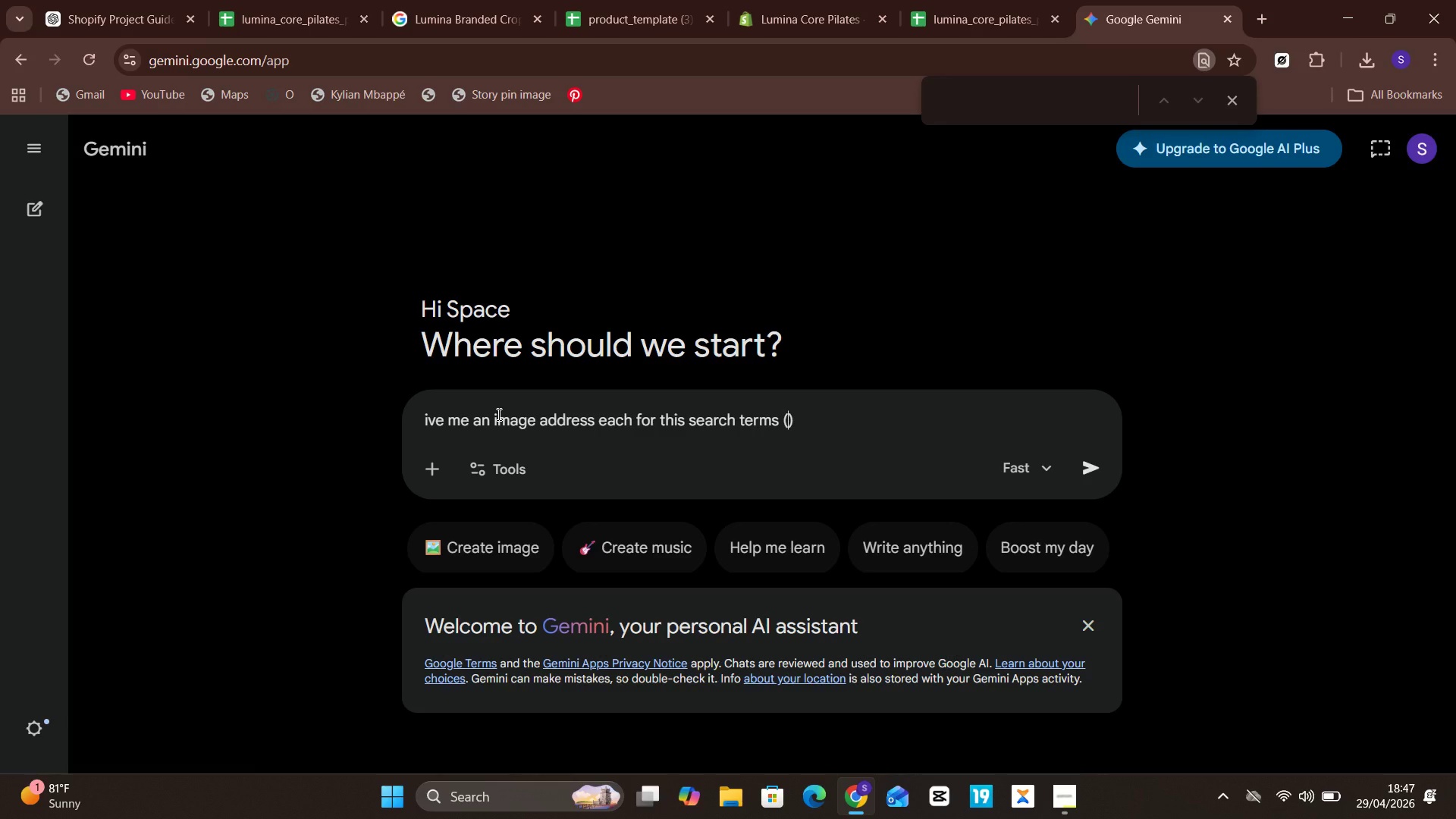 
key(Control+V)
 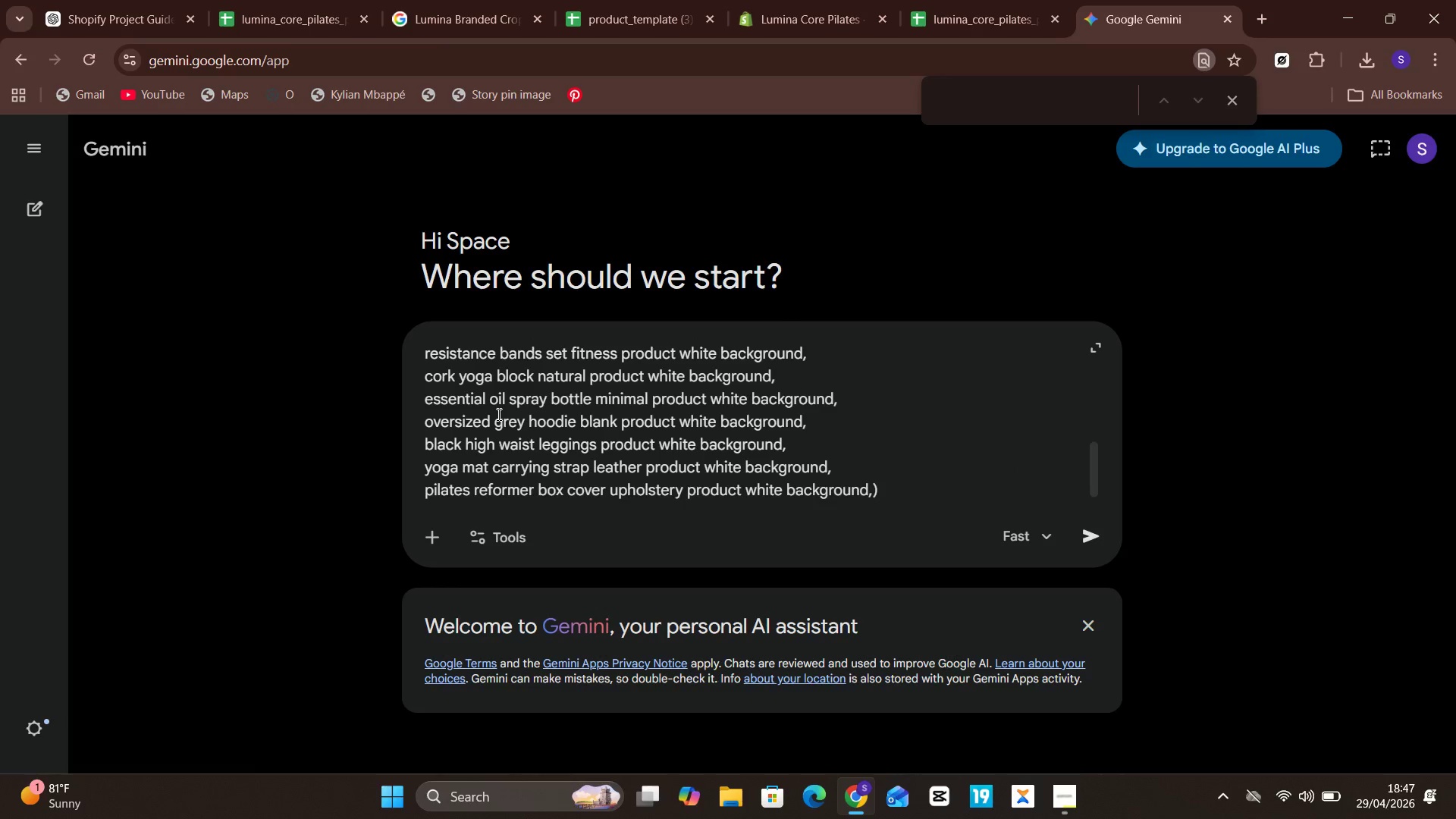 
key(Enter)
 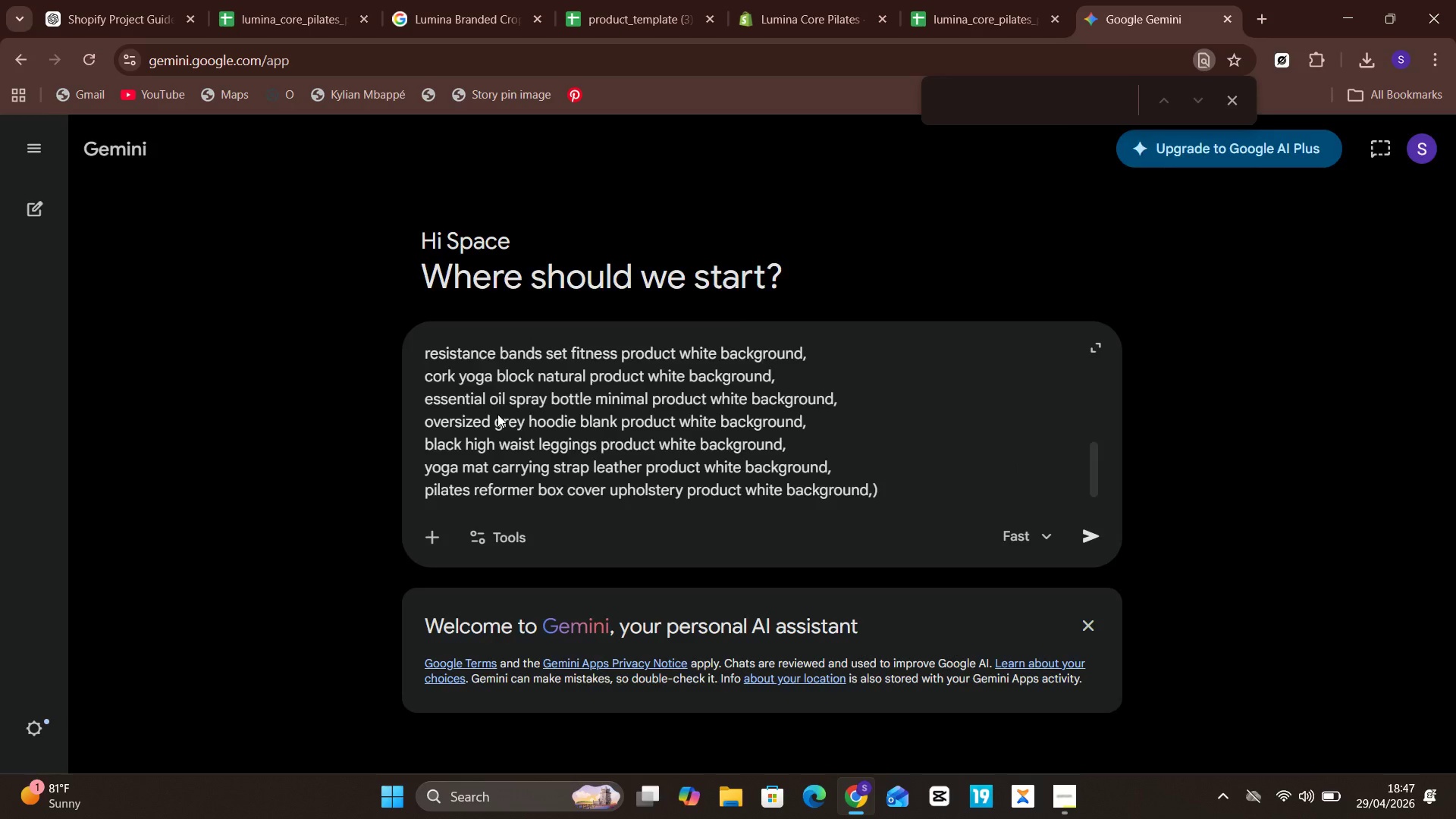 
key(Enter)
 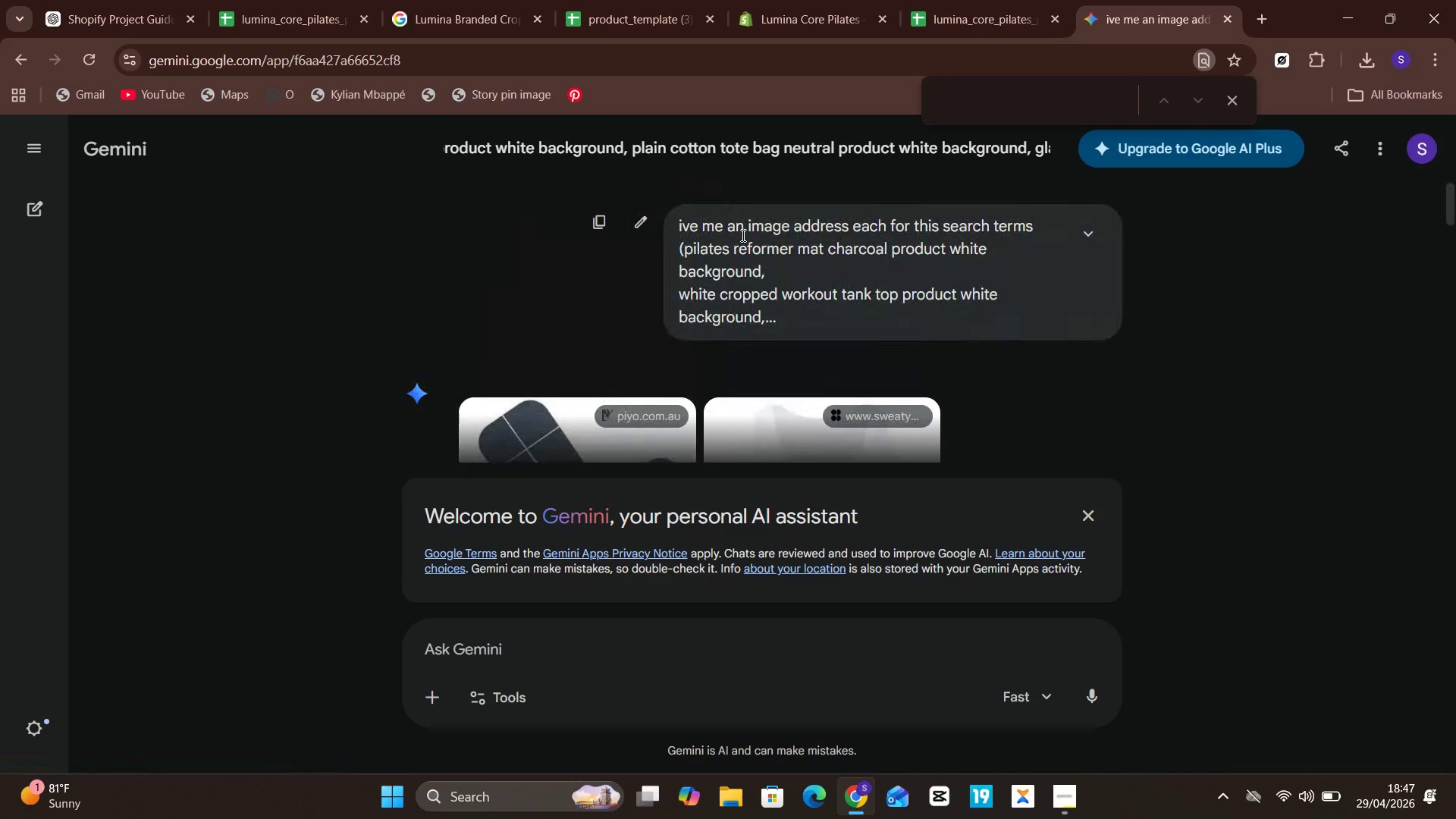 
wait(40.55)
 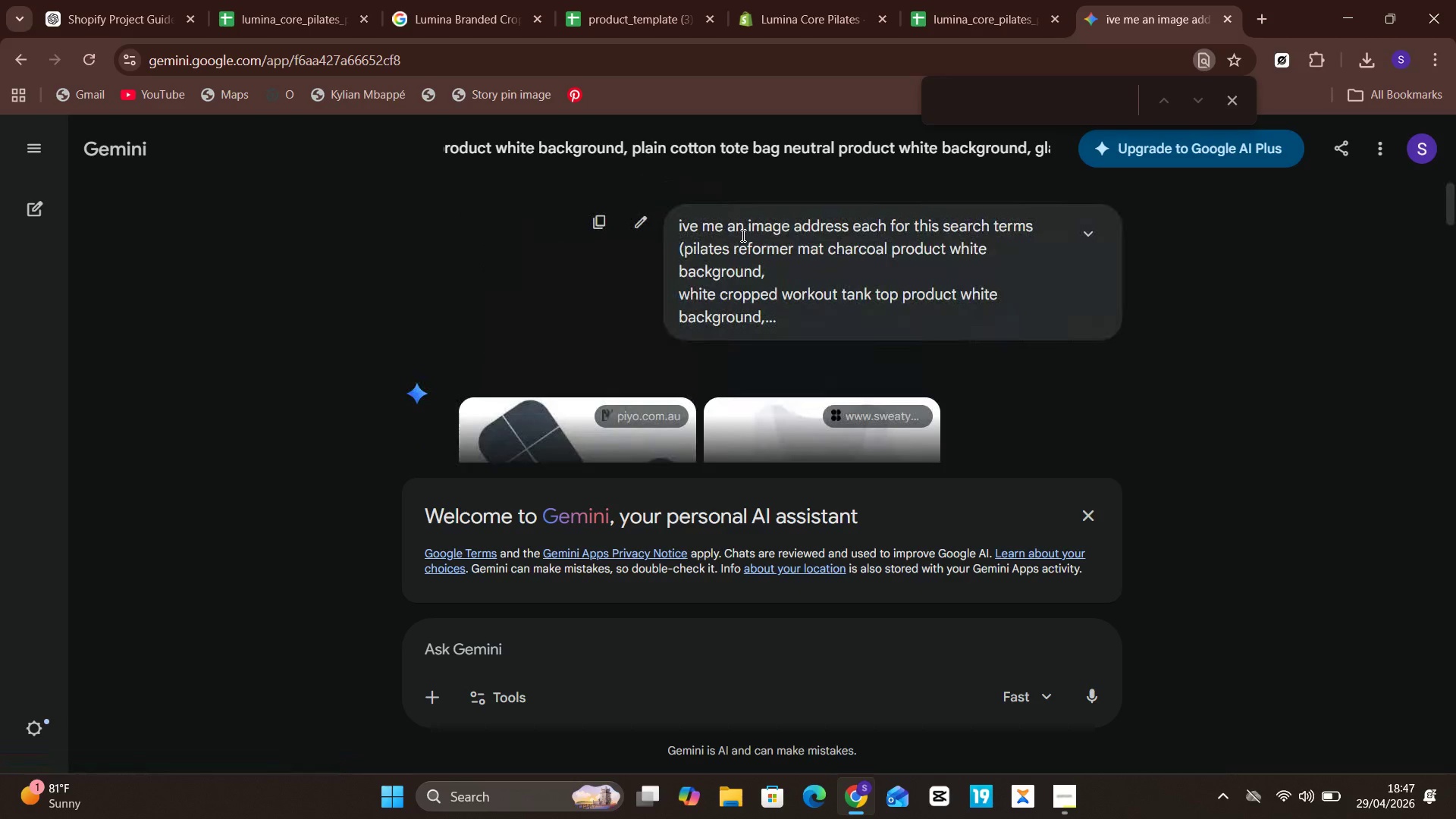 
type(now copy the image addresses )
 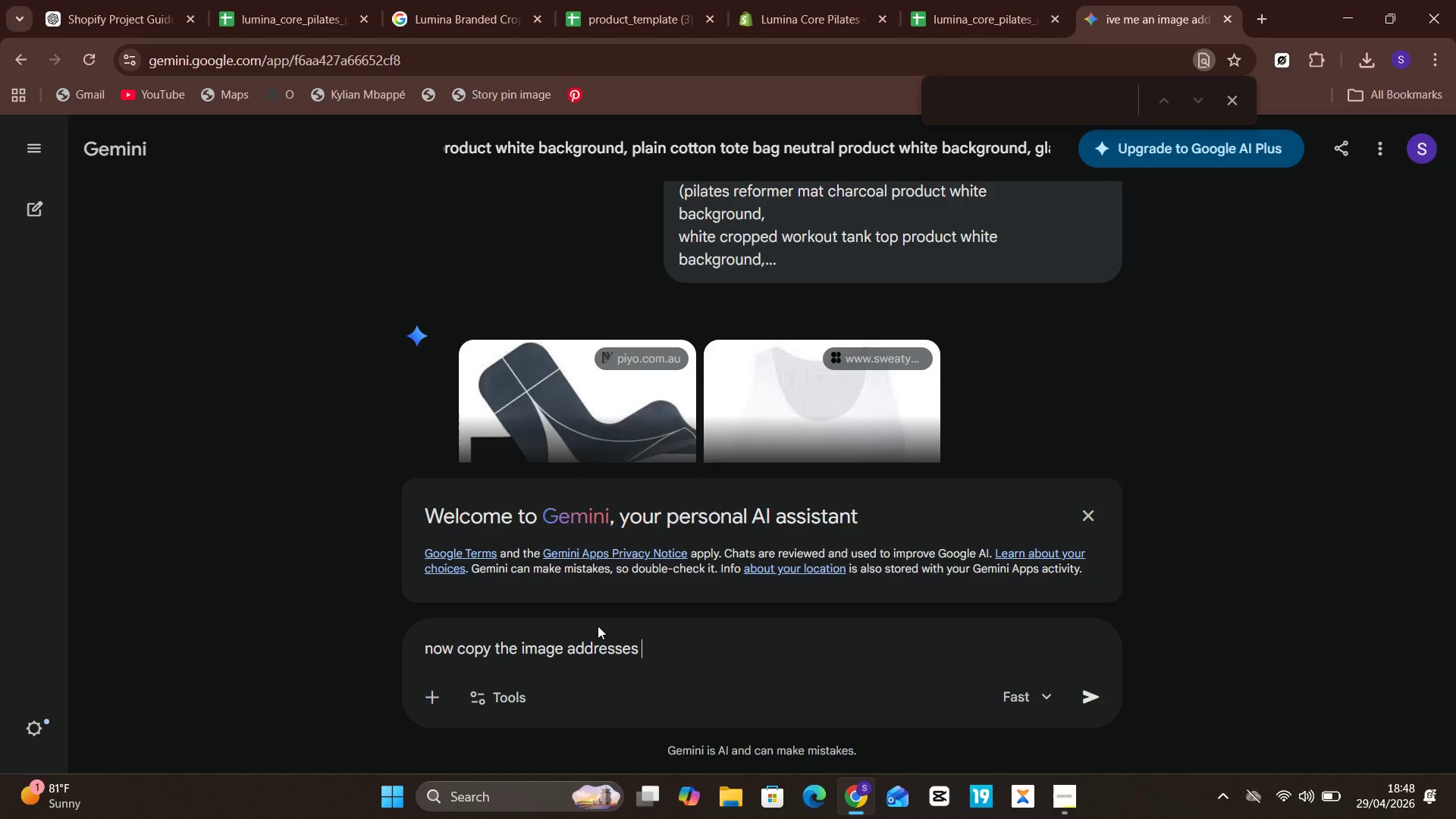 
type(a)
key(Backspace)
type(for each accordingly and list them)
 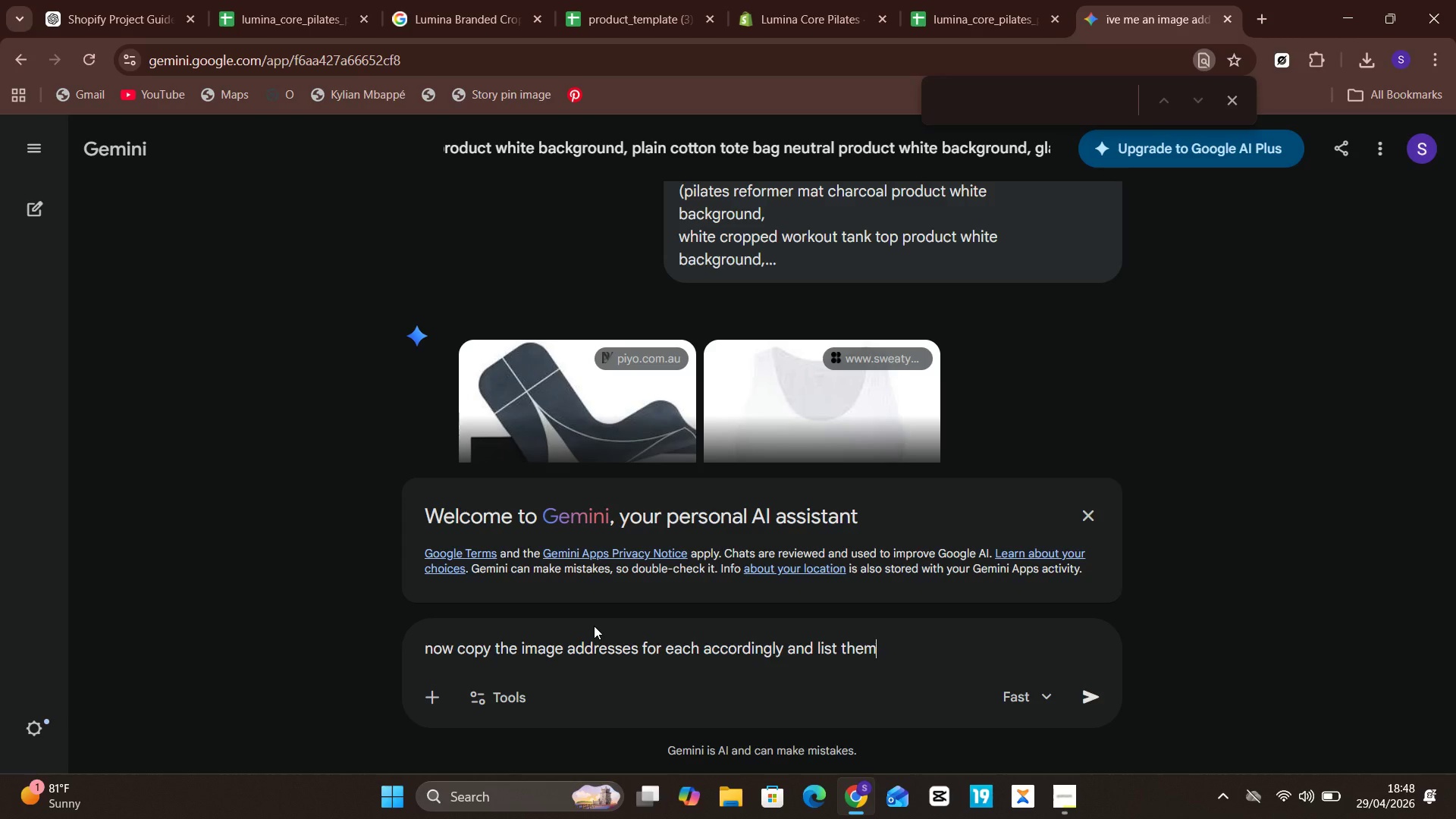 
key(Enter)
 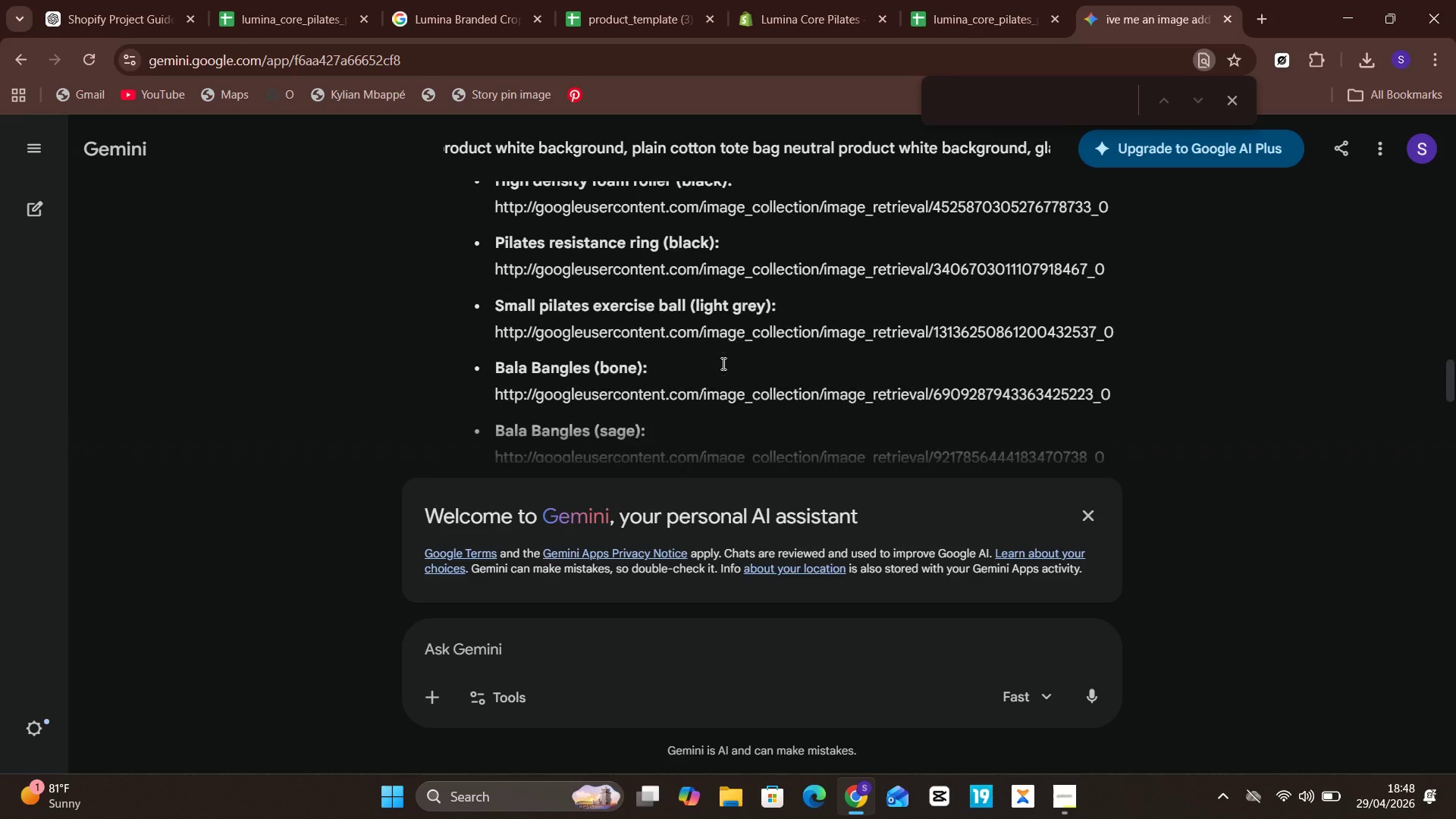 
wait(21.71)
 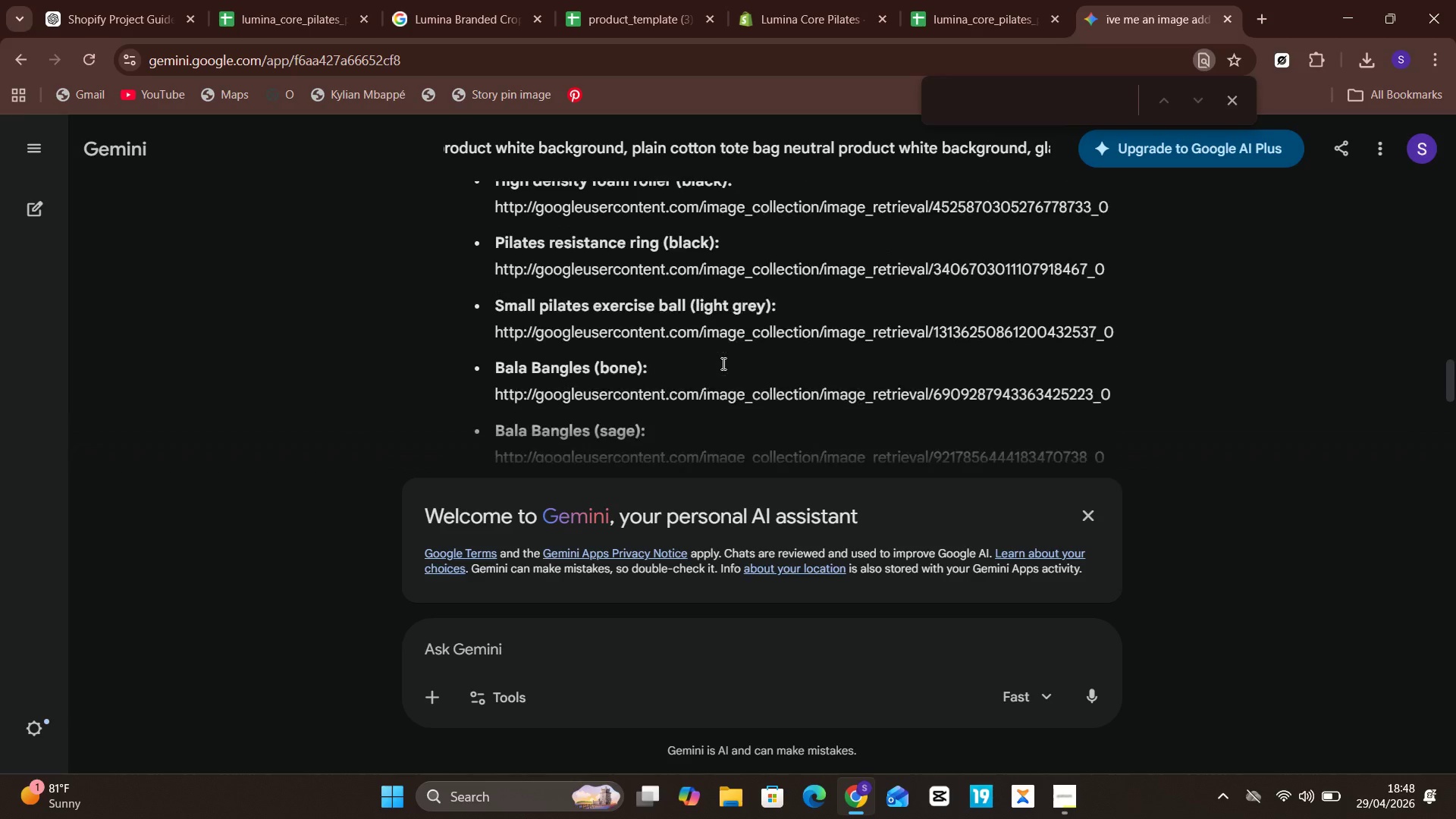 
mouse_move([538, 374])
 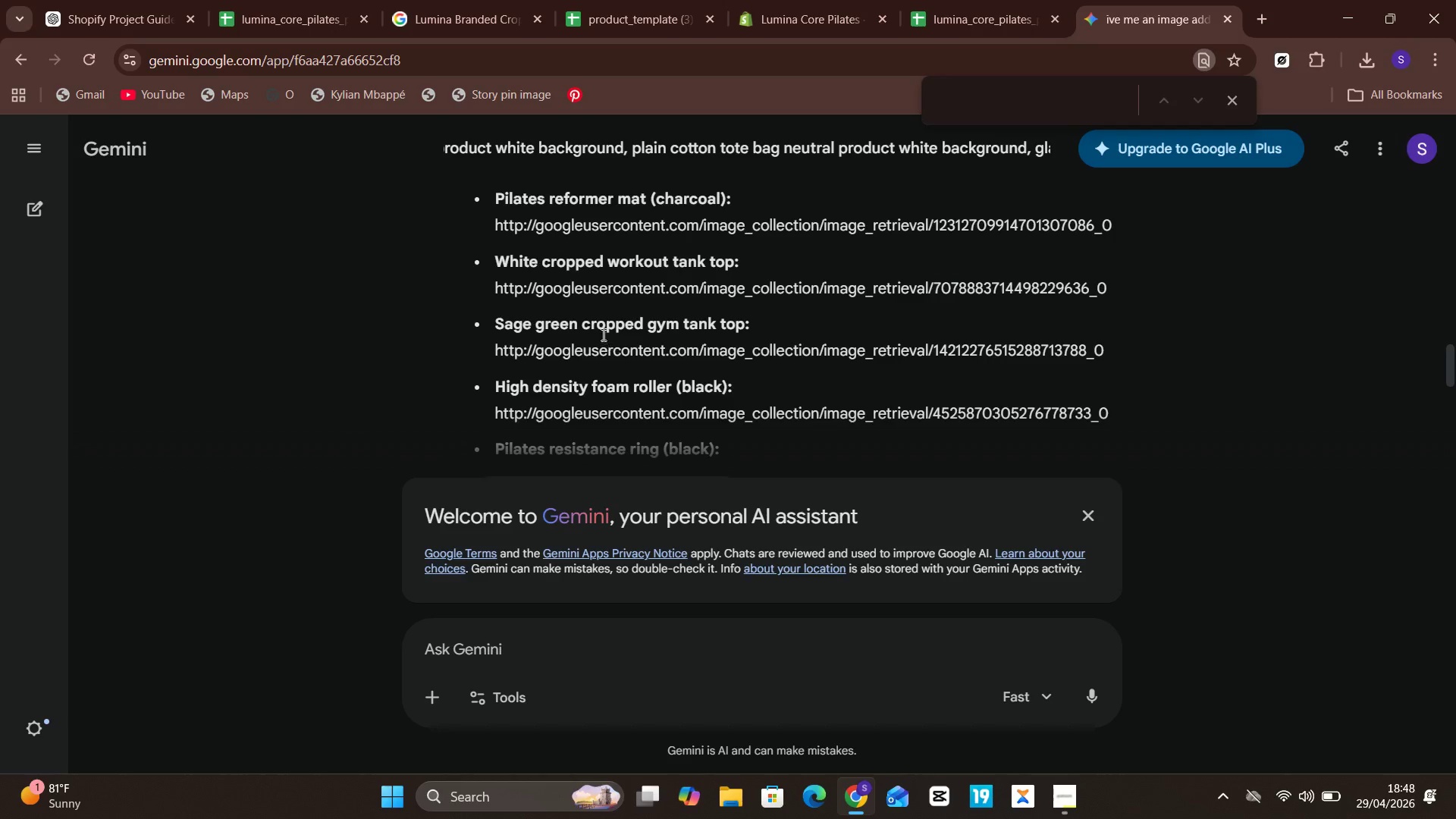 
left_click([604, 301])
 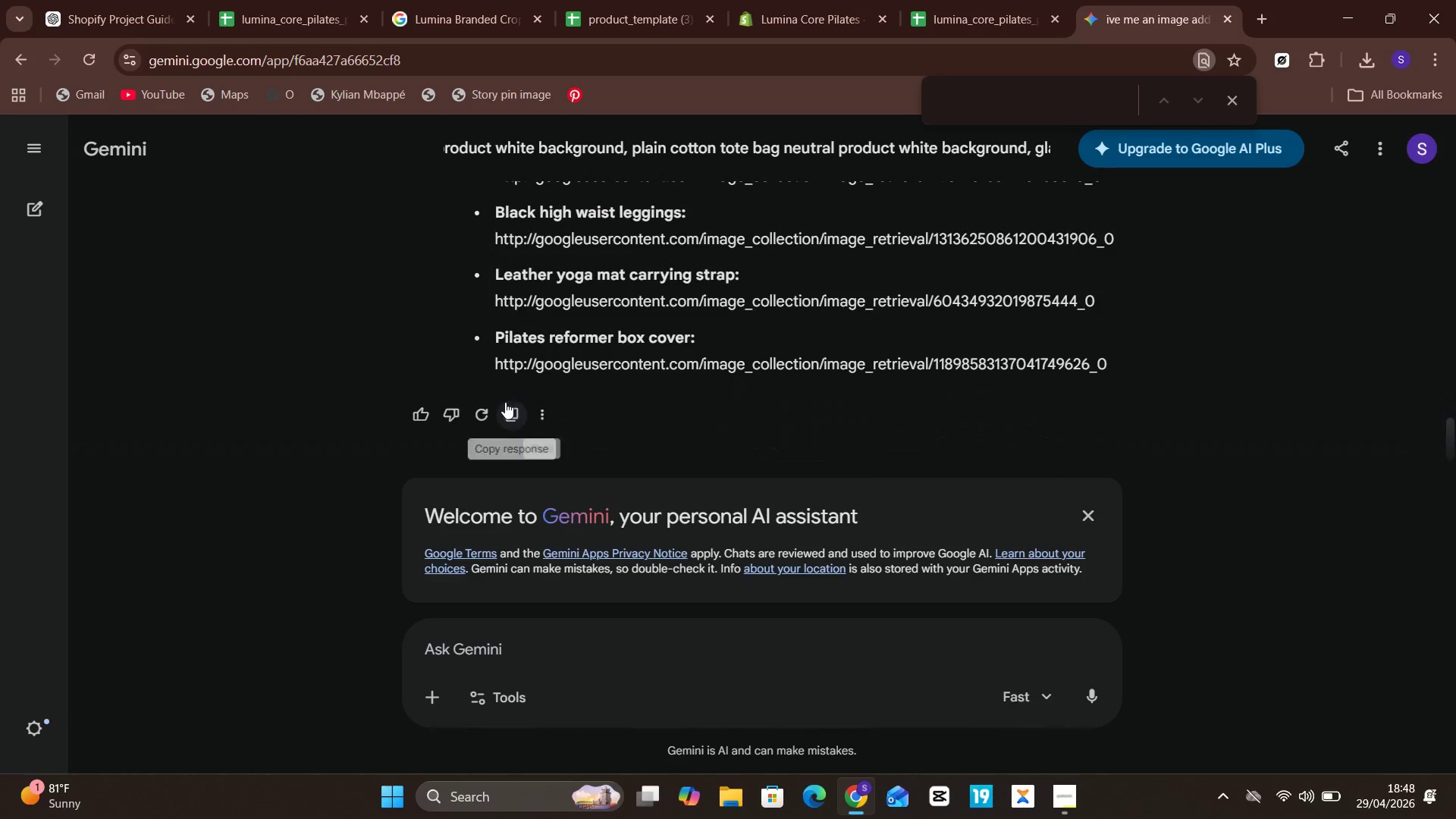 
left_click([505, 405])
 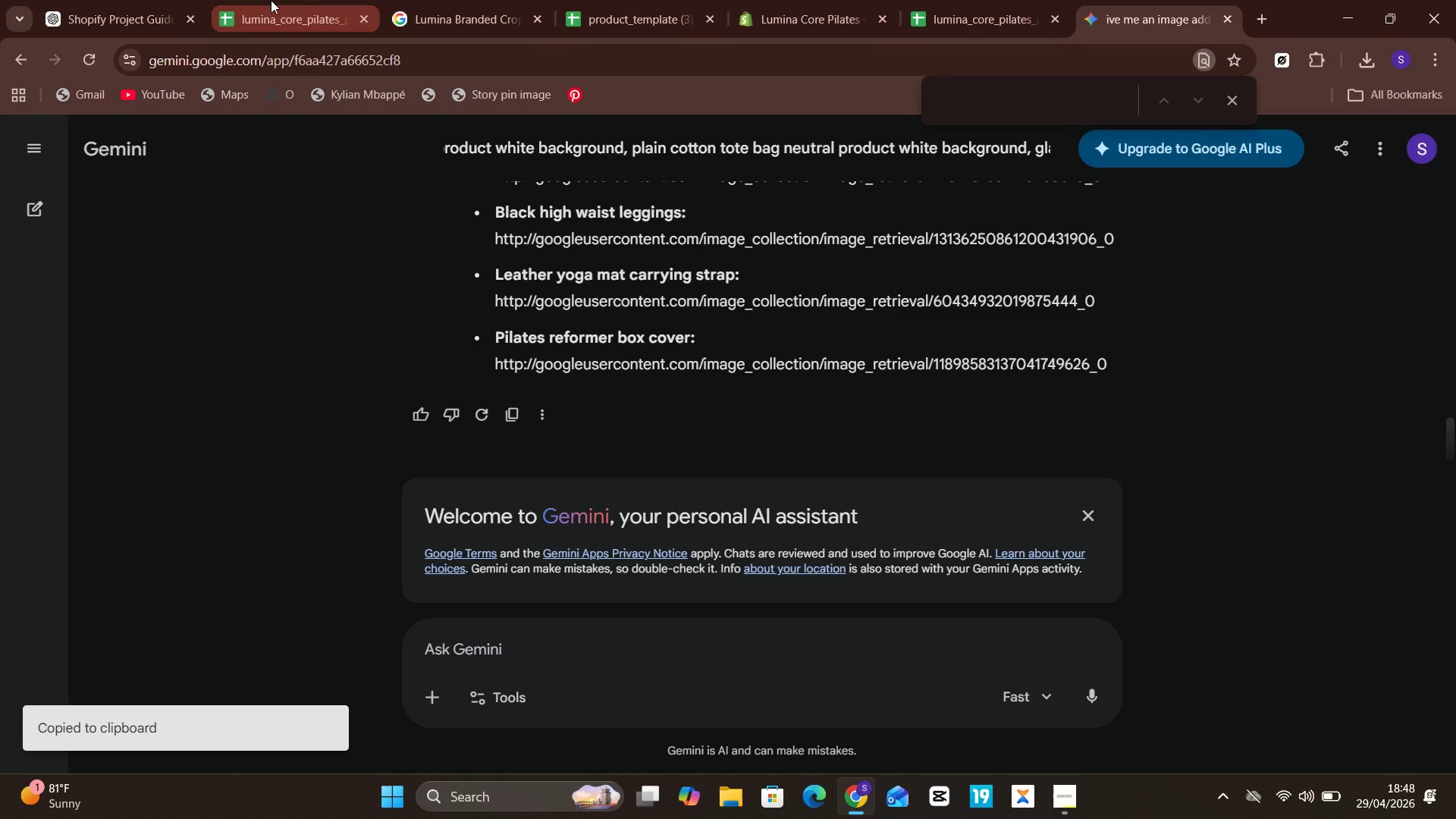 
left_click([97, 0])
 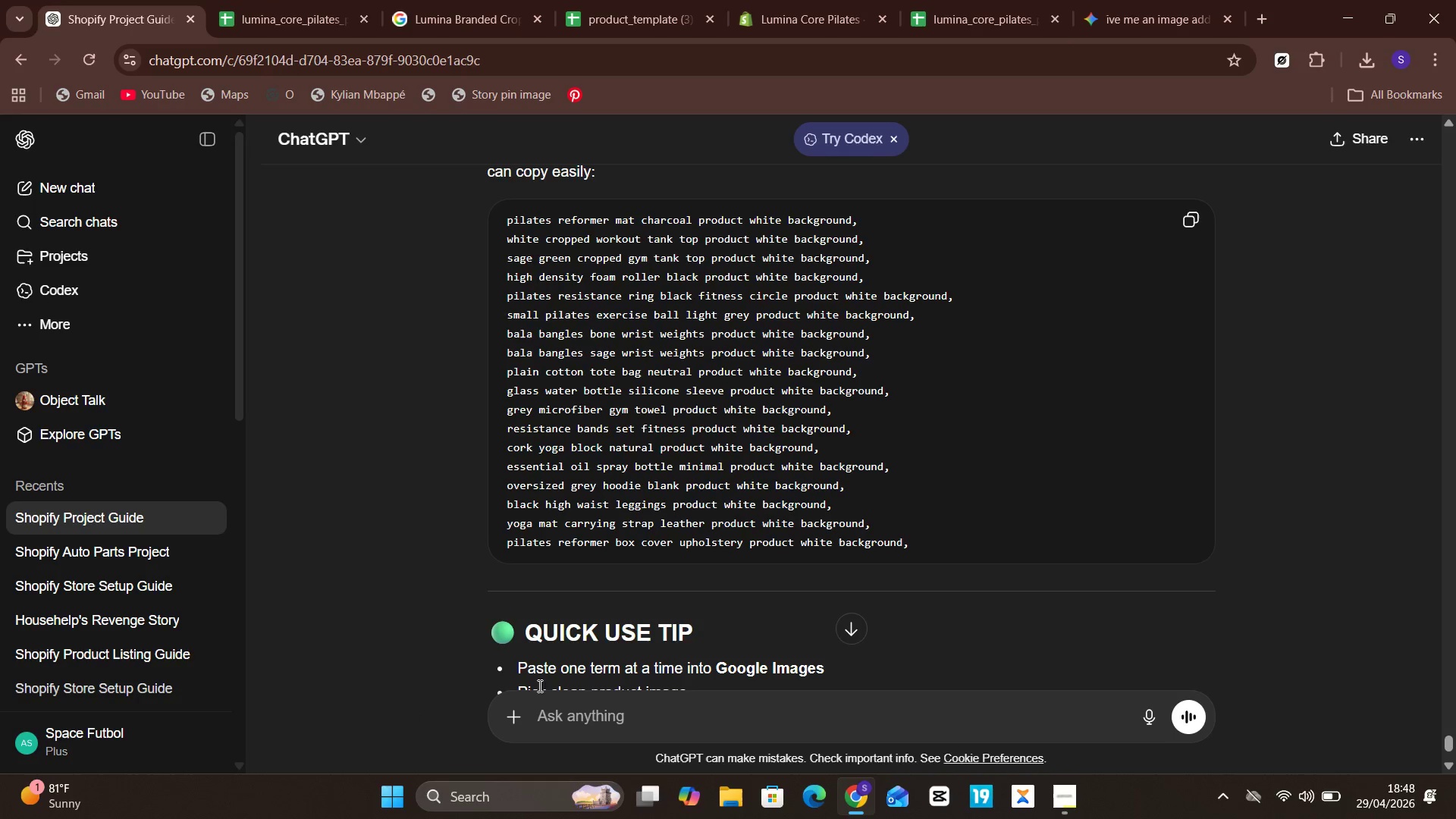 
left_click([544, 704])
 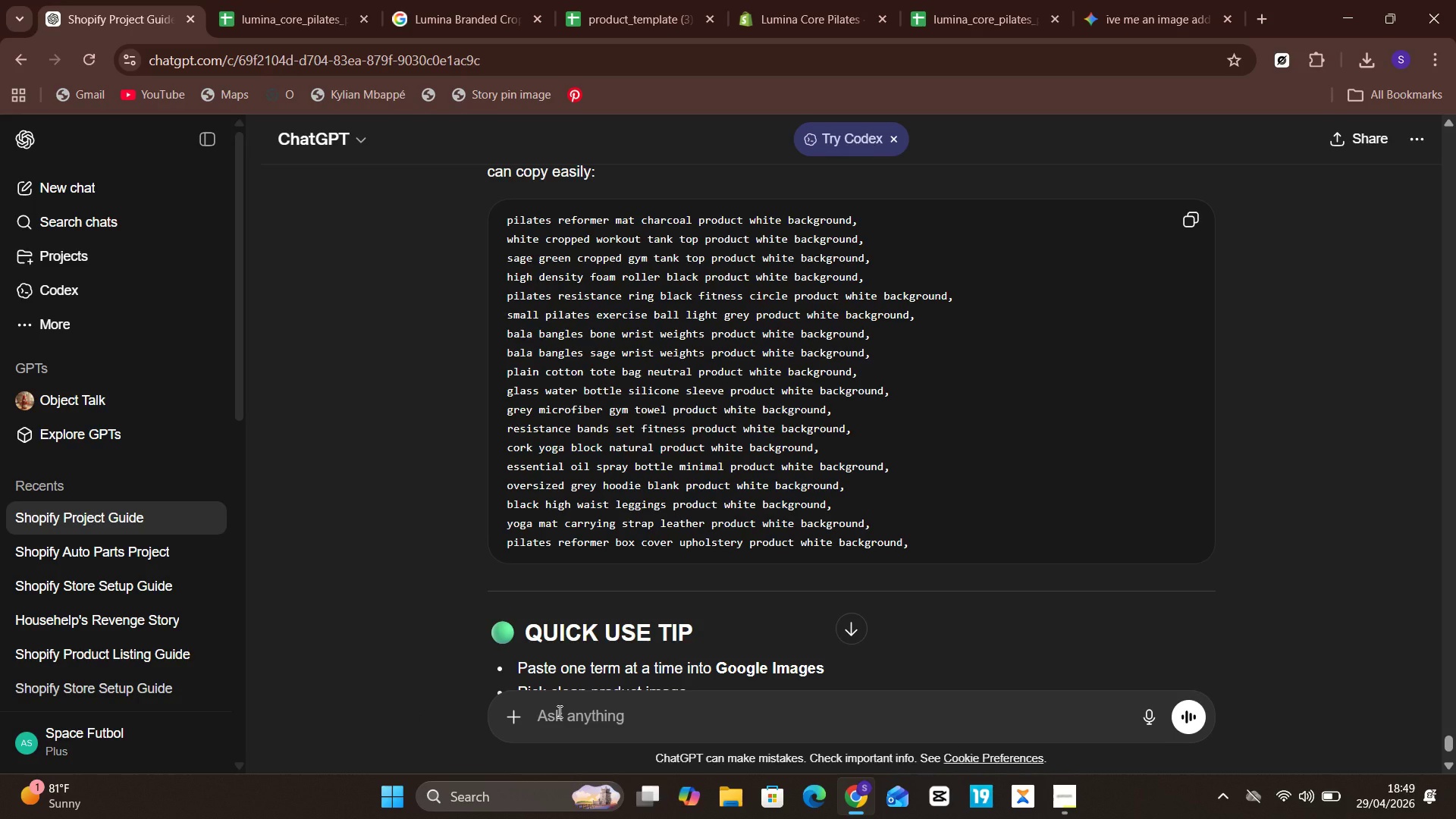 
key(Control+V)
 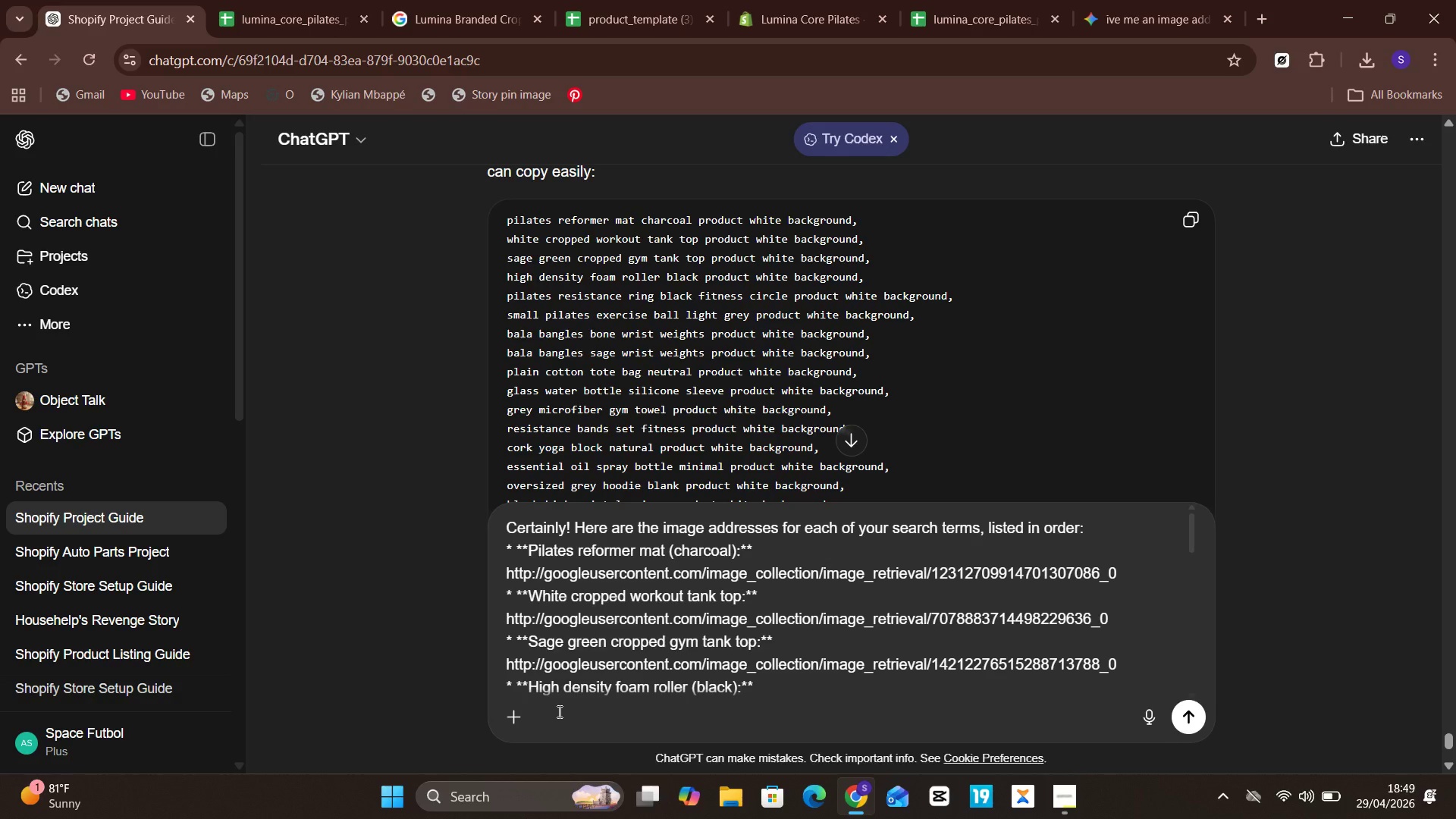 
key(Unknown)
 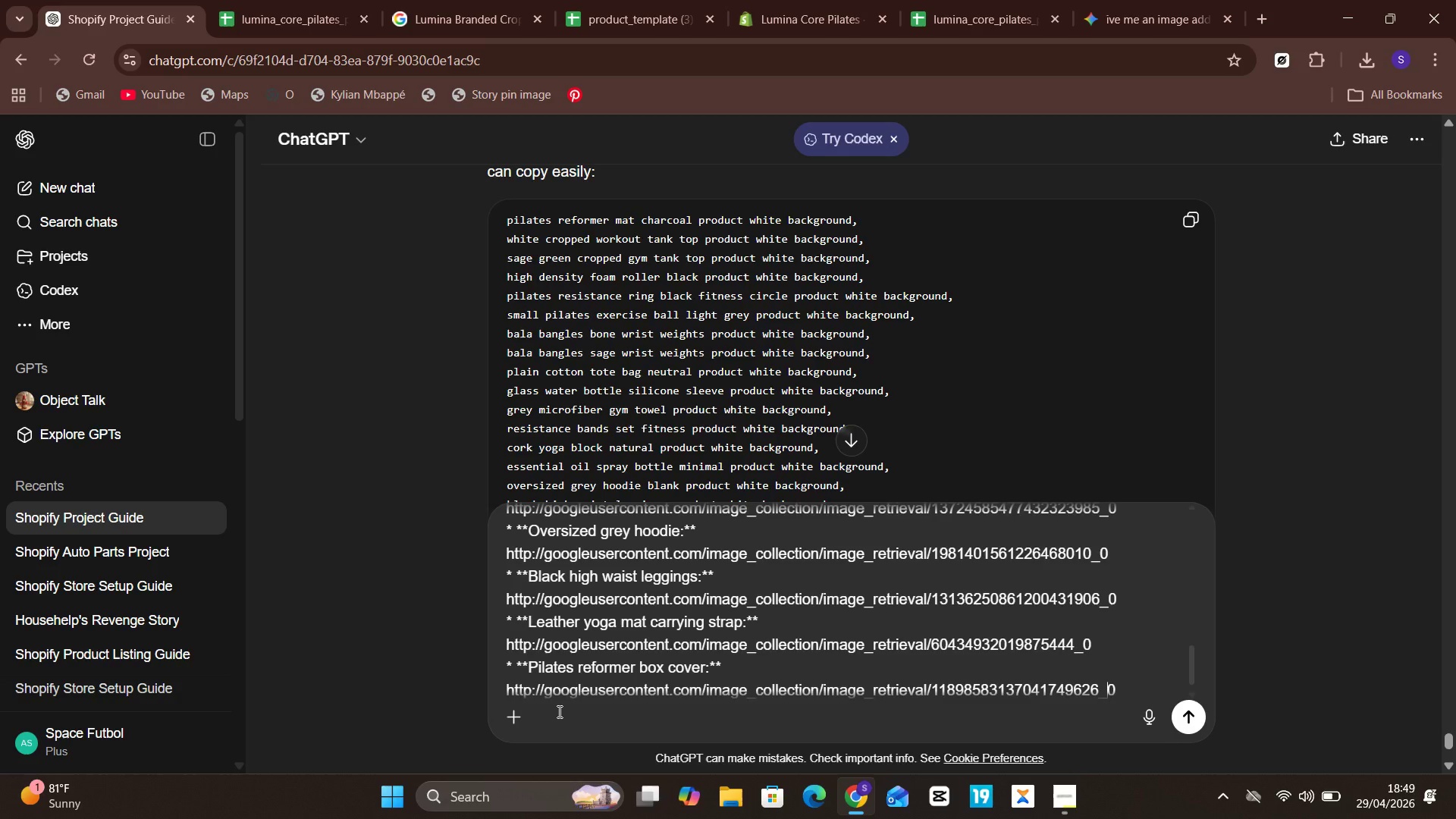 
key(ArrowDown)
 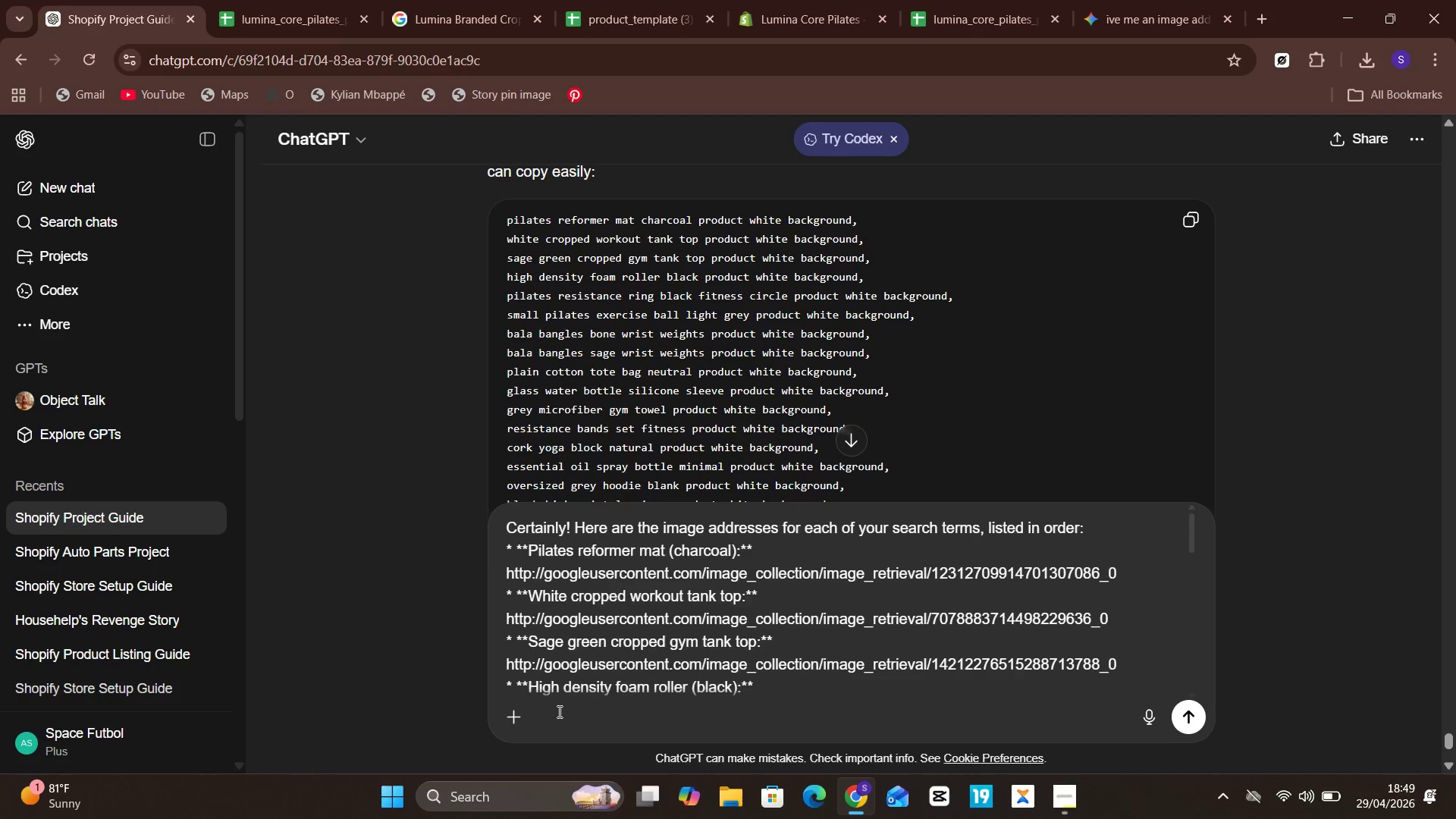 
hold_key(key=Unknown, duration=0.64)
 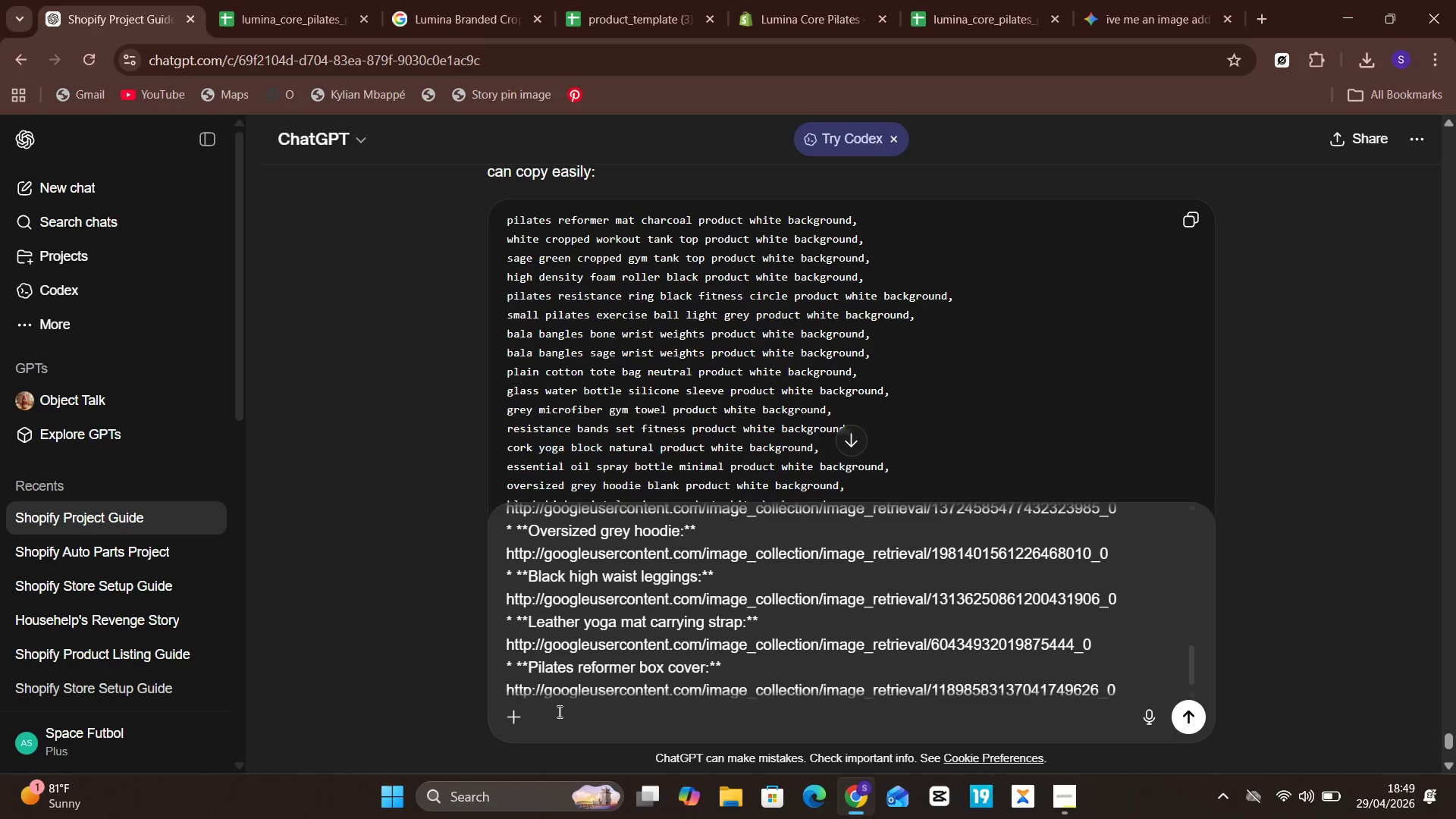 
hold_key(key=ArrowLeft, duration=0.61)
 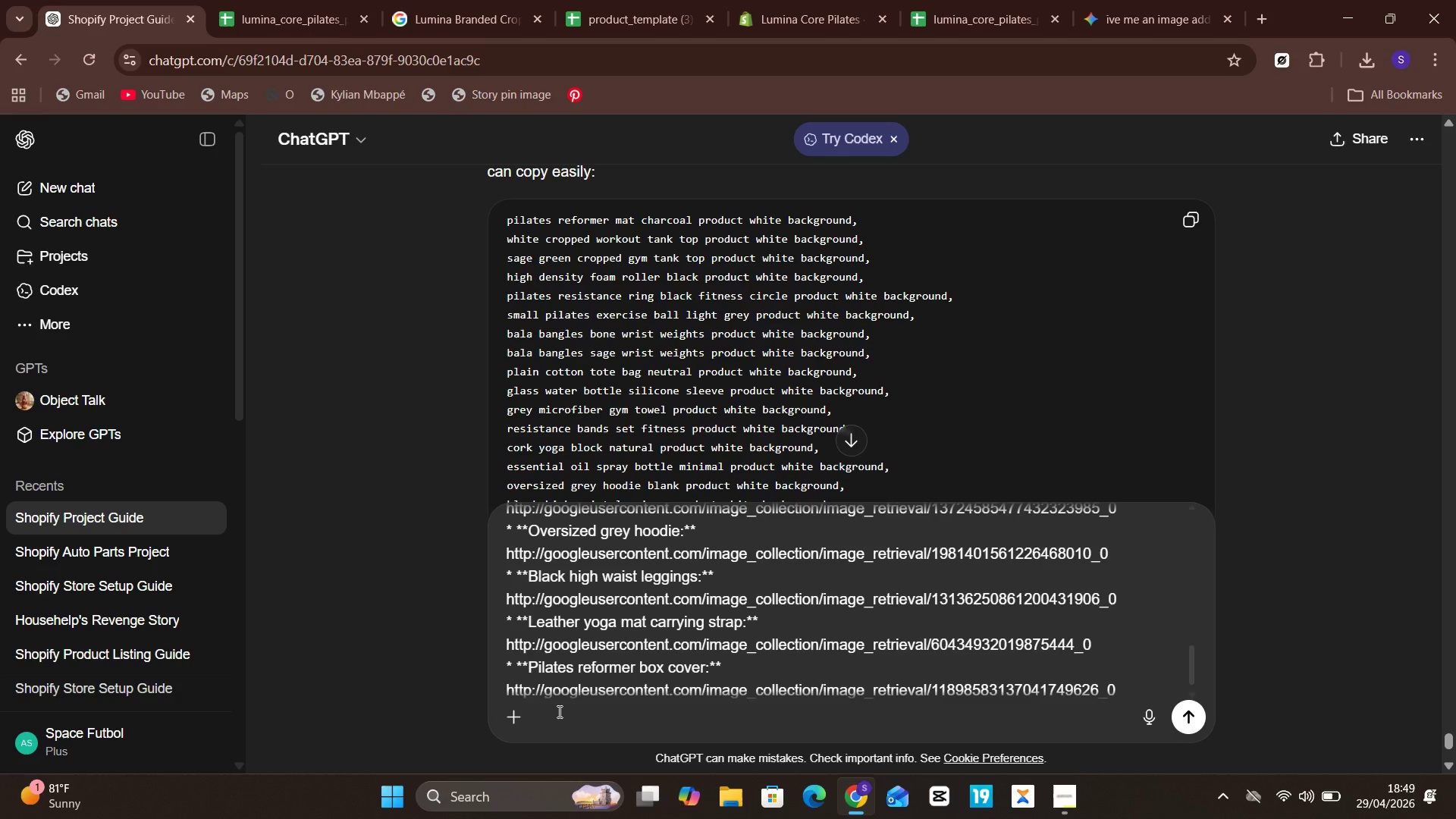 
hold_key(key=Unknown, duration=1.0)
 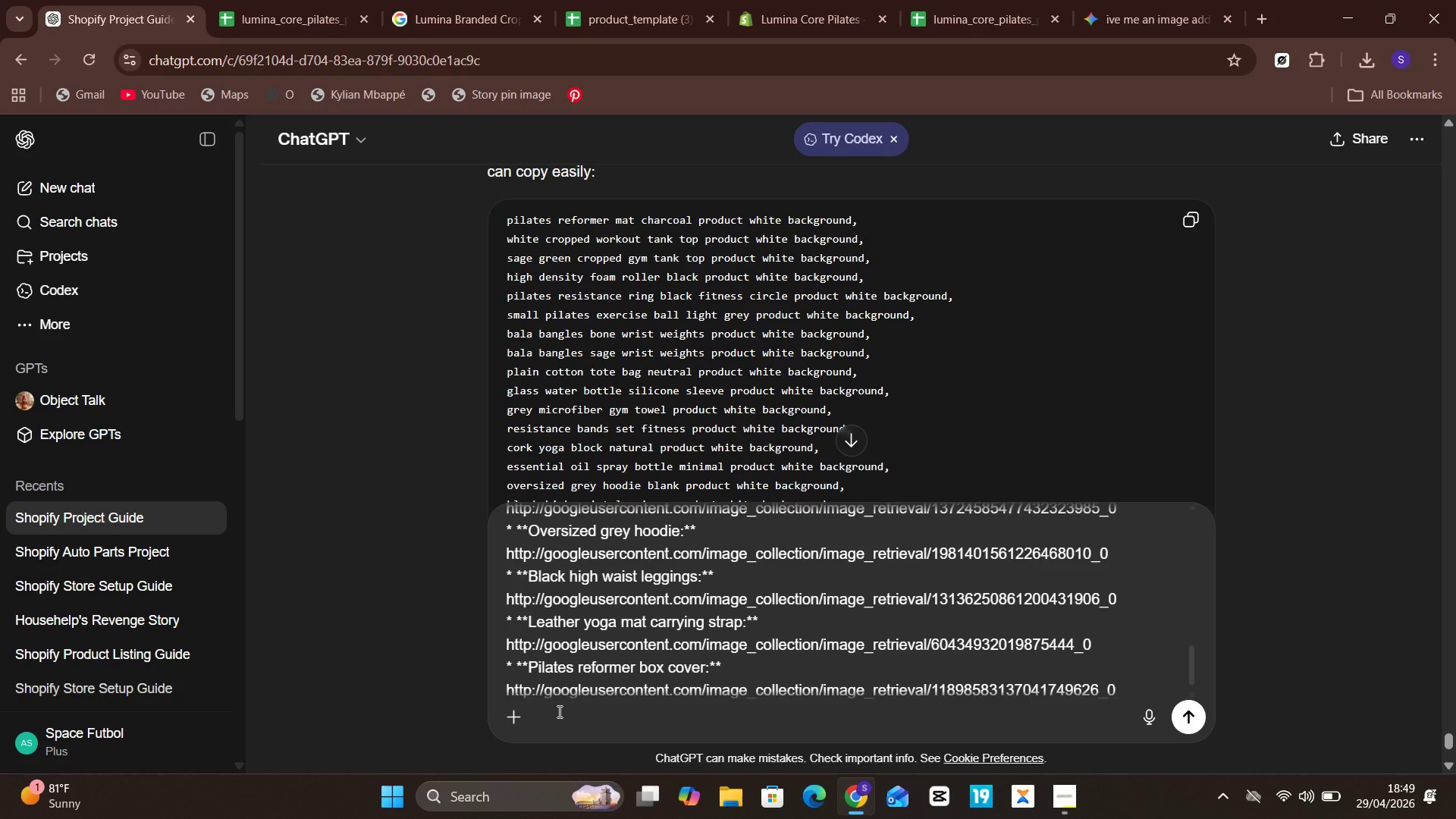 
hold_key(key=ArrowDown, duration=0.97)
 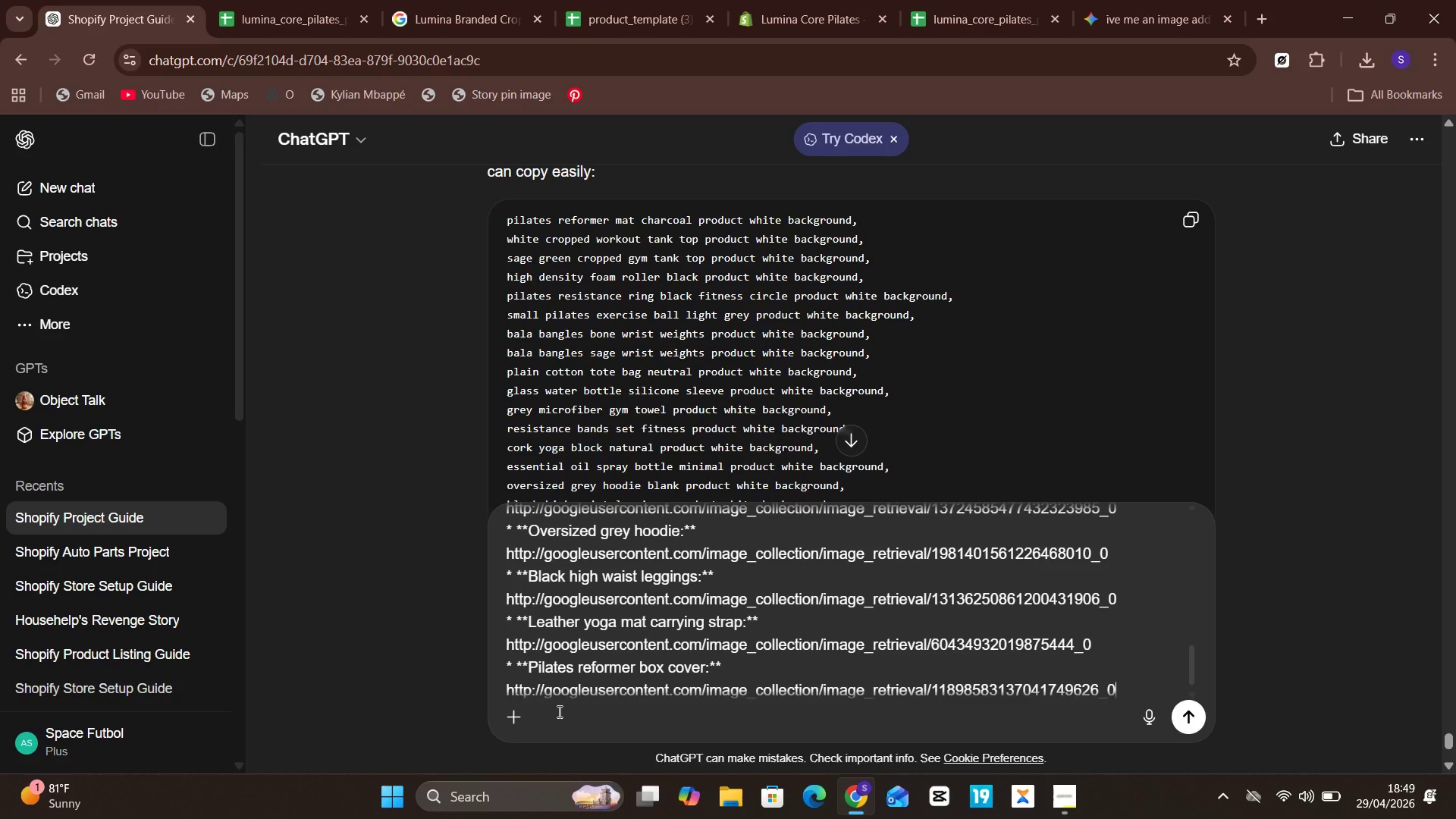 
key(Unknown)
 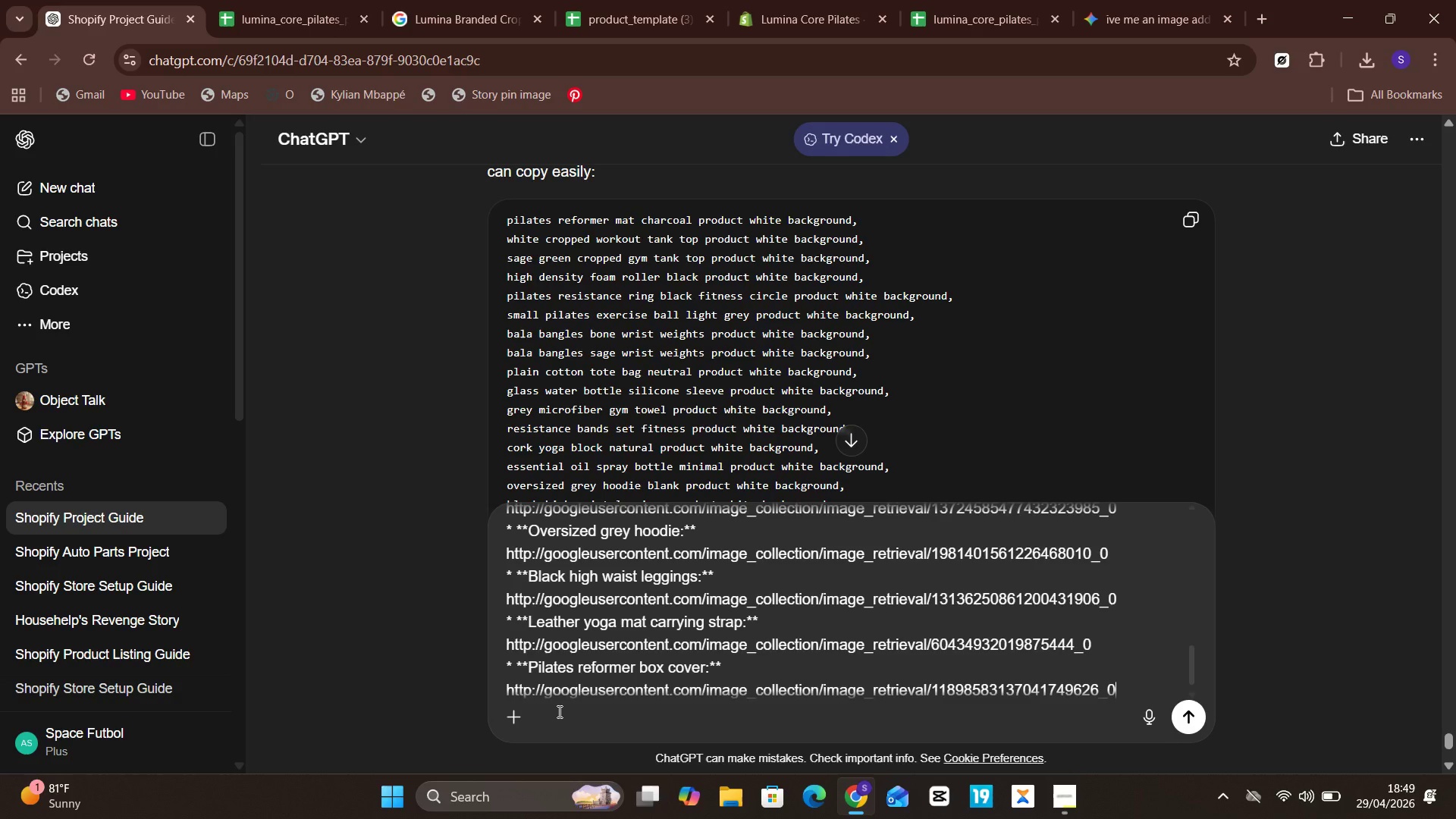 
key(ArrowRight)
 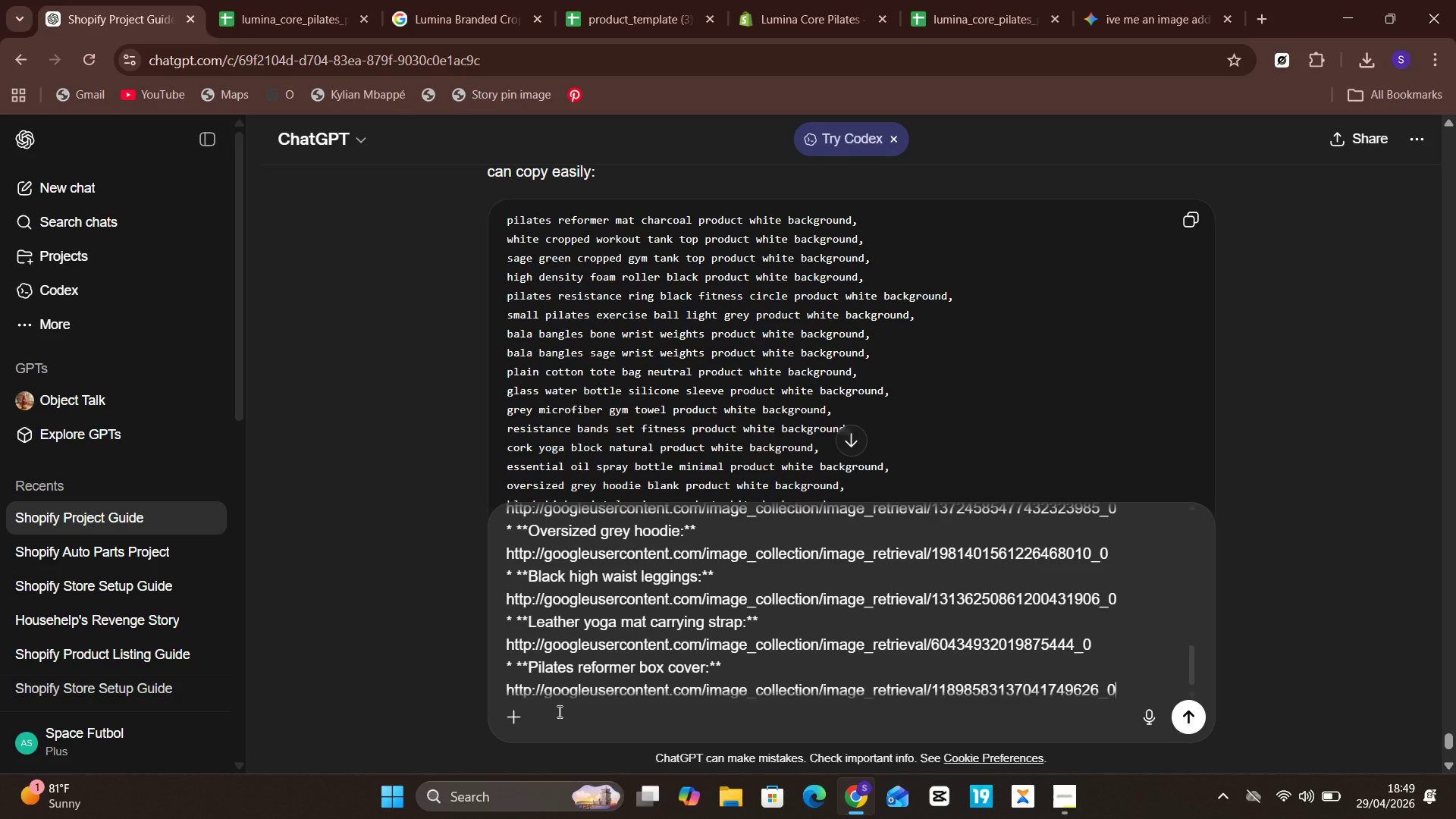 
hold_key(key=Space, duration=0.61)
 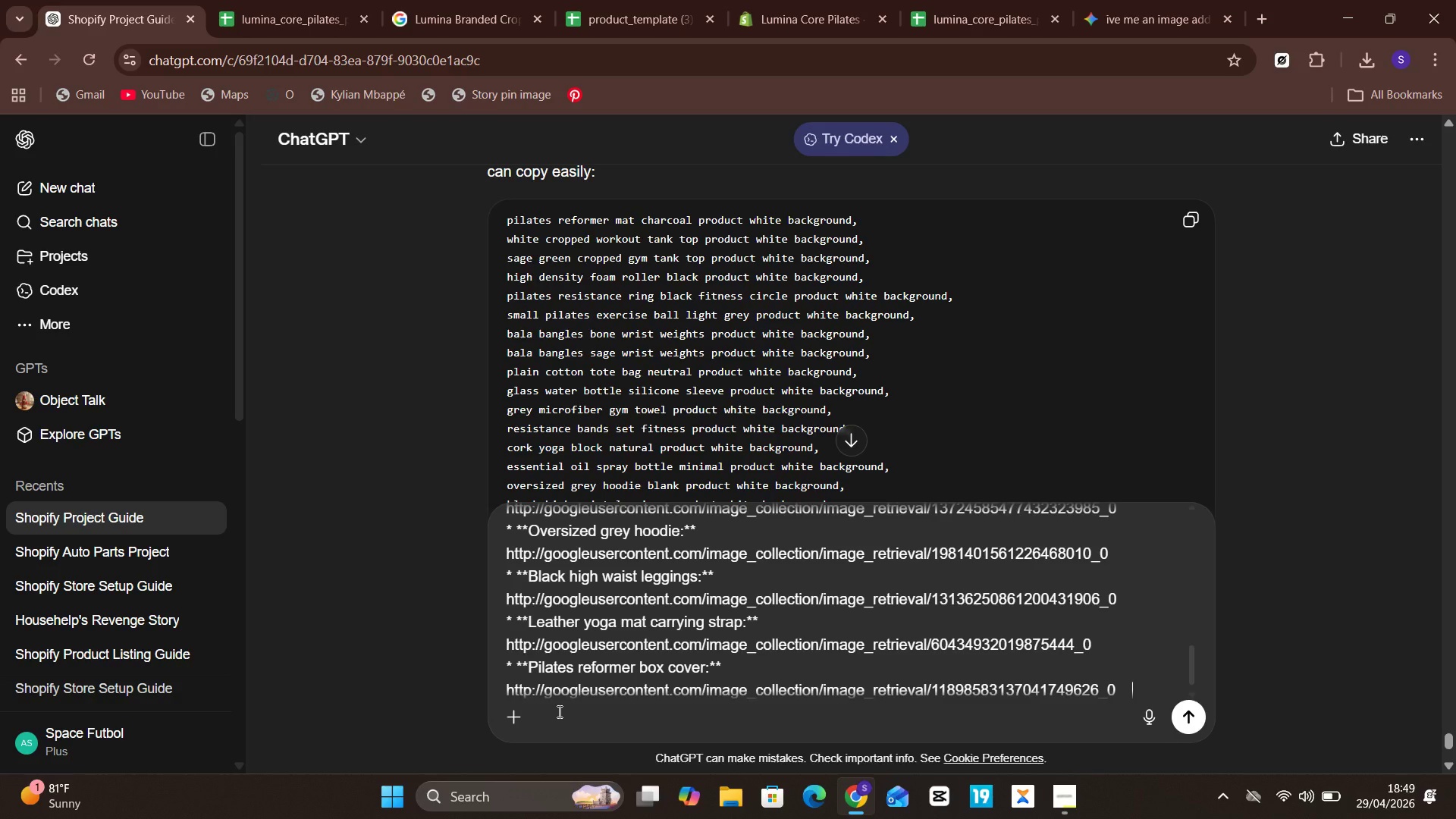 
key(Shift+9)
 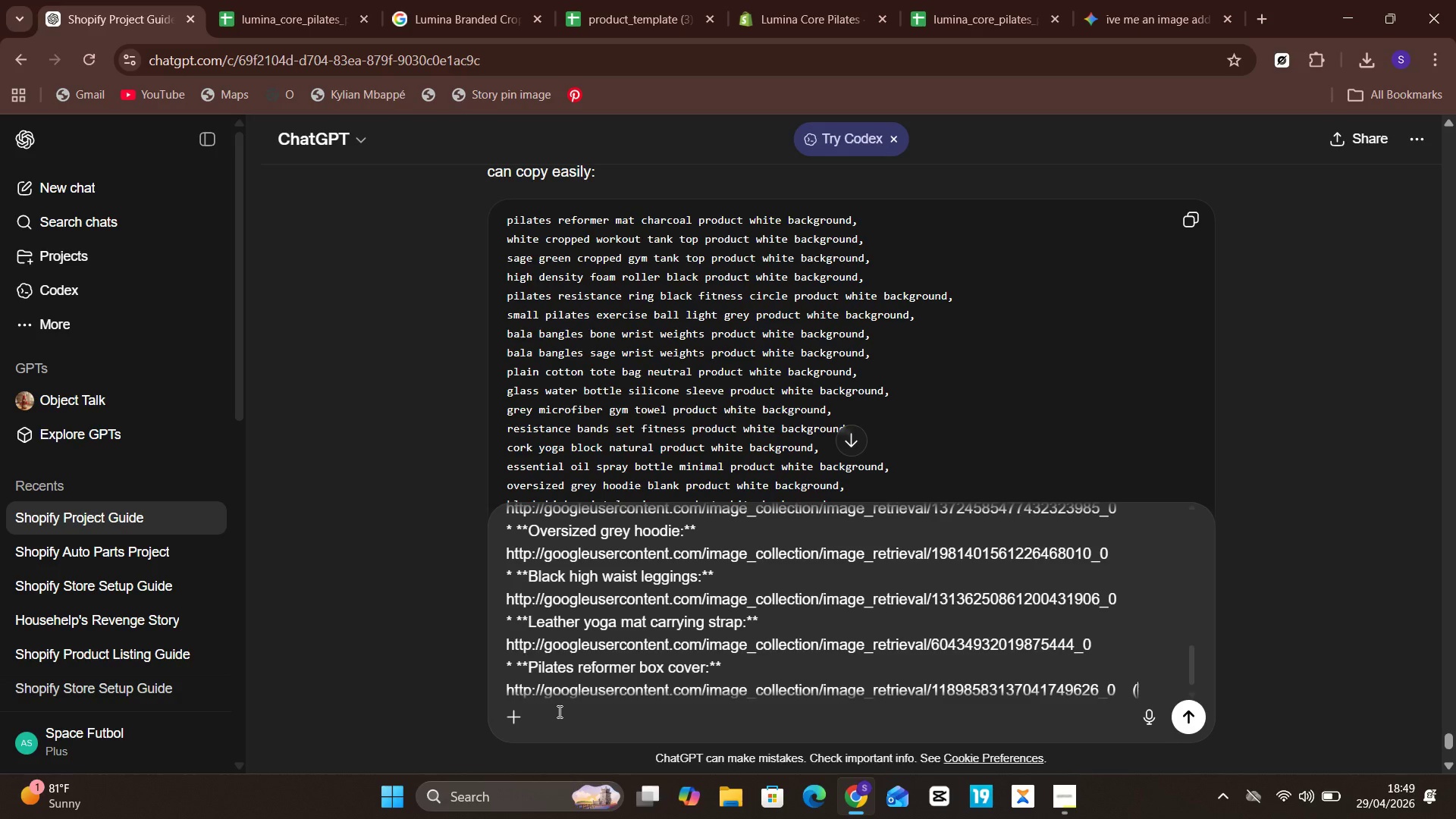 
type(r)
key(Backspace)
type(just list out only the links )
key(Backspace)
key(Backspace)
type(s, remove everything else))
 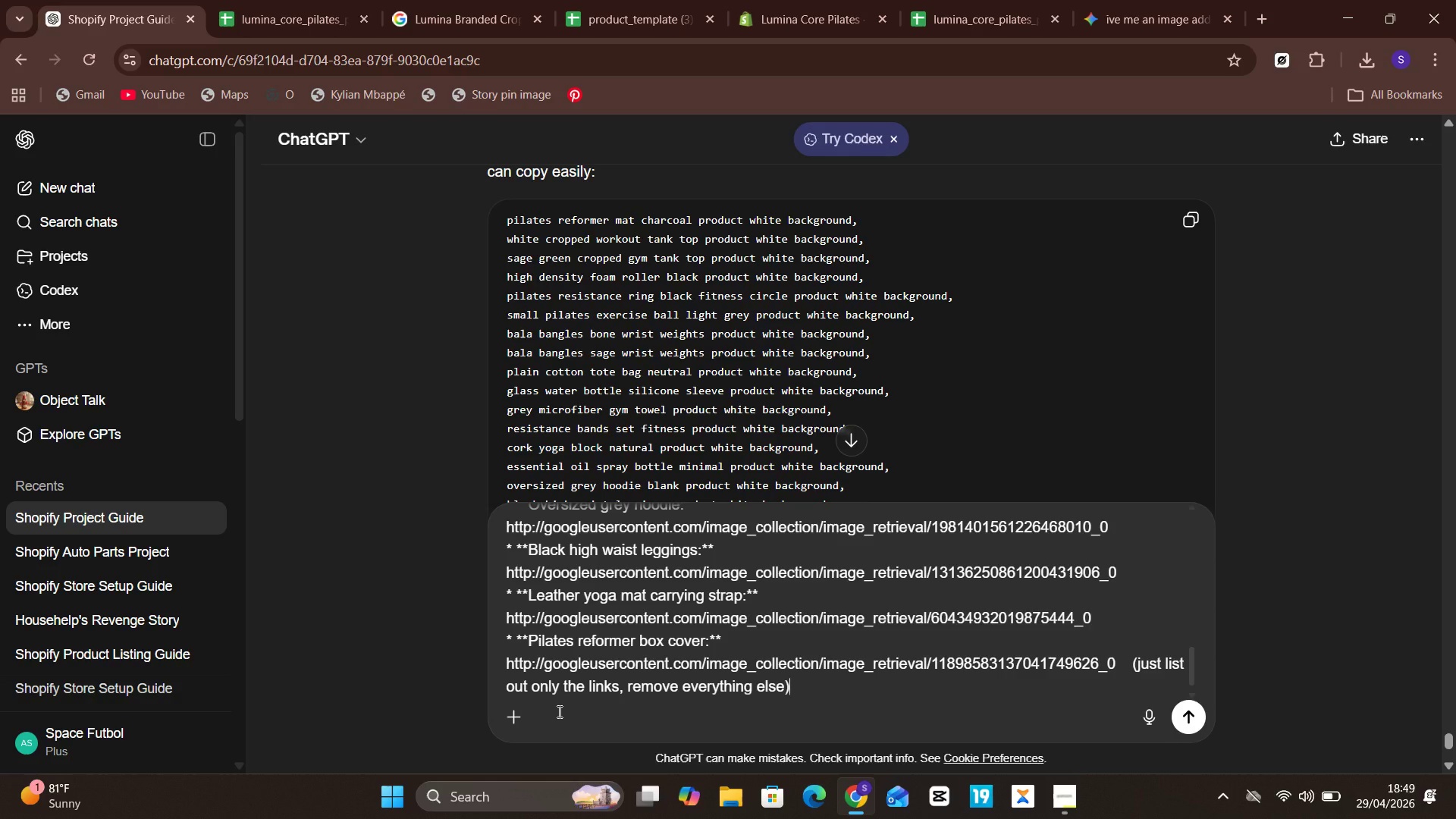 
 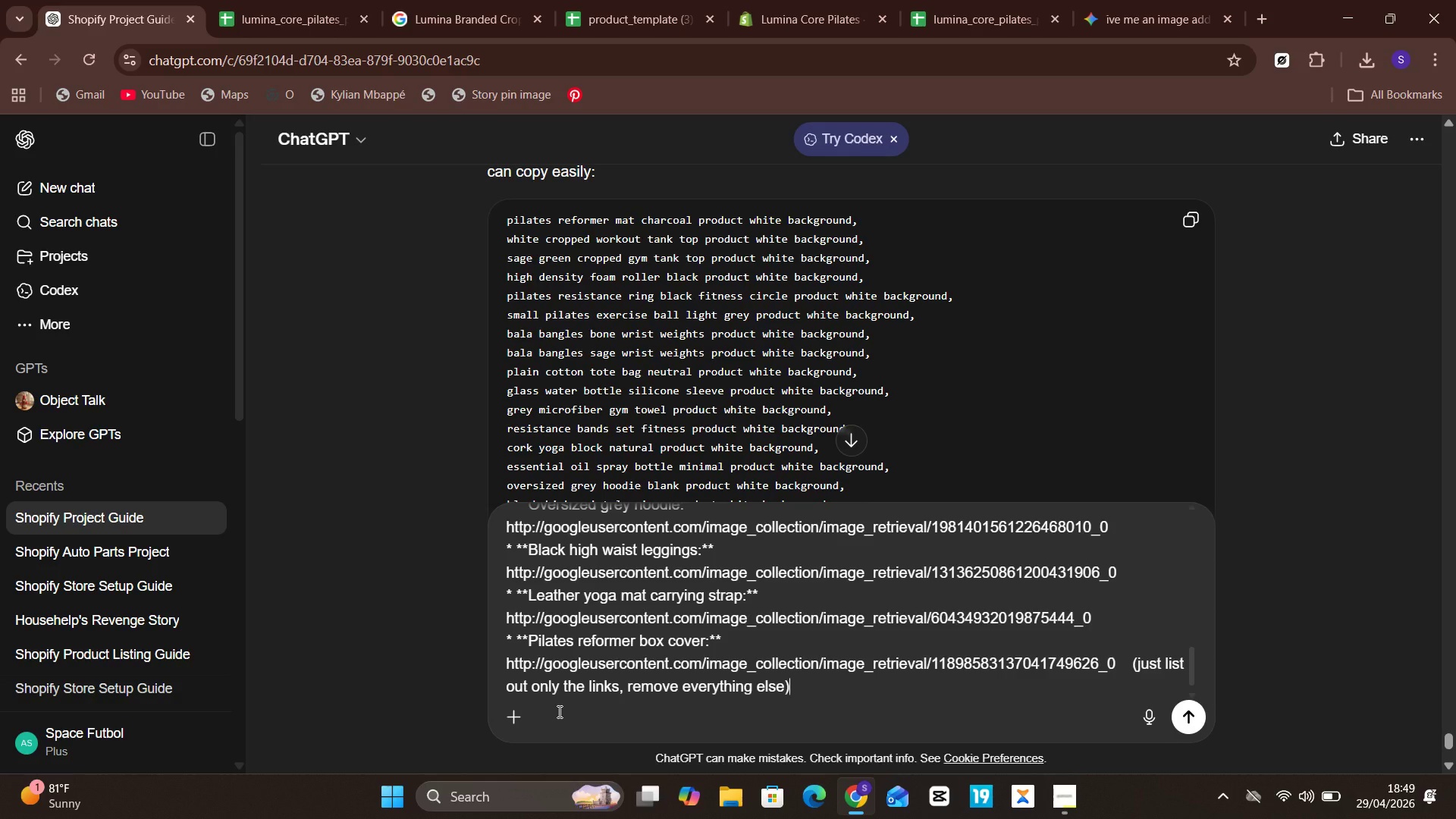 
hold_key(key=Enter, duration=0.31)
 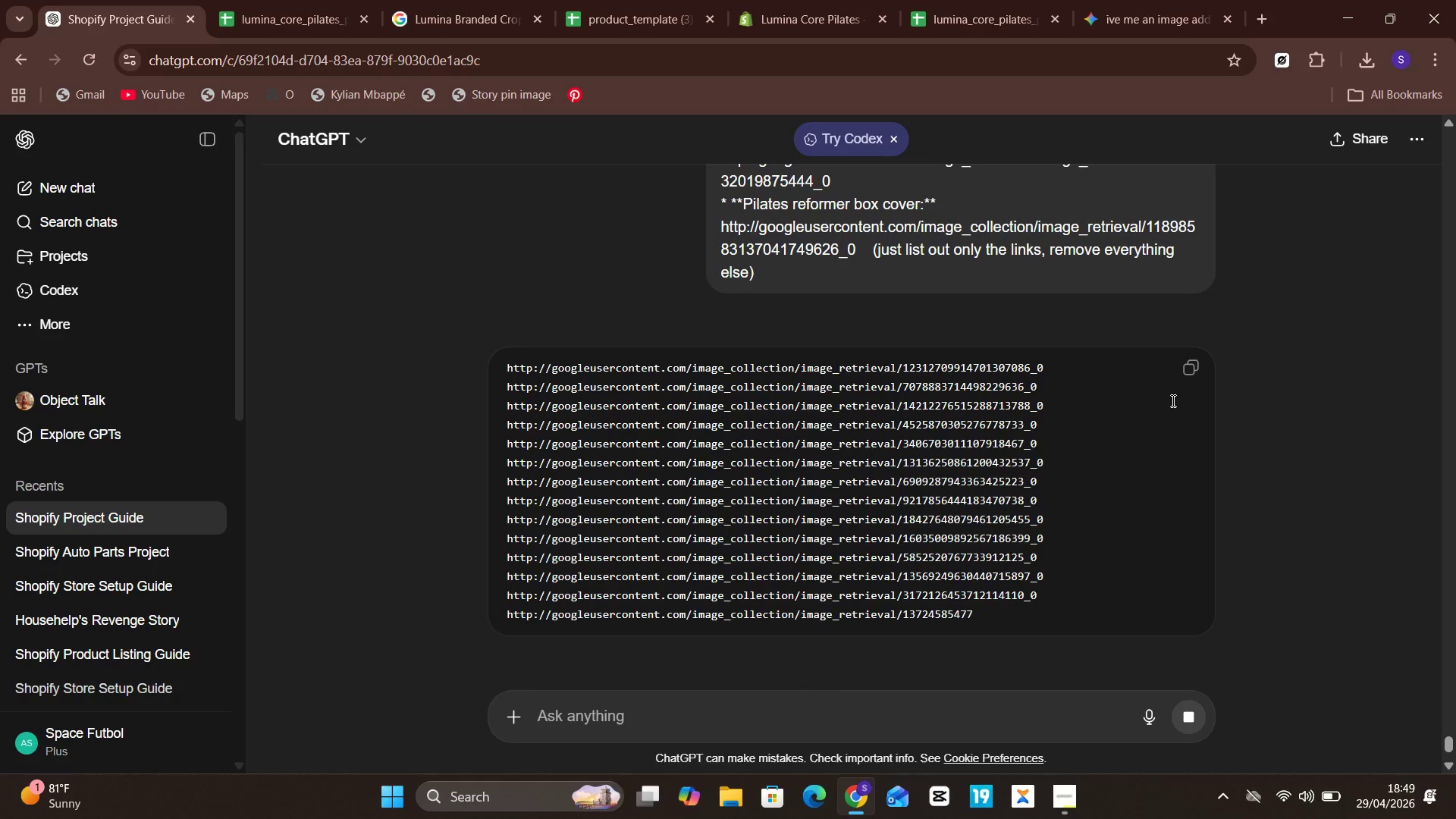 
wait(17.61)
 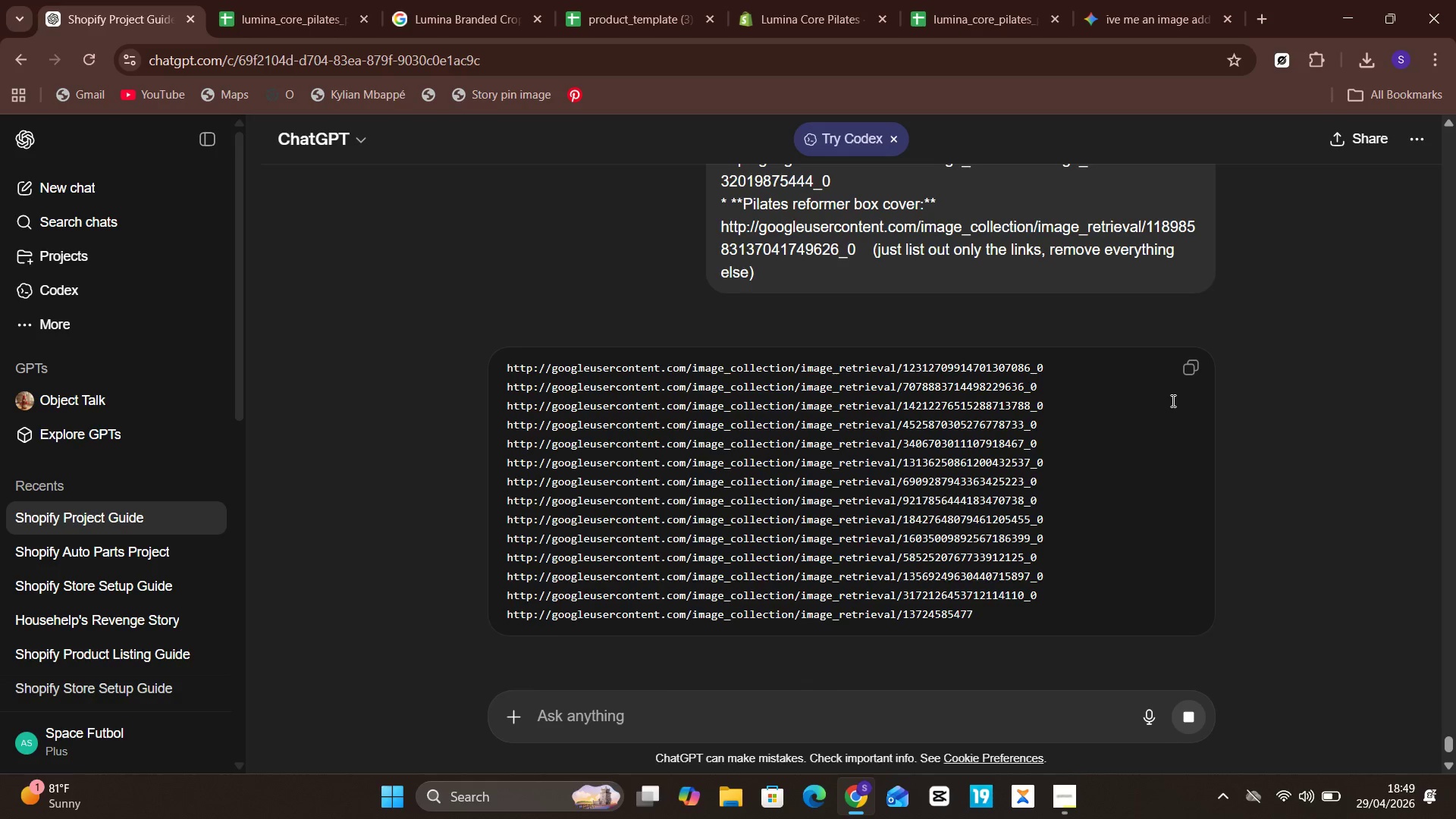 
left_click([1188, 336])
 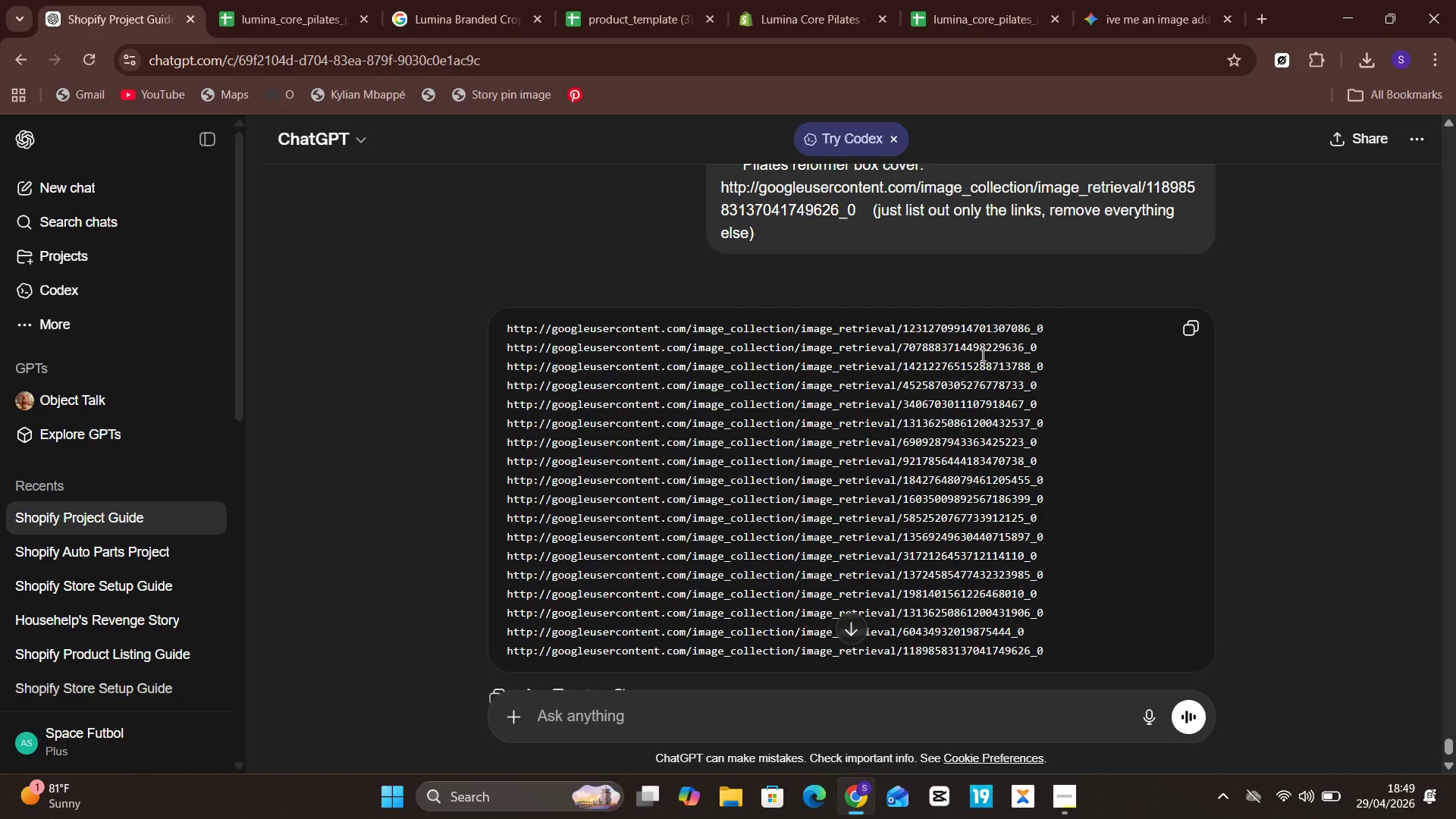 
left_click_drag(start_coordinate=[1050, 334], to_coordinate=[503, 312])
 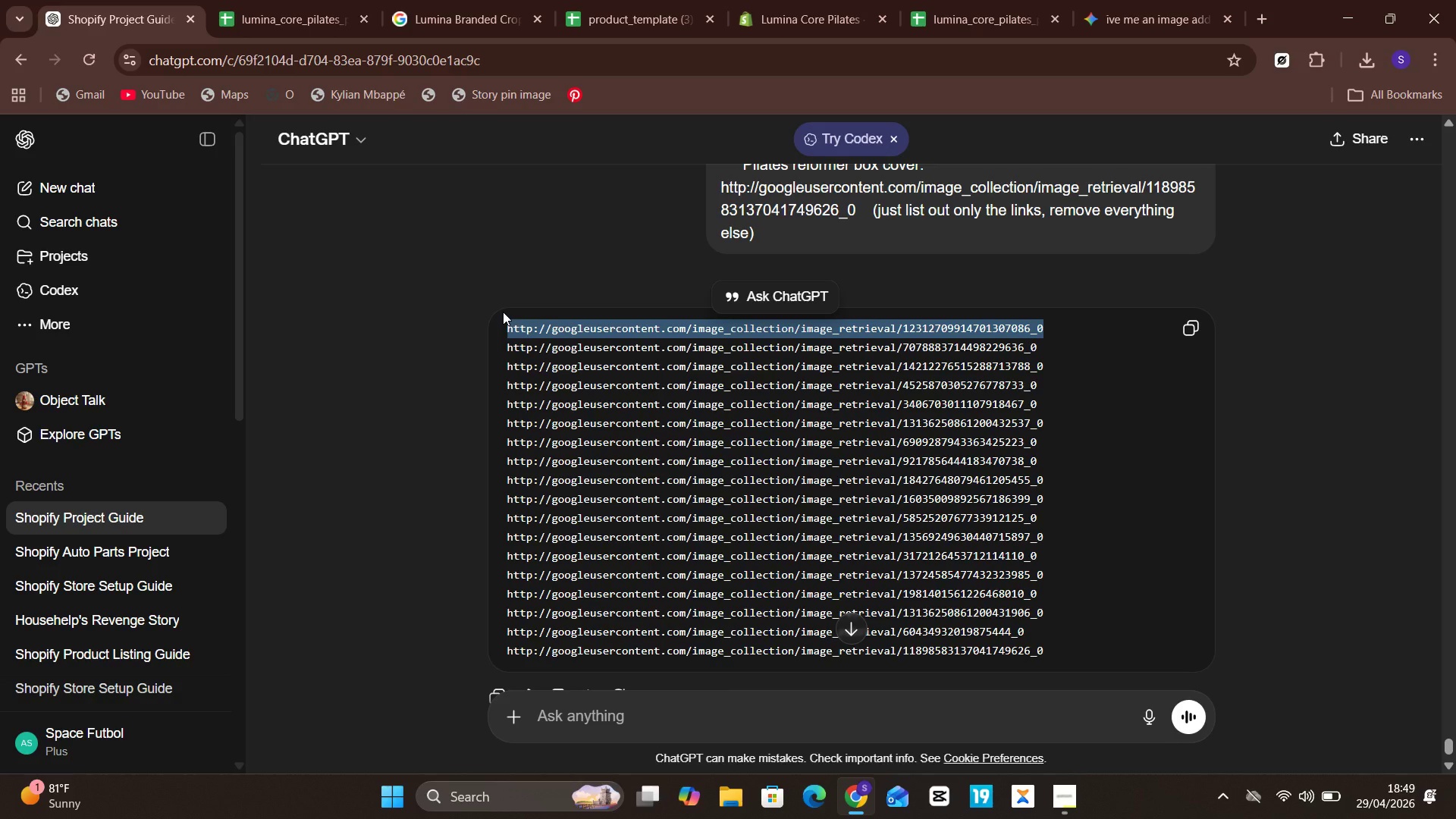 
hold_key(key=ControlLeft, duration=0.69)
 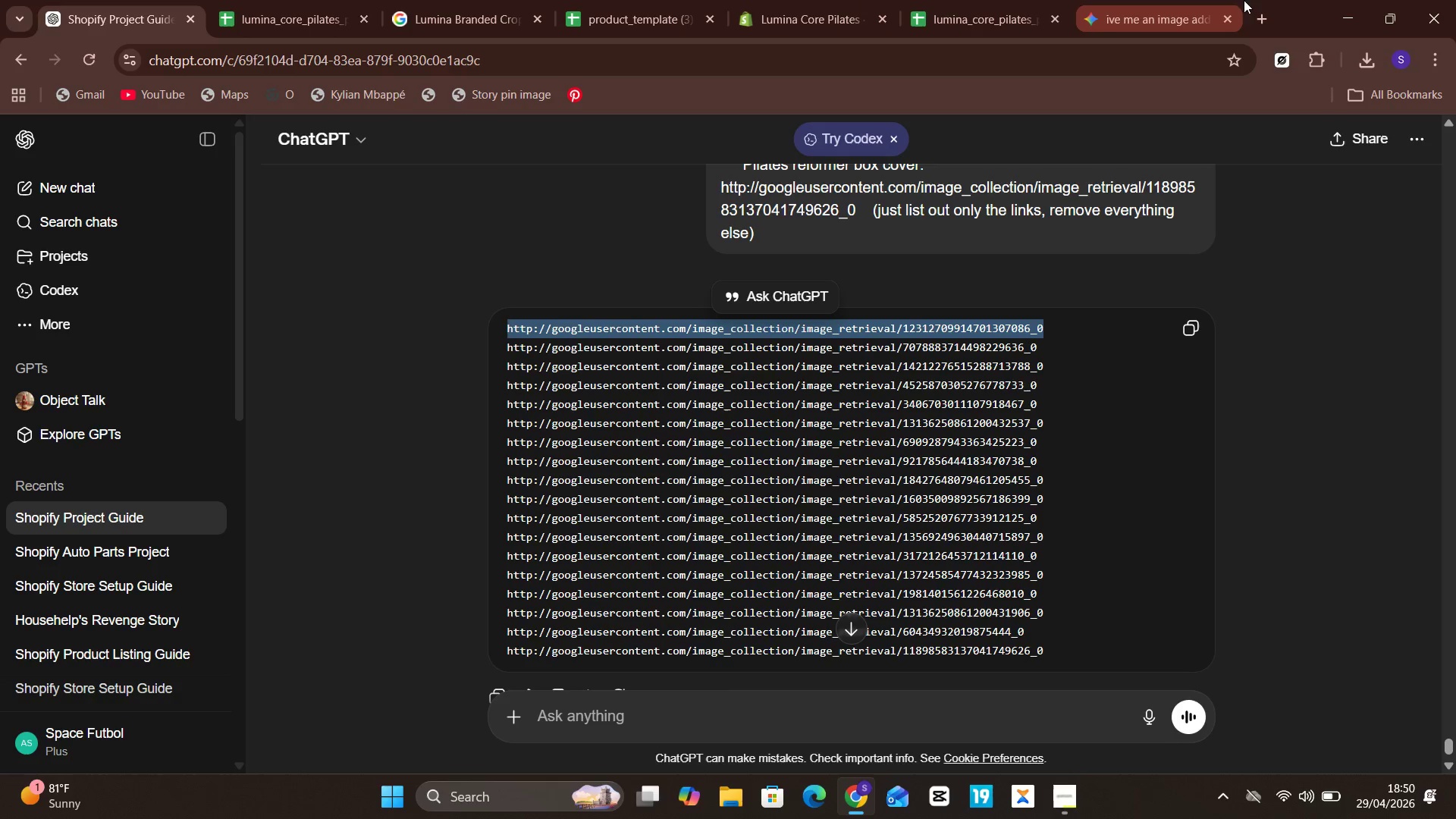 
hold_key(key=C, duration=0.34)
 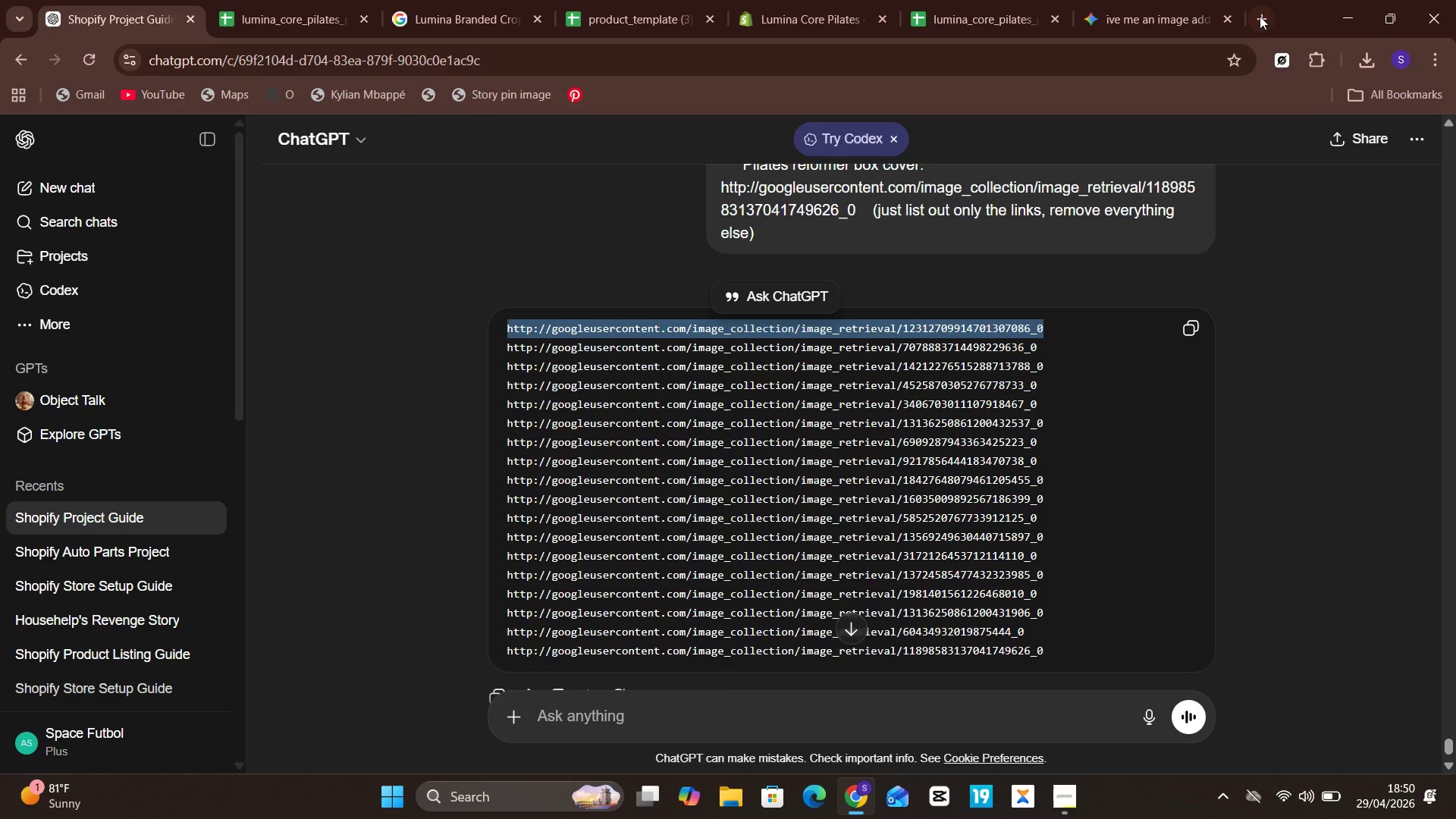 
left_click([1258, 17])
 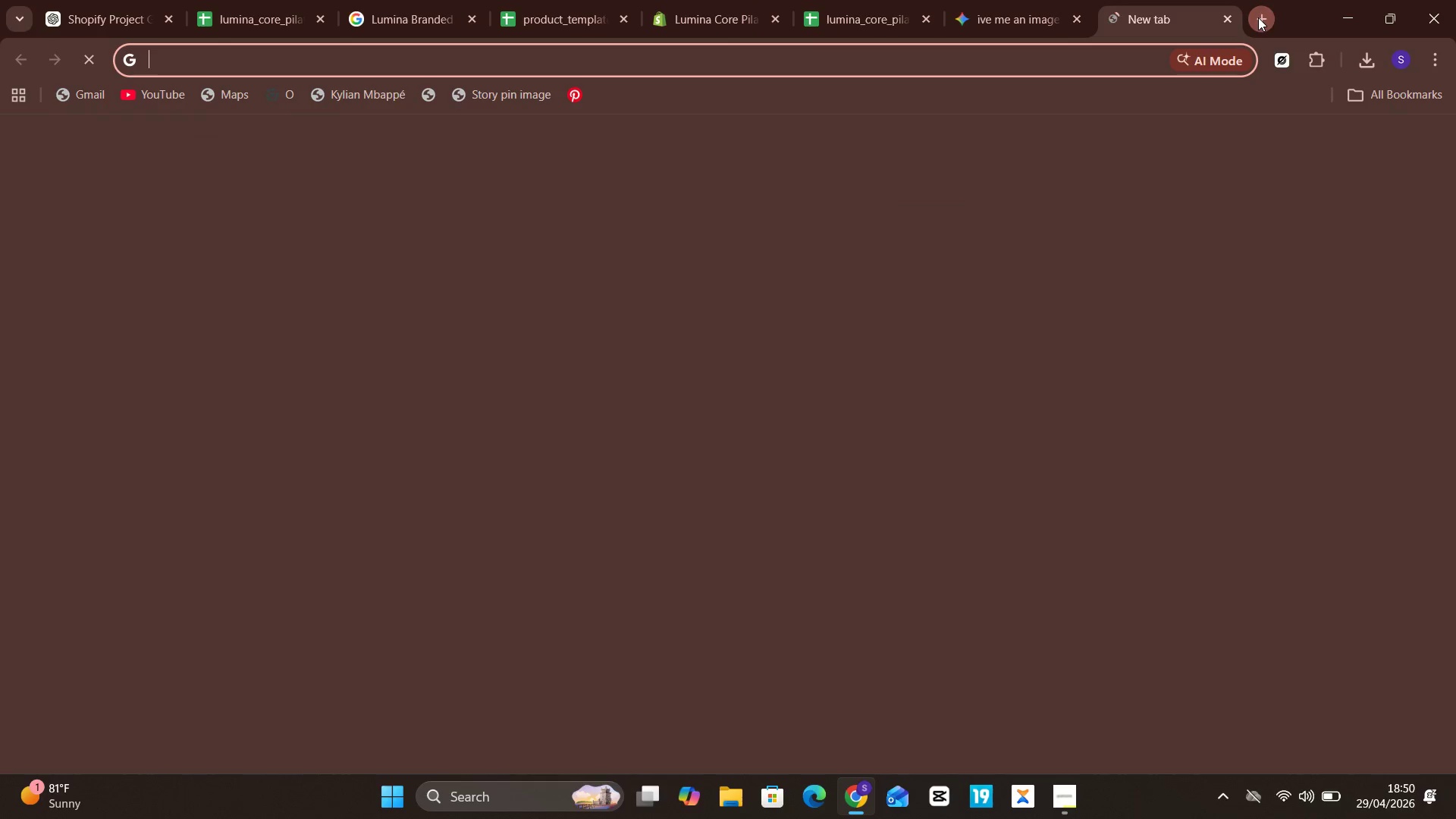 
key(Control+V)
 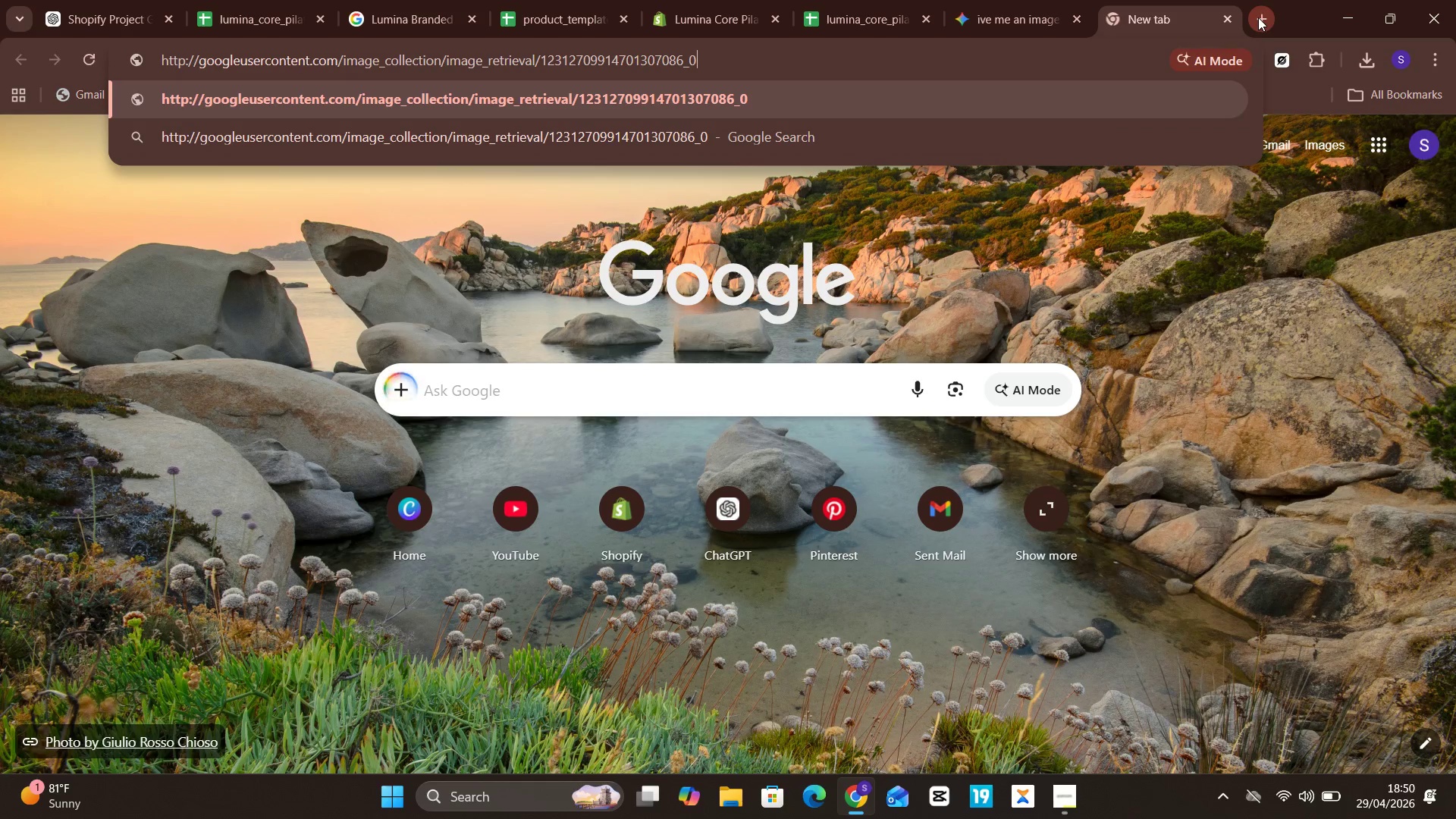 
key(Enter)
 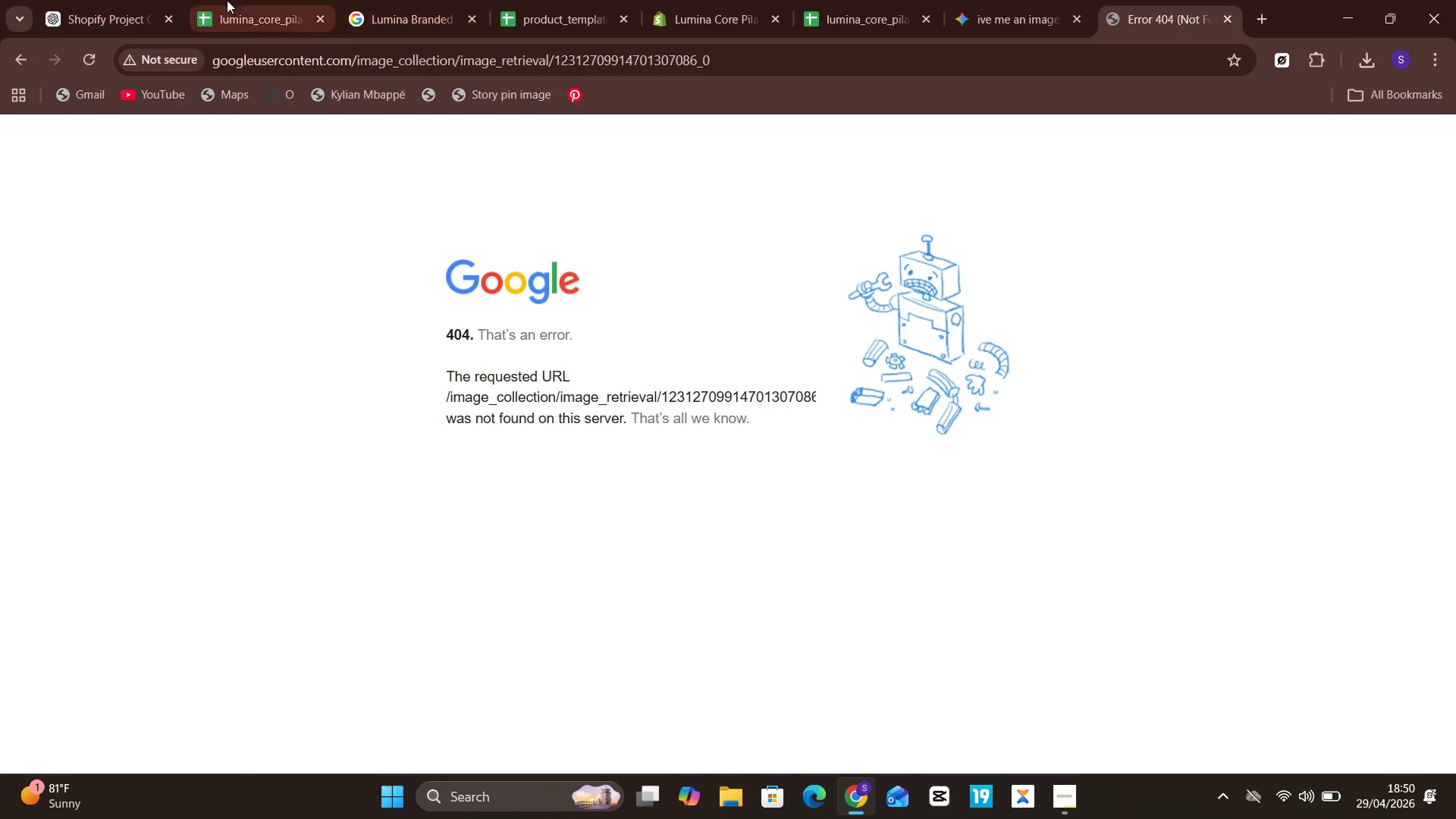 
wait(11.83)
 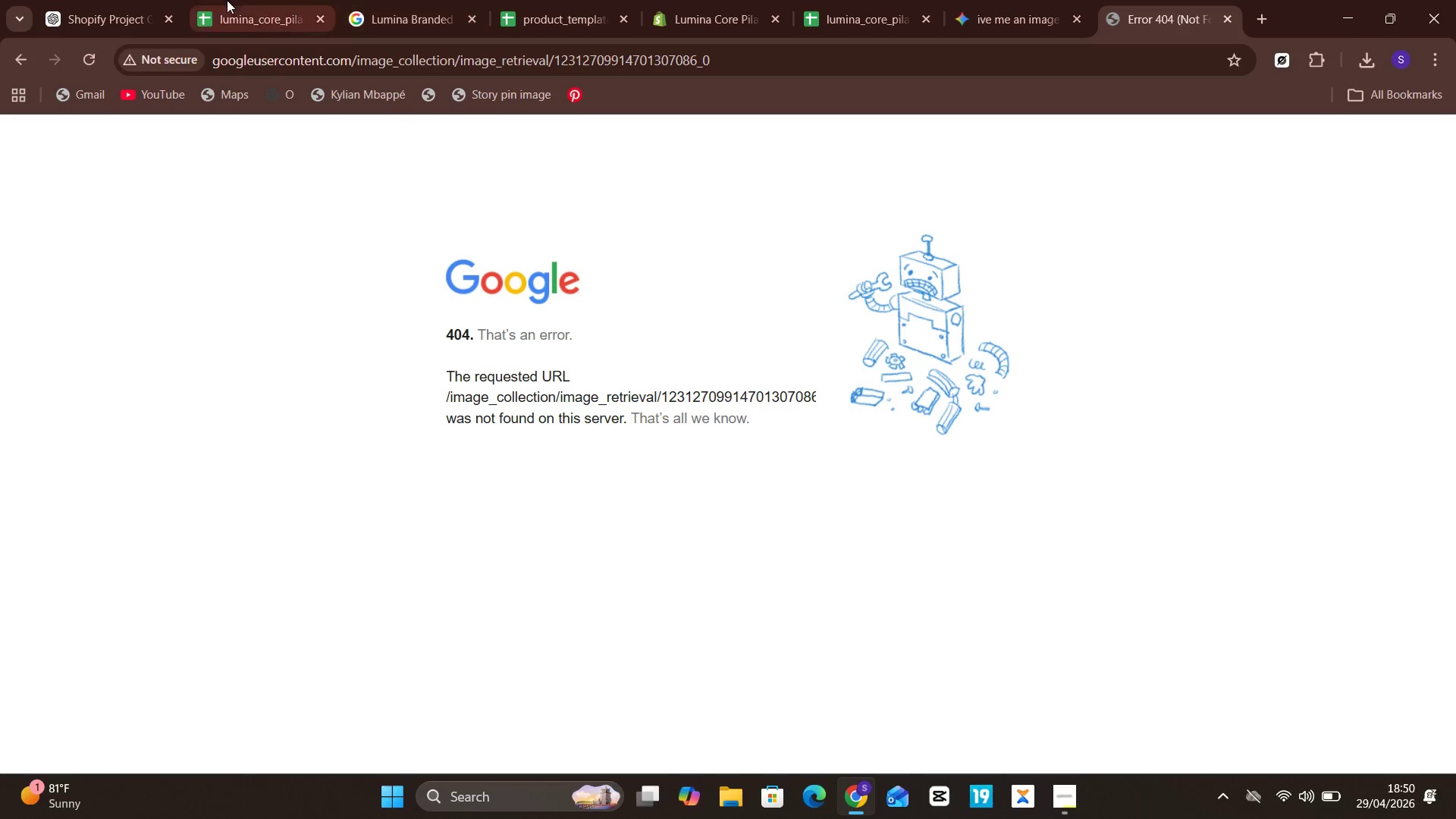 
left_click([435, 3])
 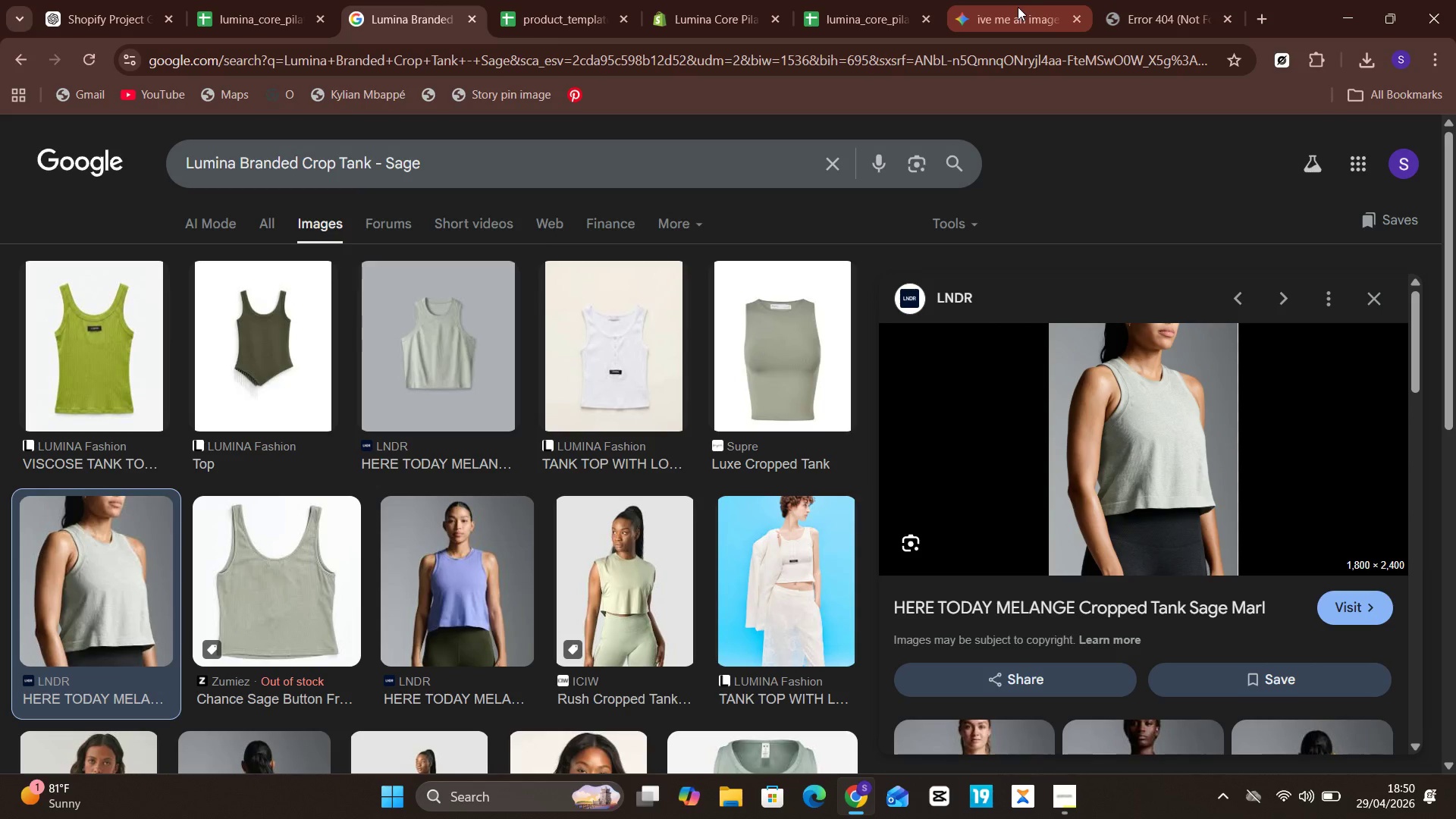 
left_click([1037, 5])
 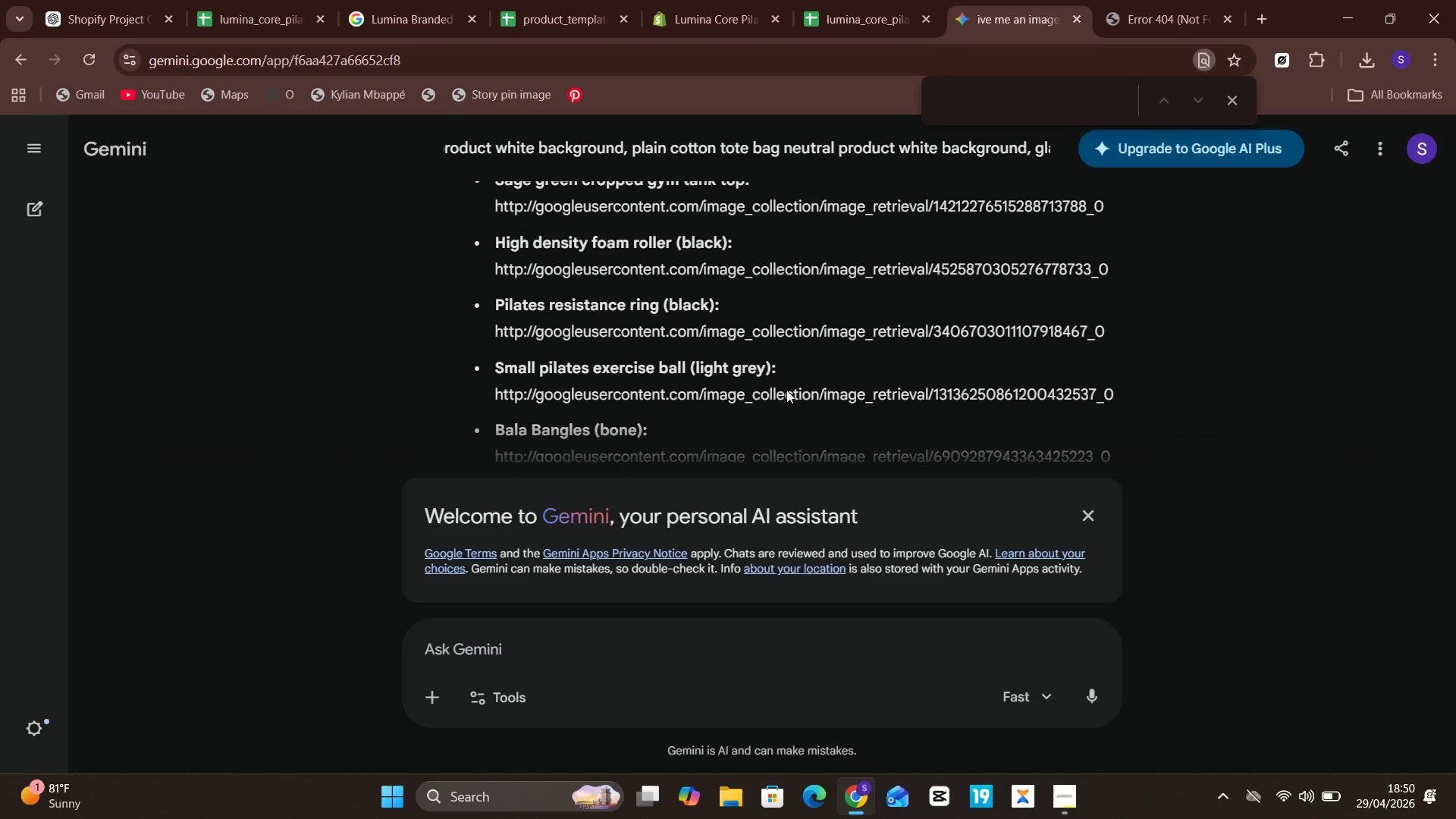 
wait(11.77)
 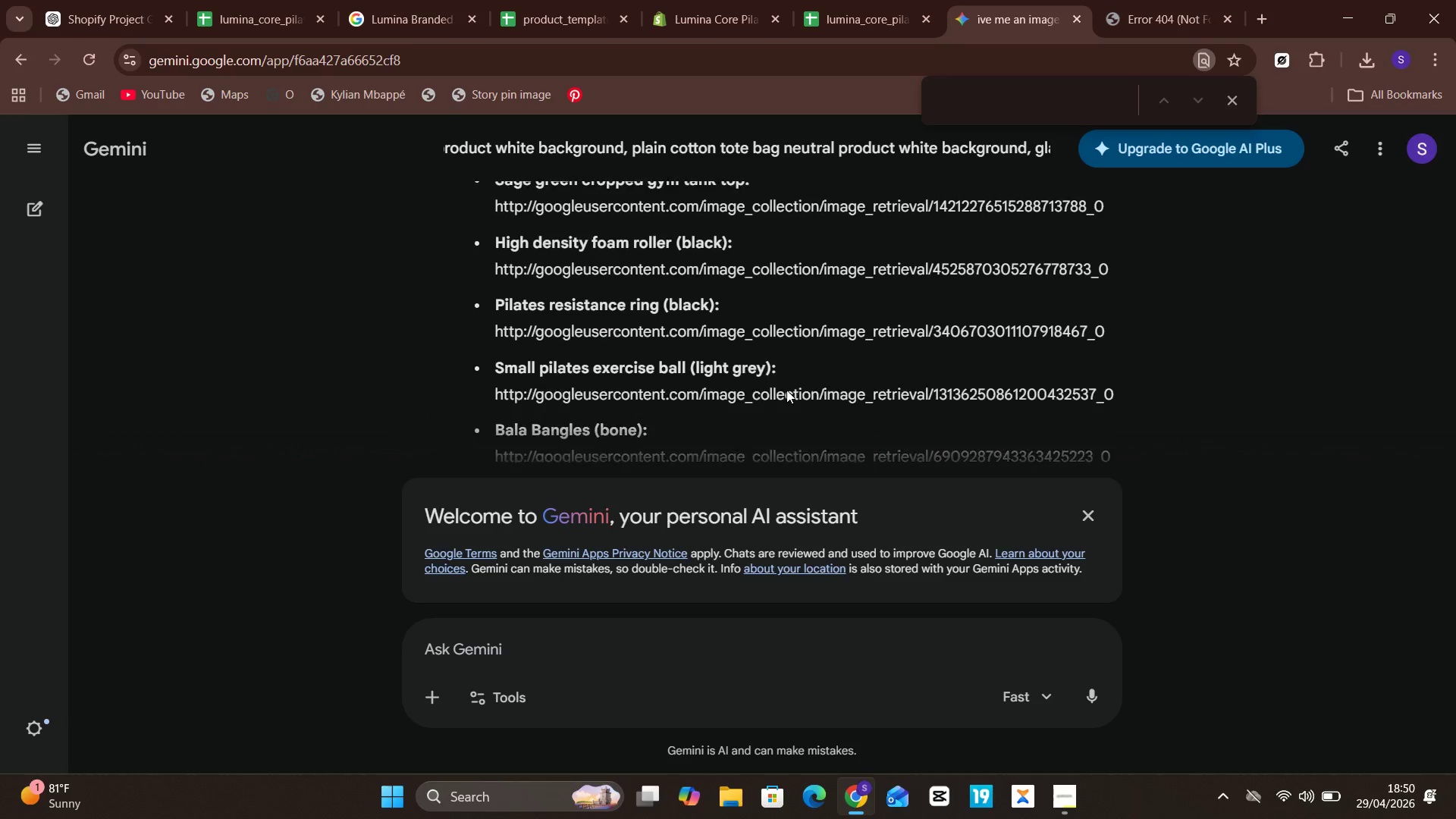 
left_click([792, 274])
 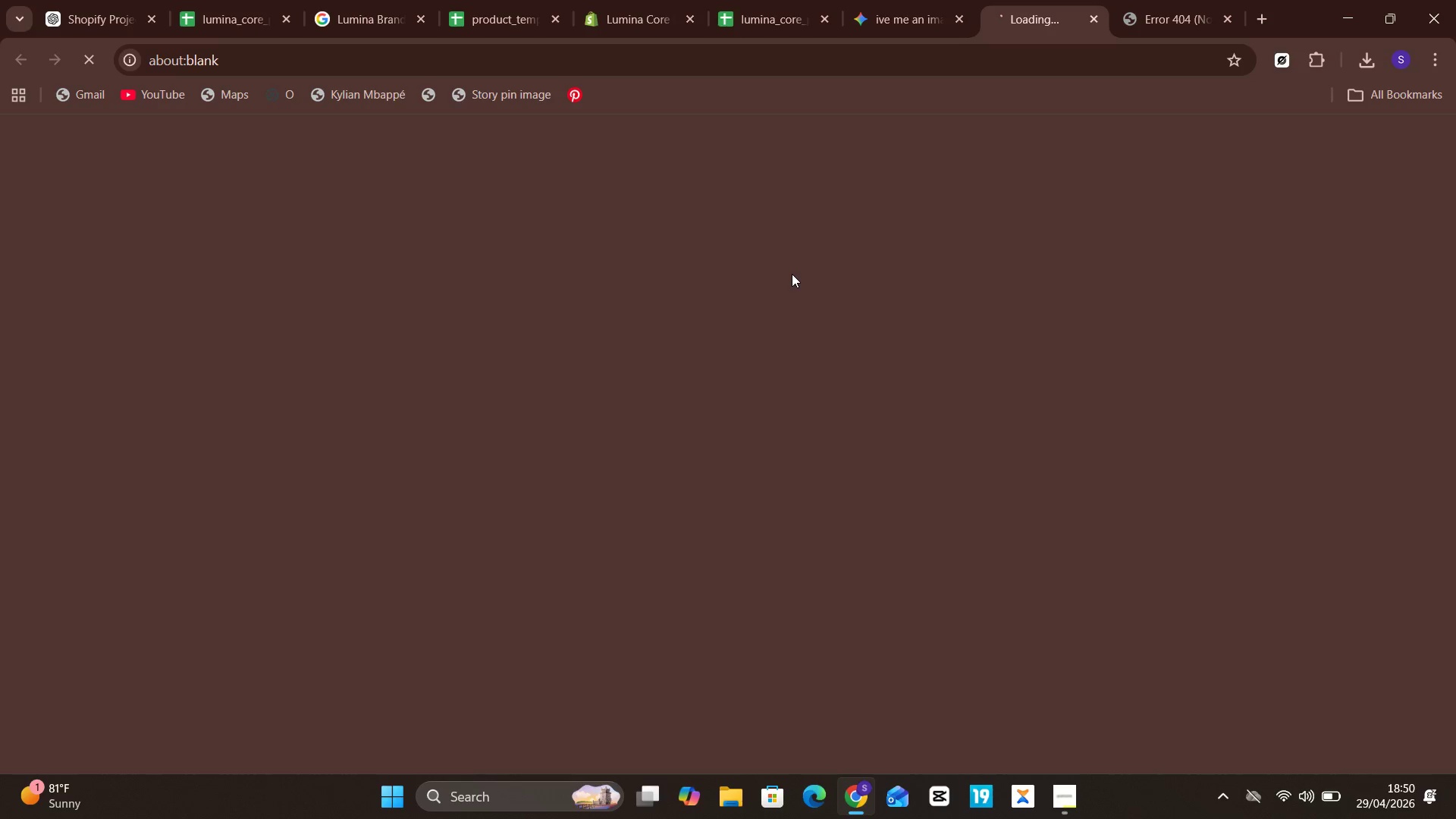 
mouse_move([974, 15])
 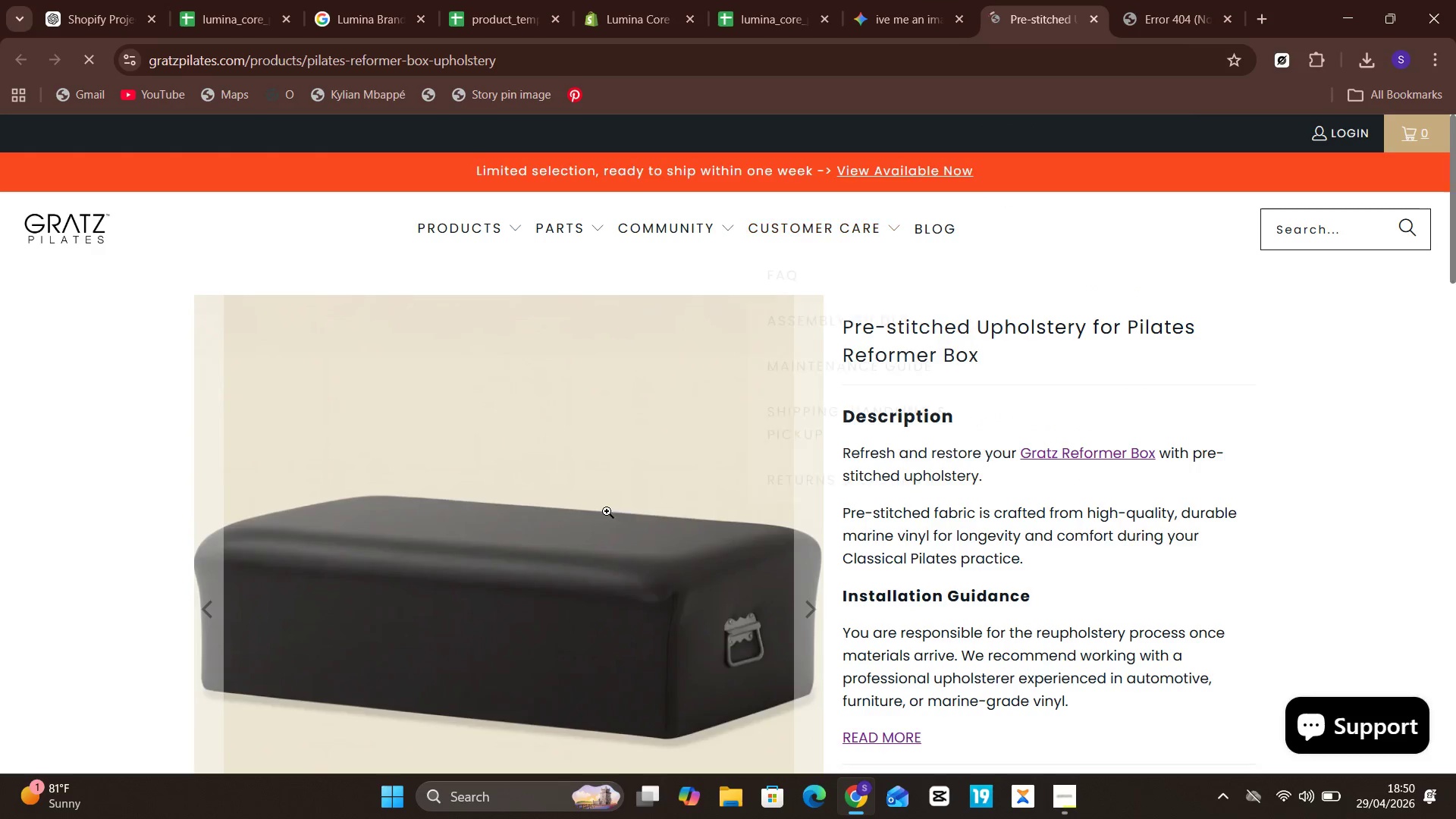 
right_click([607, 511])
 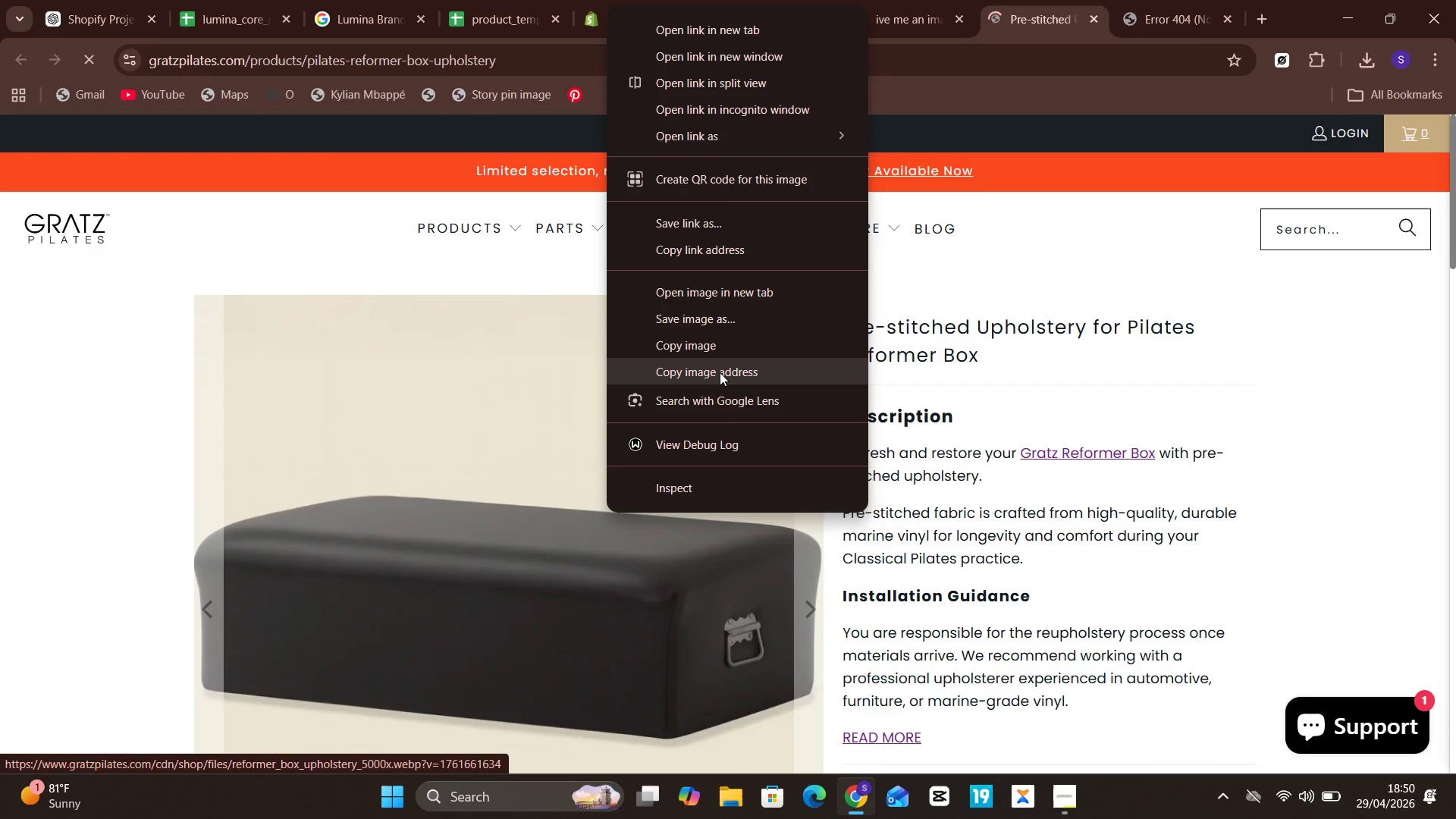 
wait(8.55)
 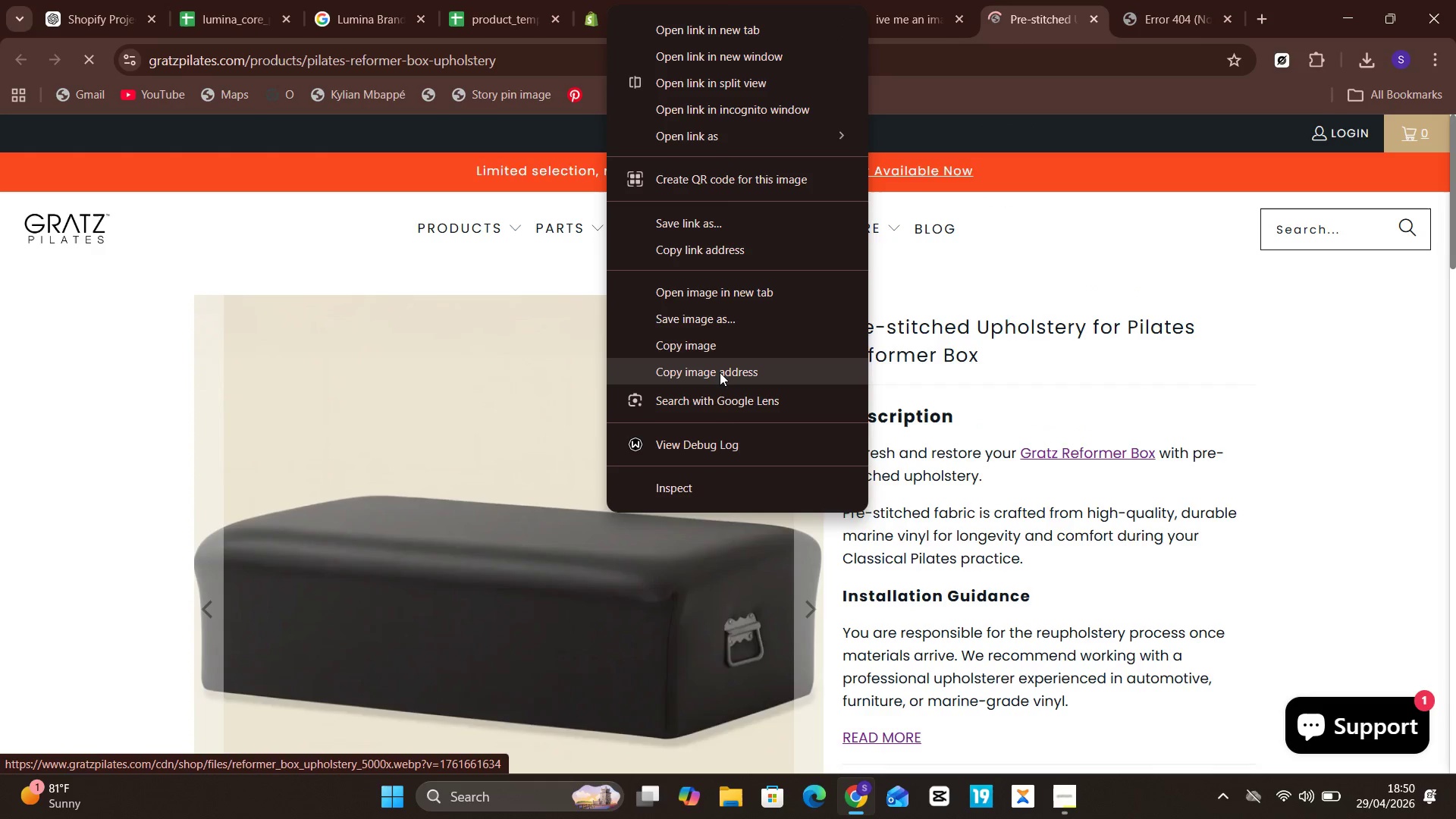 
left_click([907, 0])
 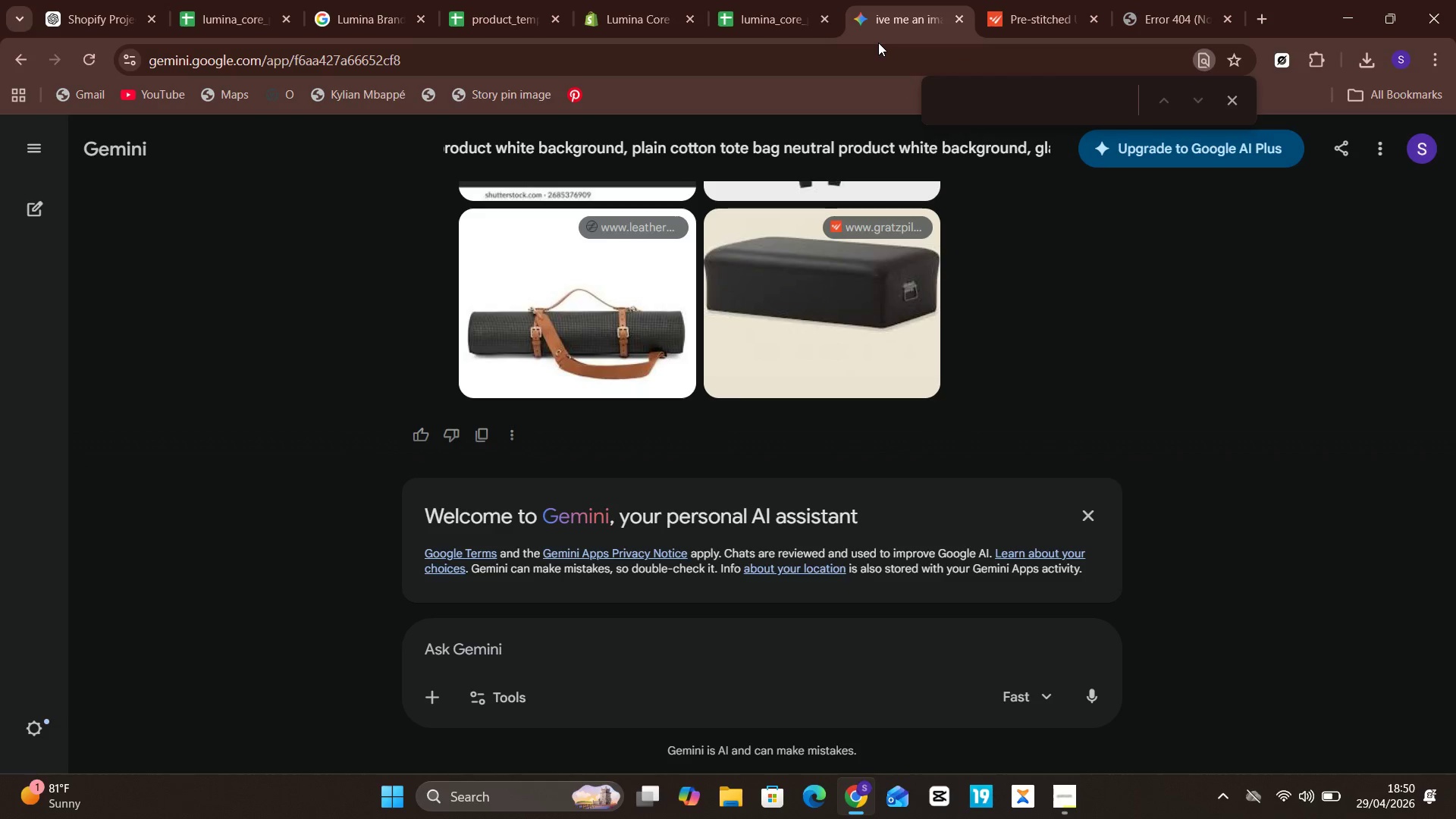 
left_click([891, 1])
 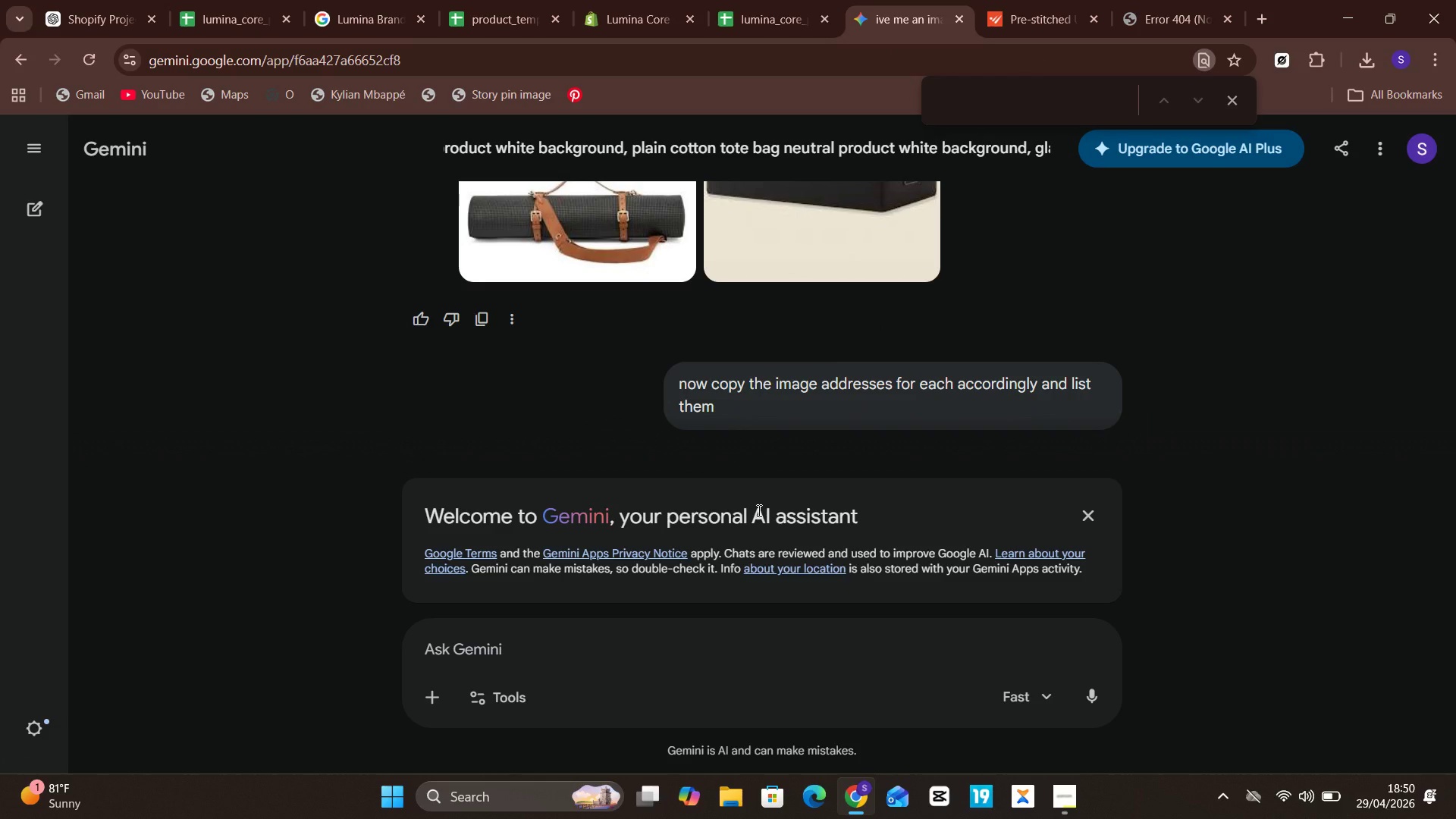 
wait(5.97)
 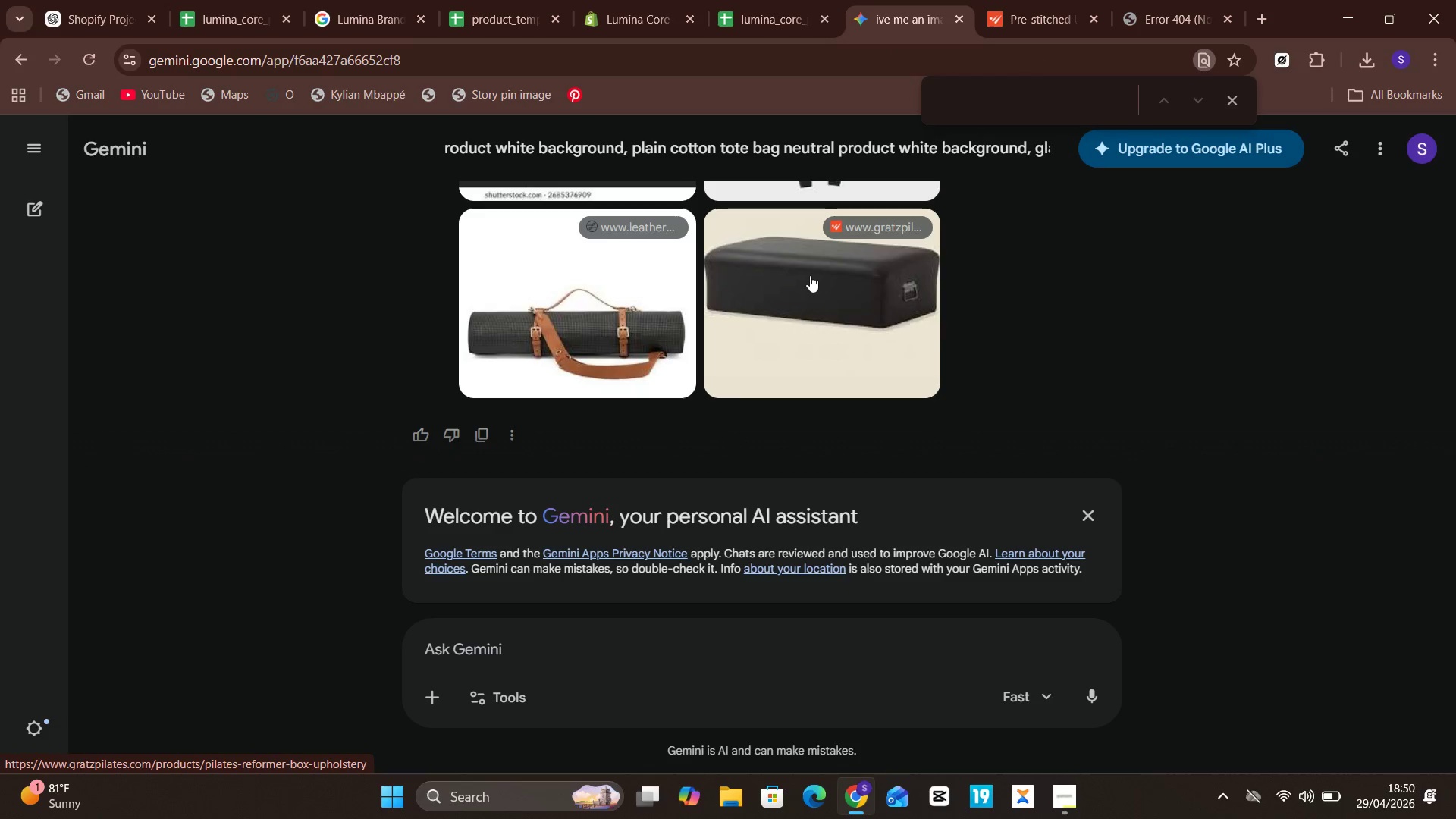 
left_click([595, 664])
 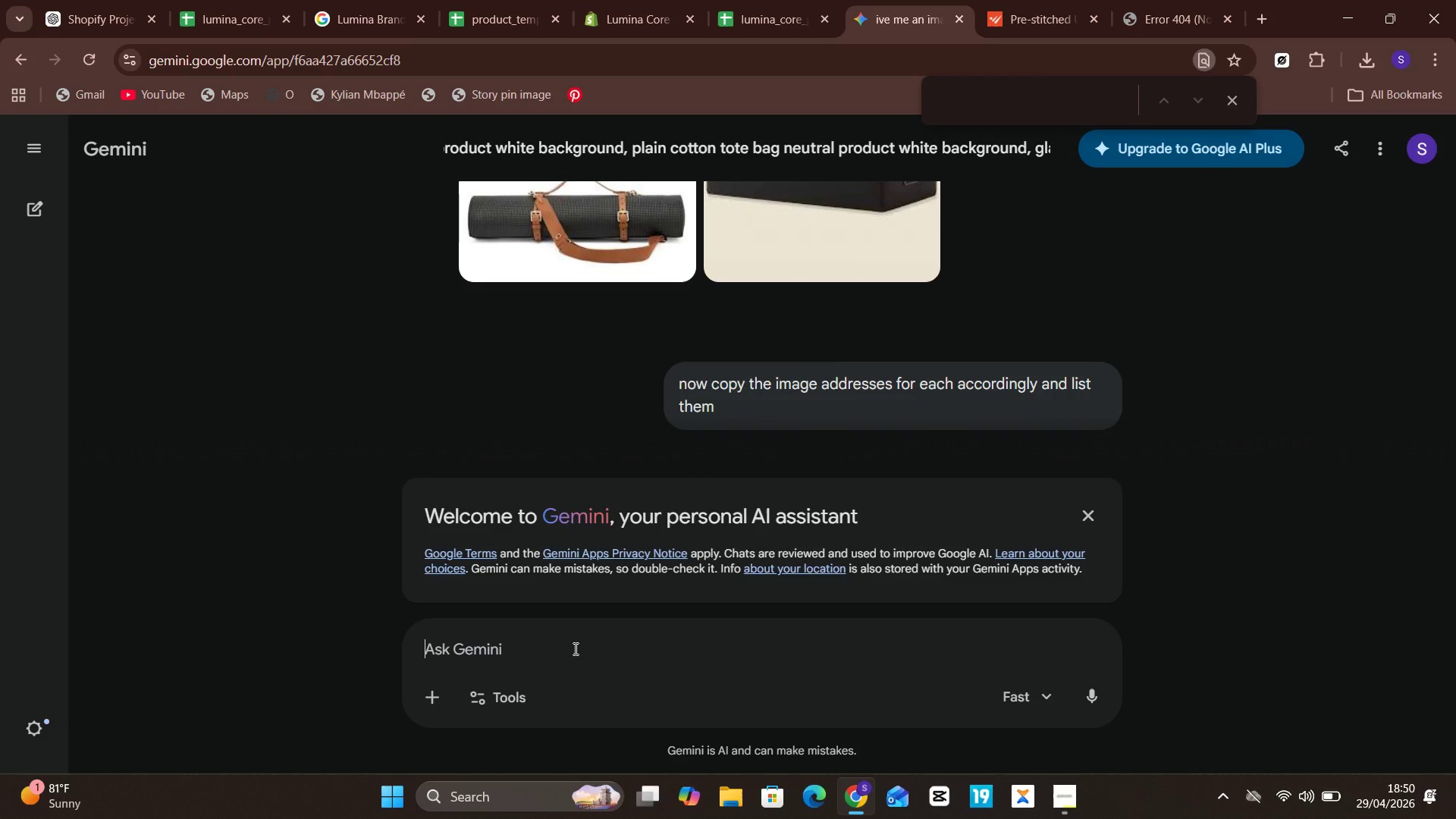 
left_click([574, 648])
 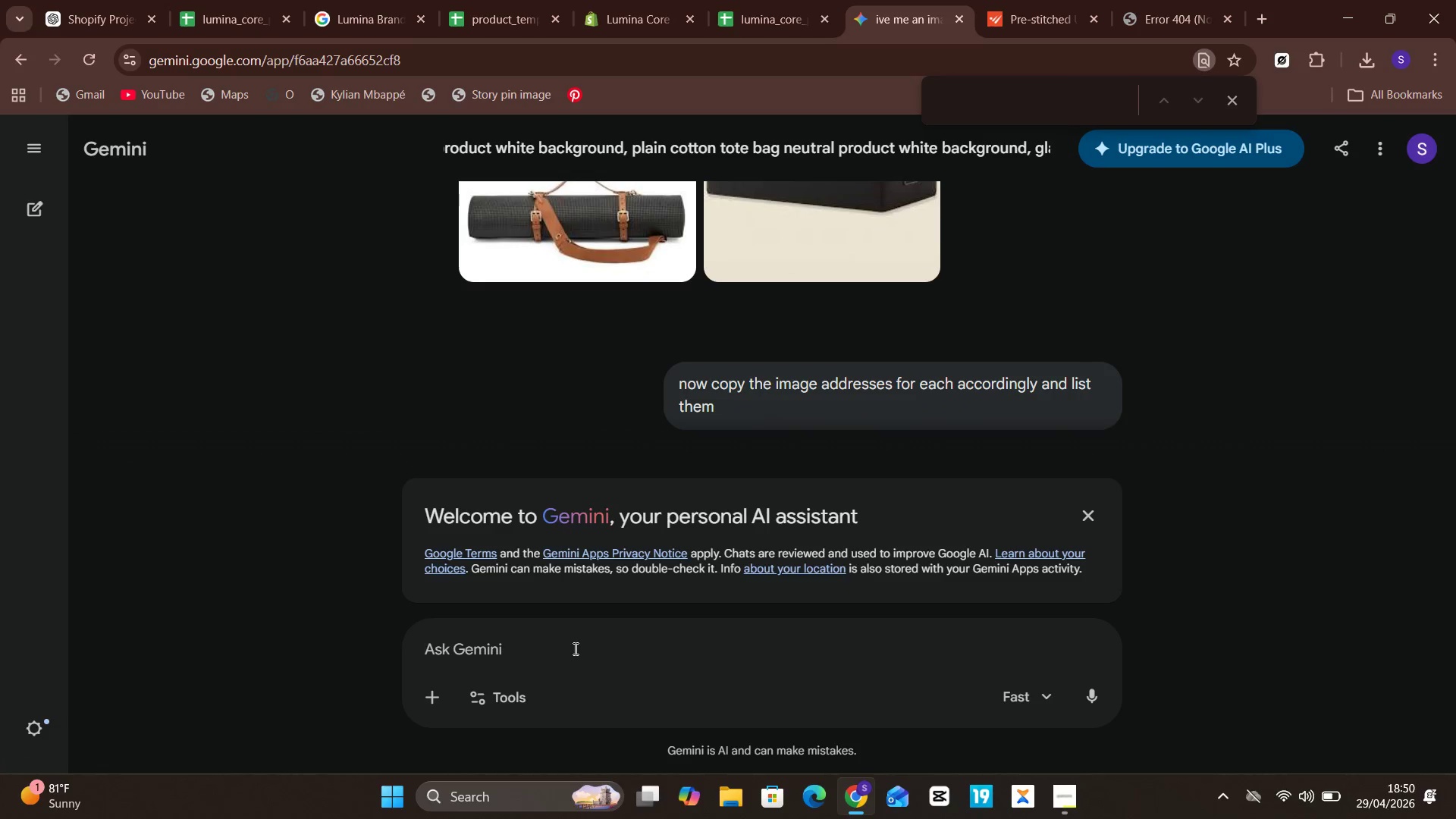 
type(no, i mean like a scenerion)
key(Backspace)
type( where i right click on any of the image you gave me and i see copy image address)
 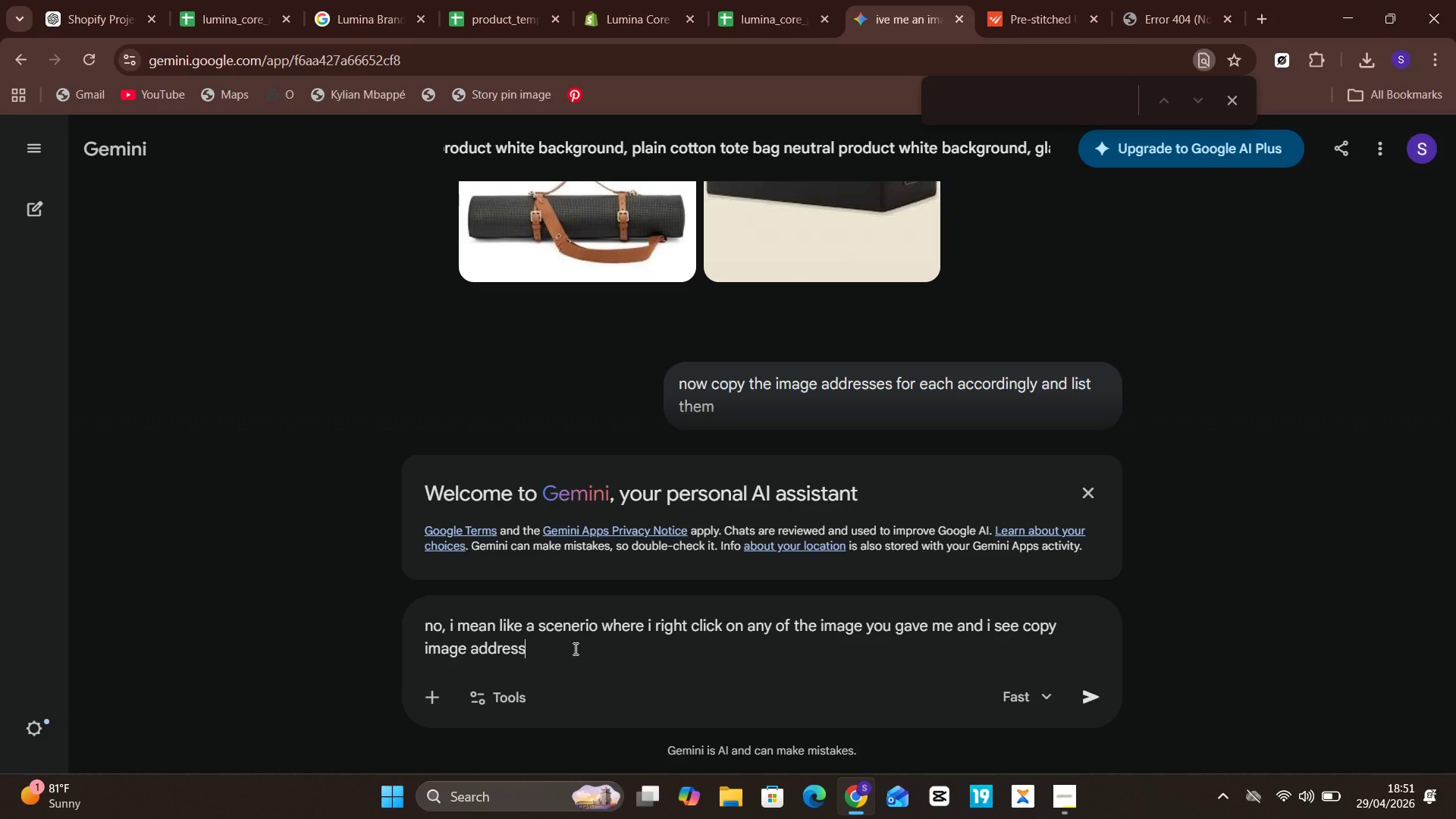 
key(Enter)
 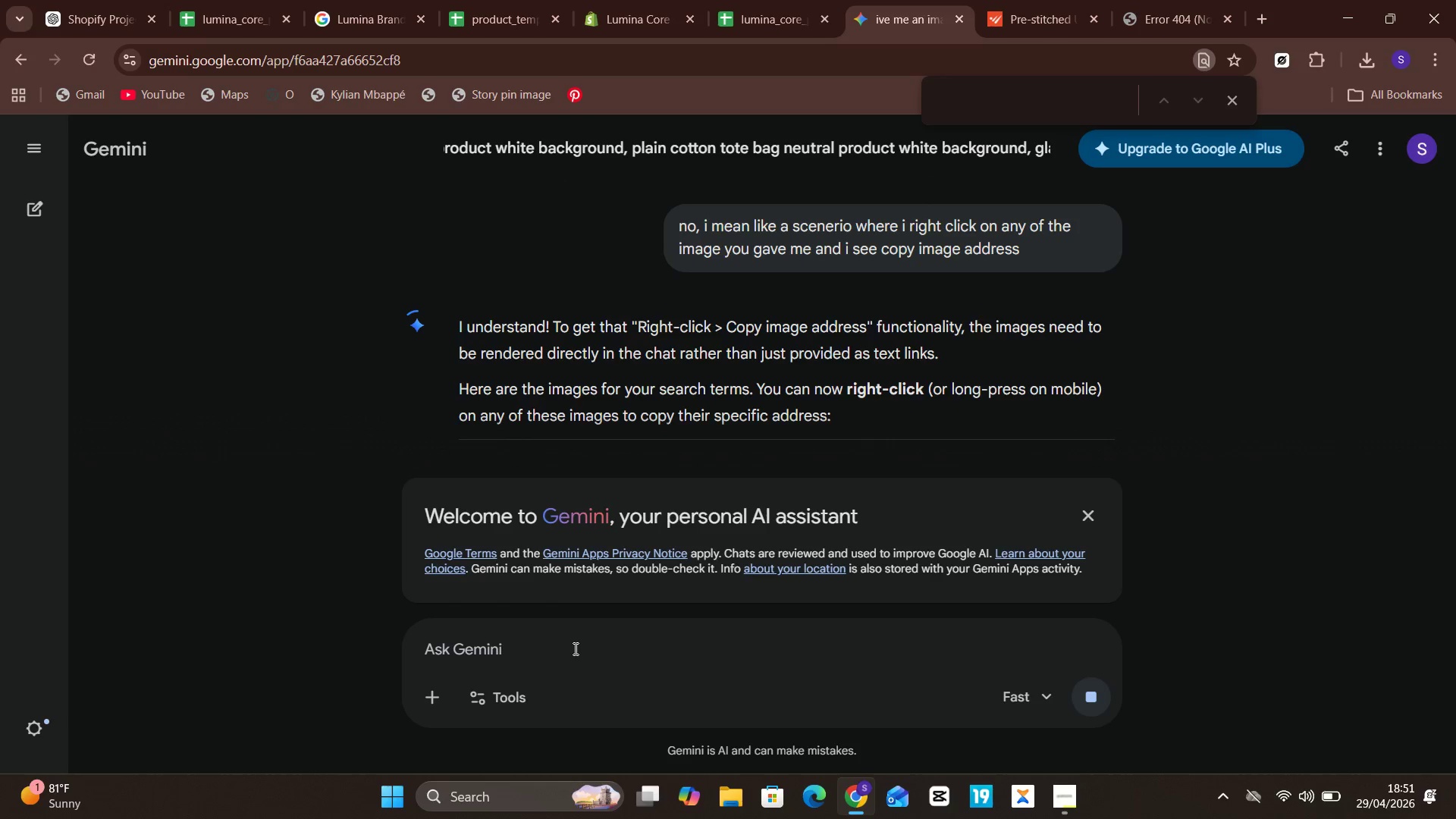 
wait(7.52)
 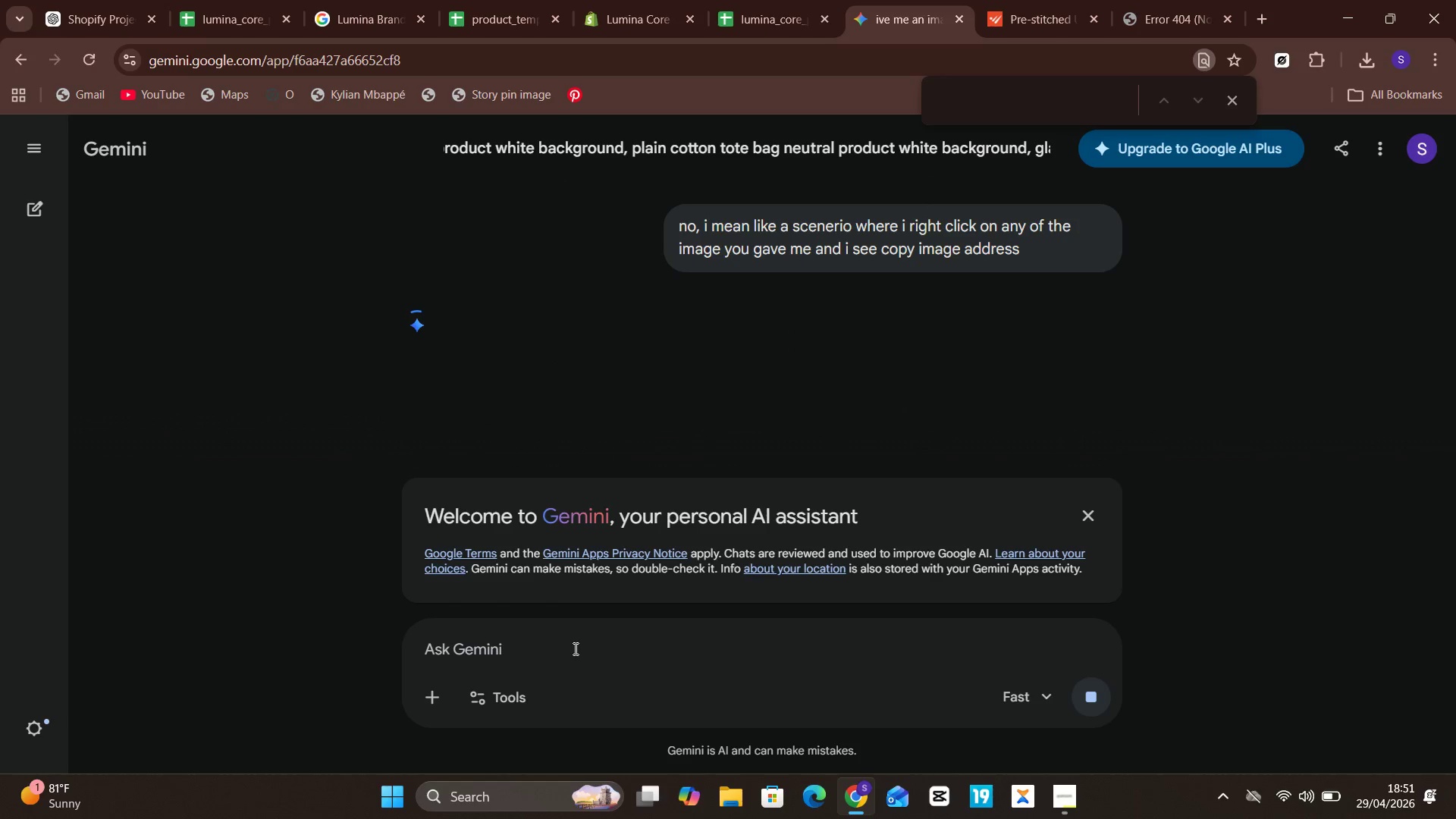 
mouse_move([698, 370])
 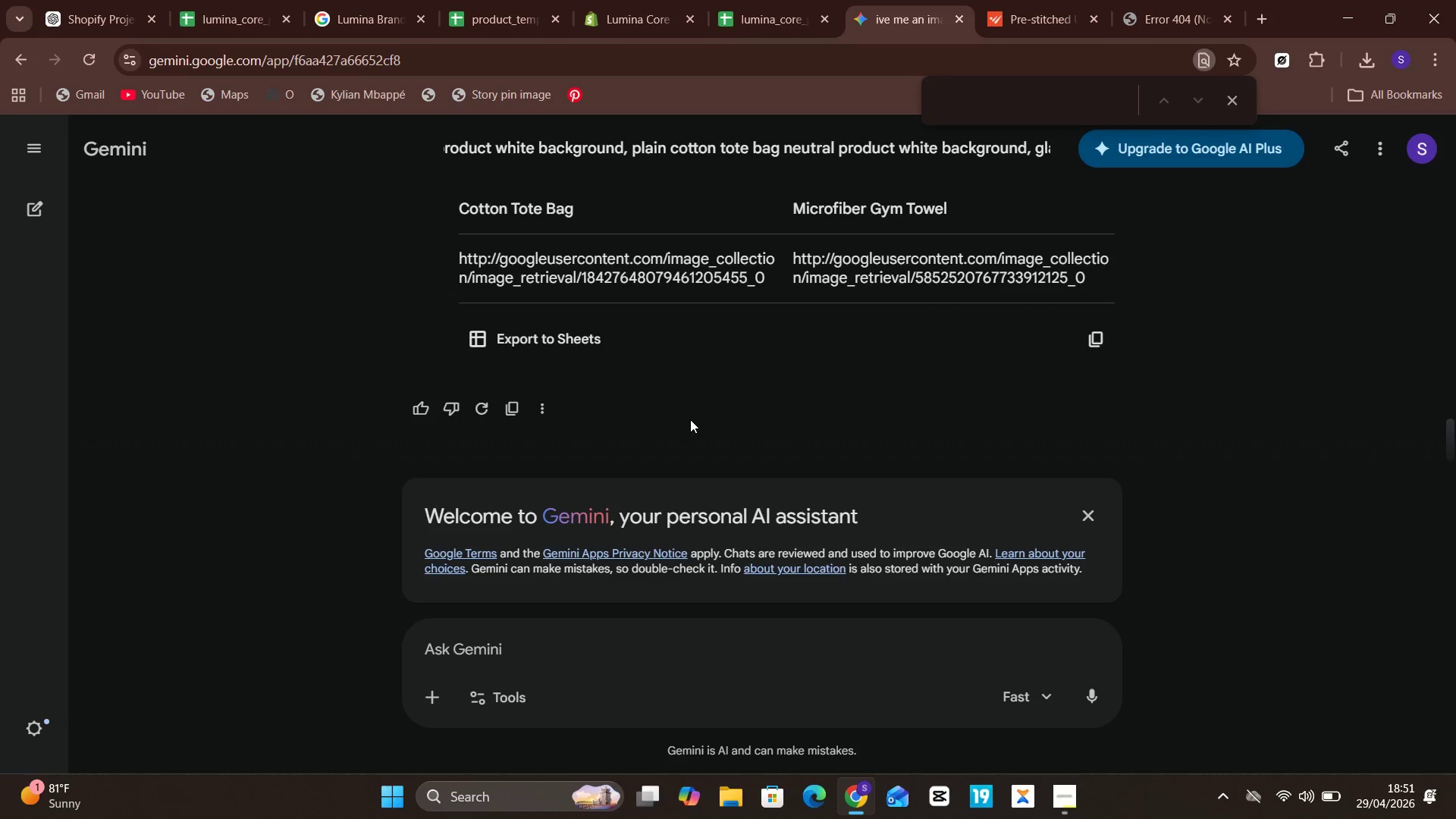 
wait(12.83)
 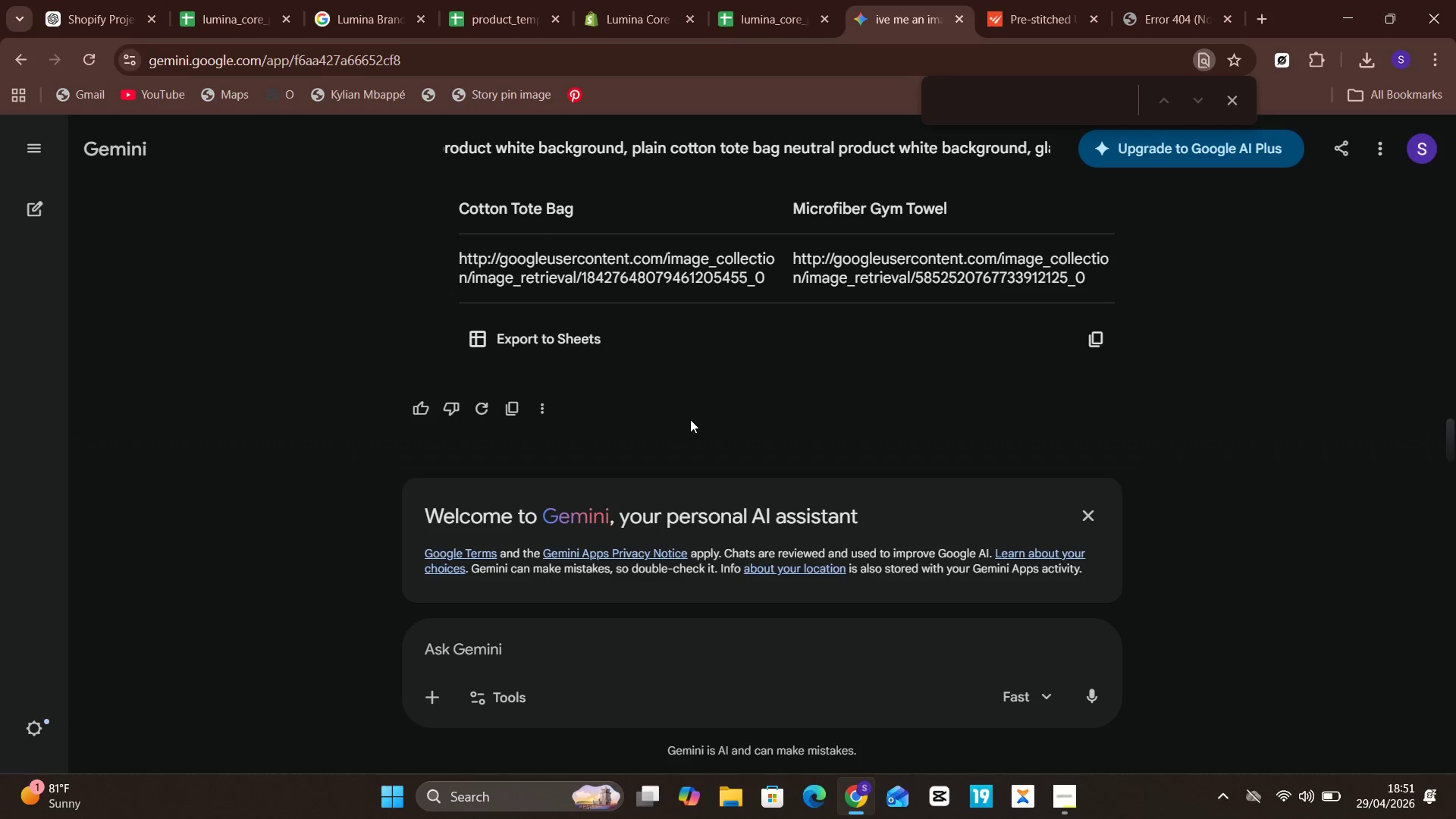 
left_click([1147, 0])
 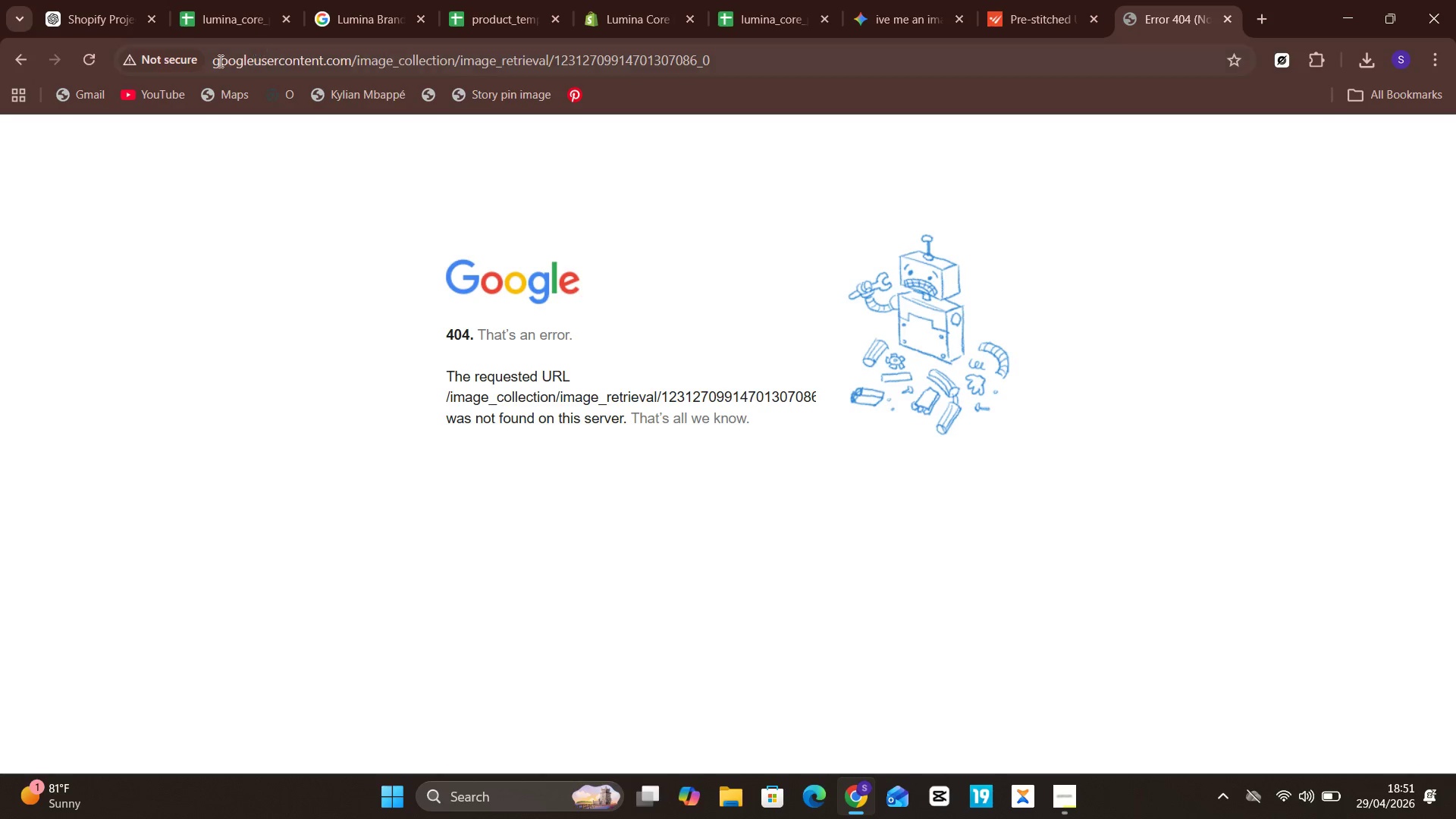 
left_click([217, 61])
 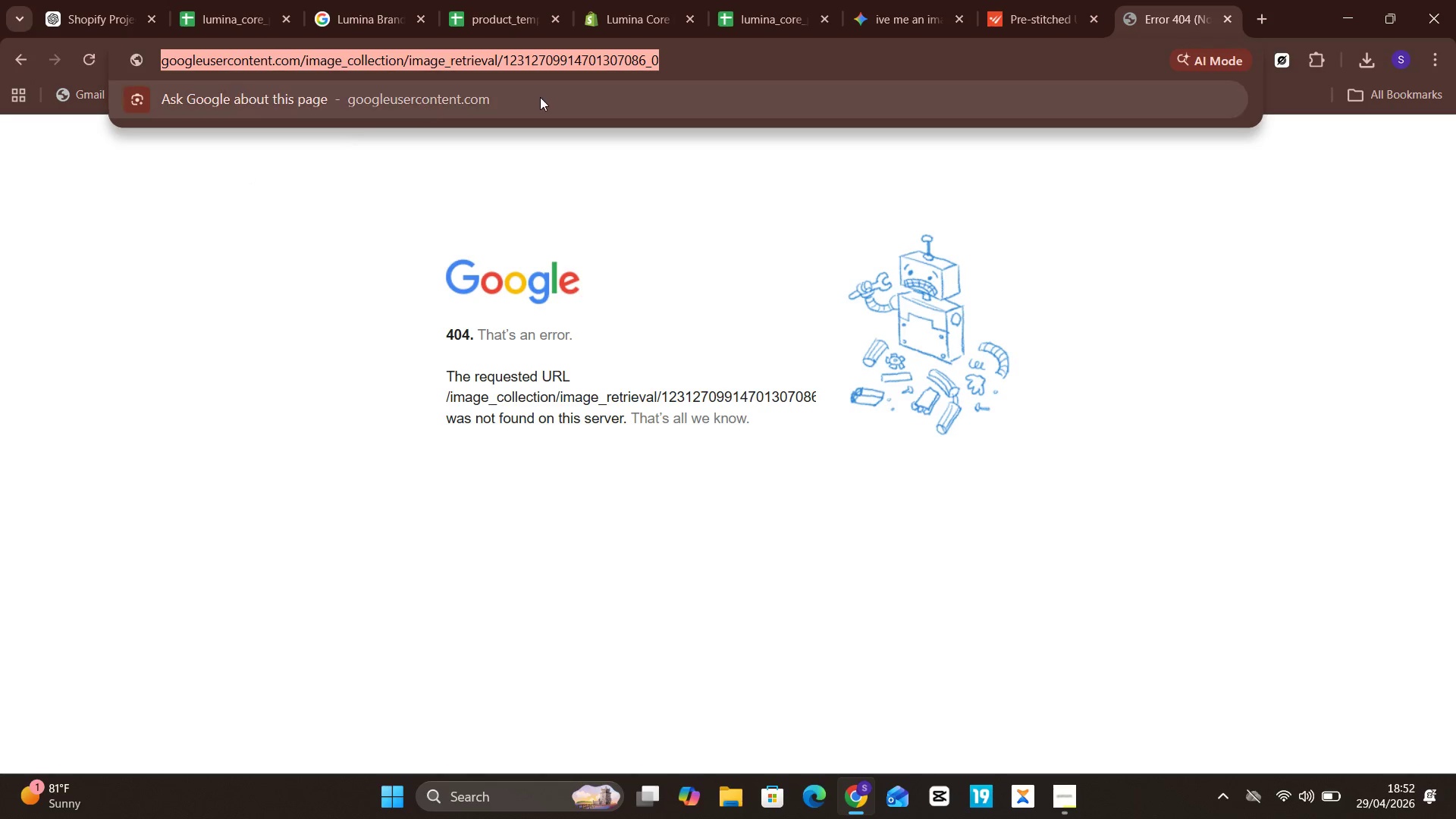 
key(Control+V)
 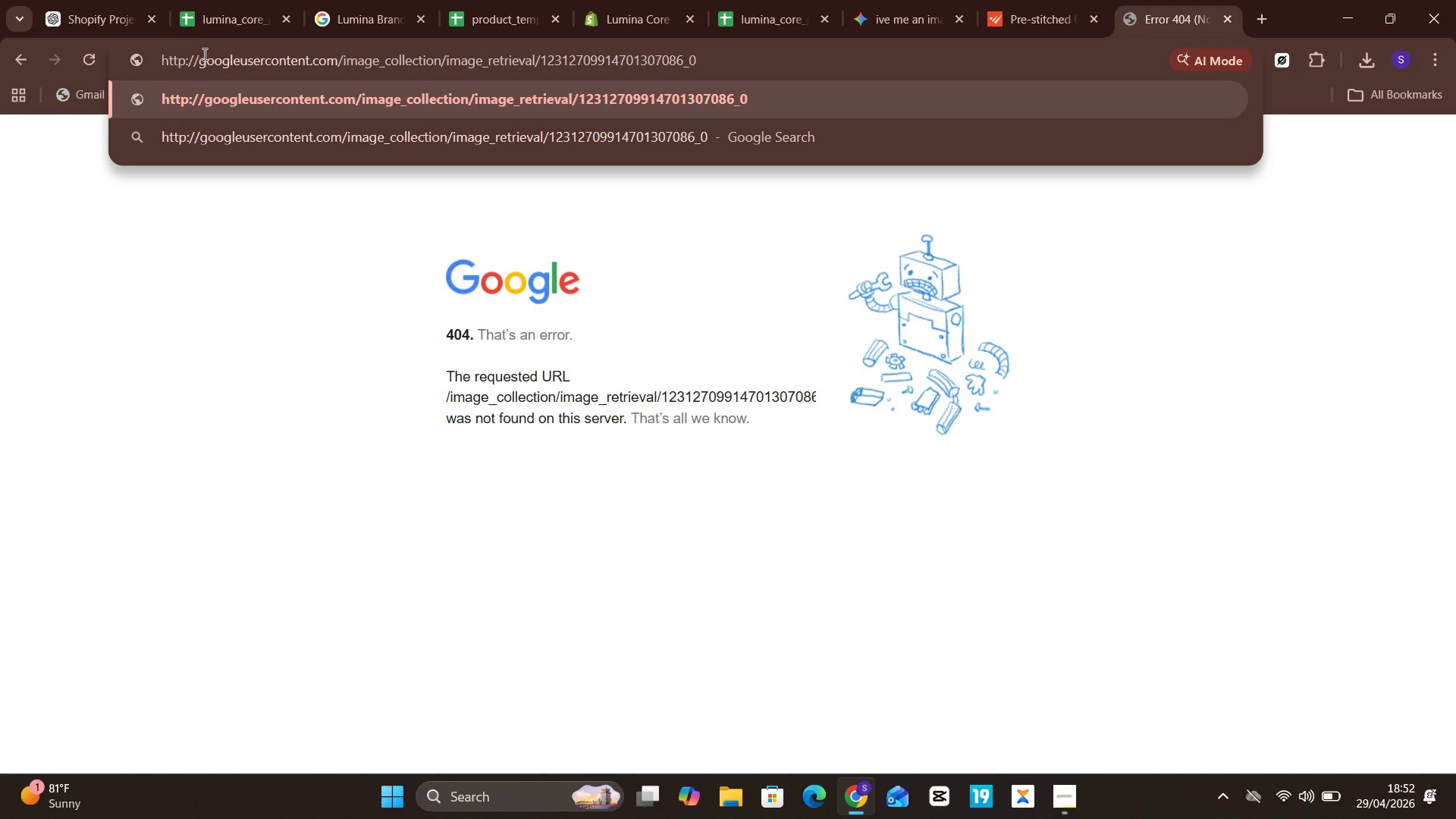 
left_click([188, 58])
 